 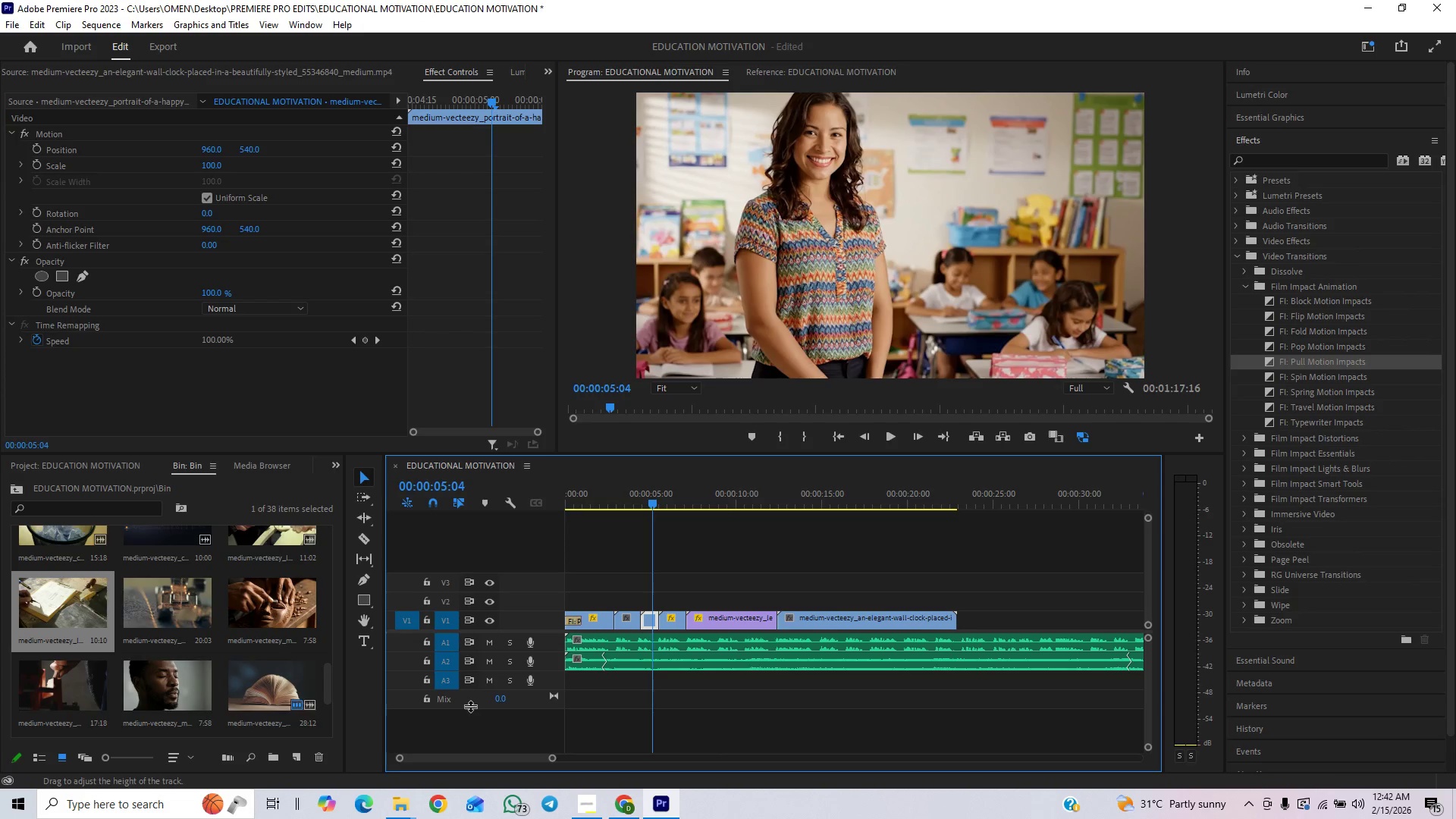 
left_click([894, 438])
 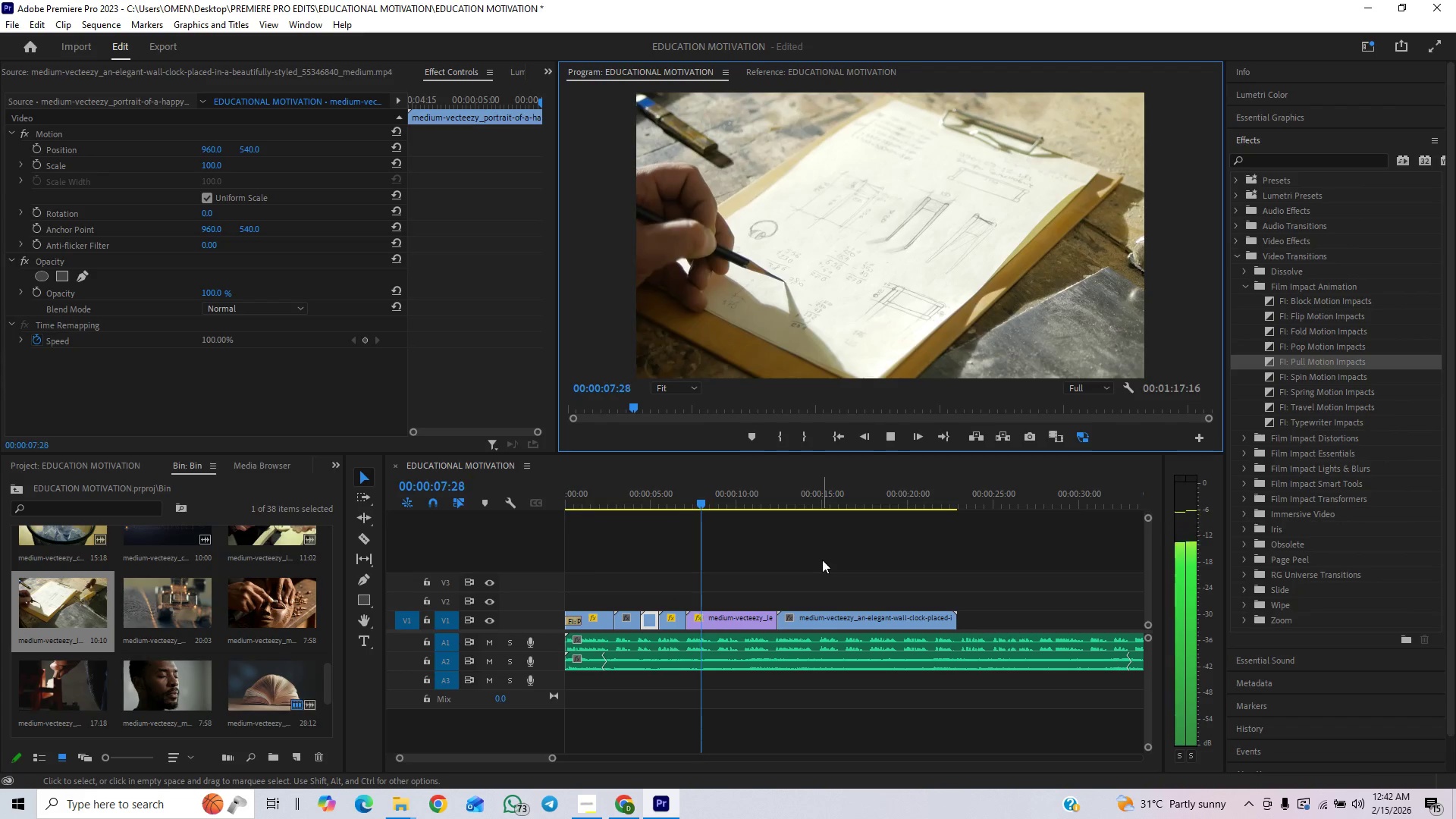 
wait(8.47)
 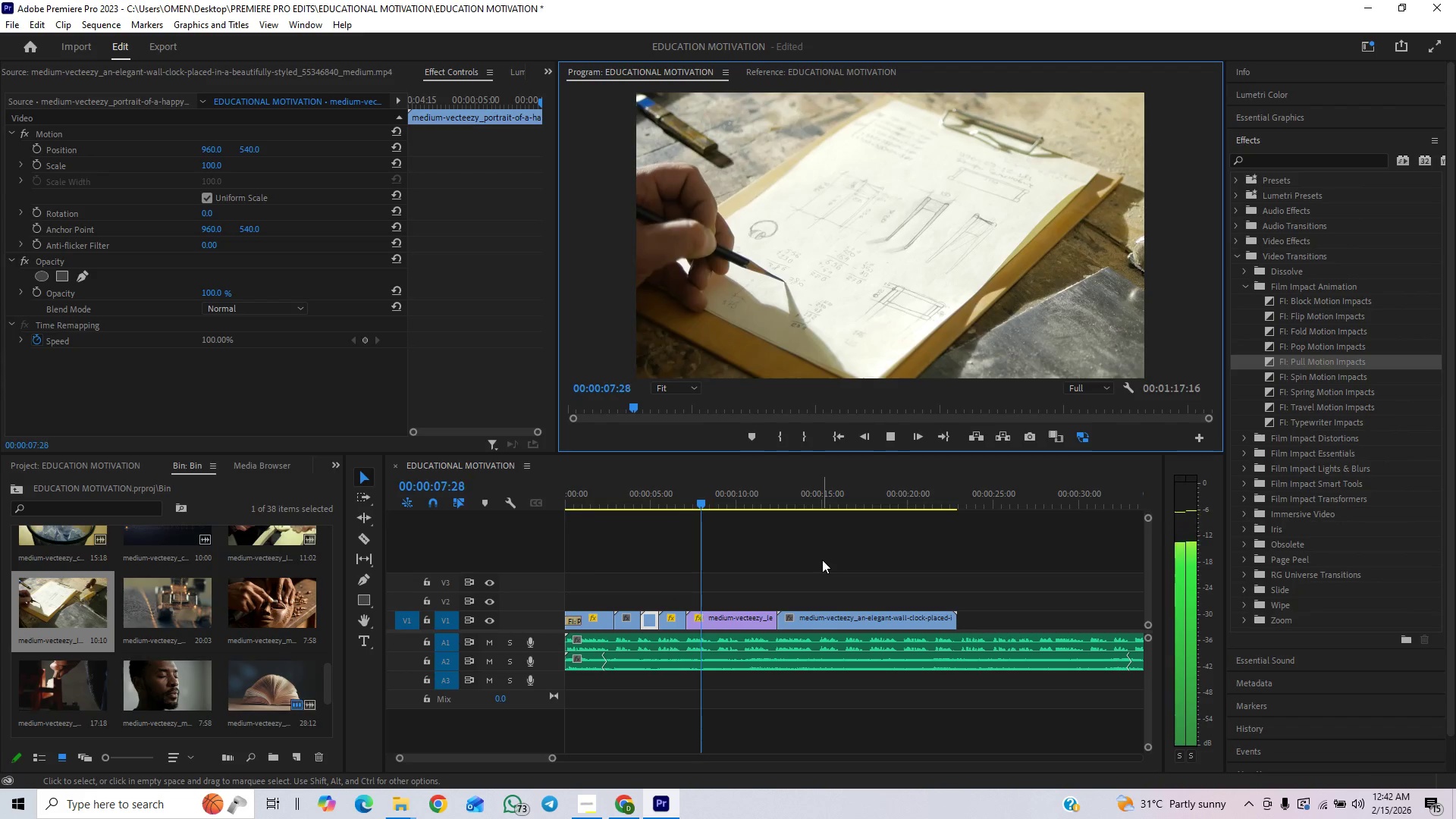 
left_click([890, 437])
 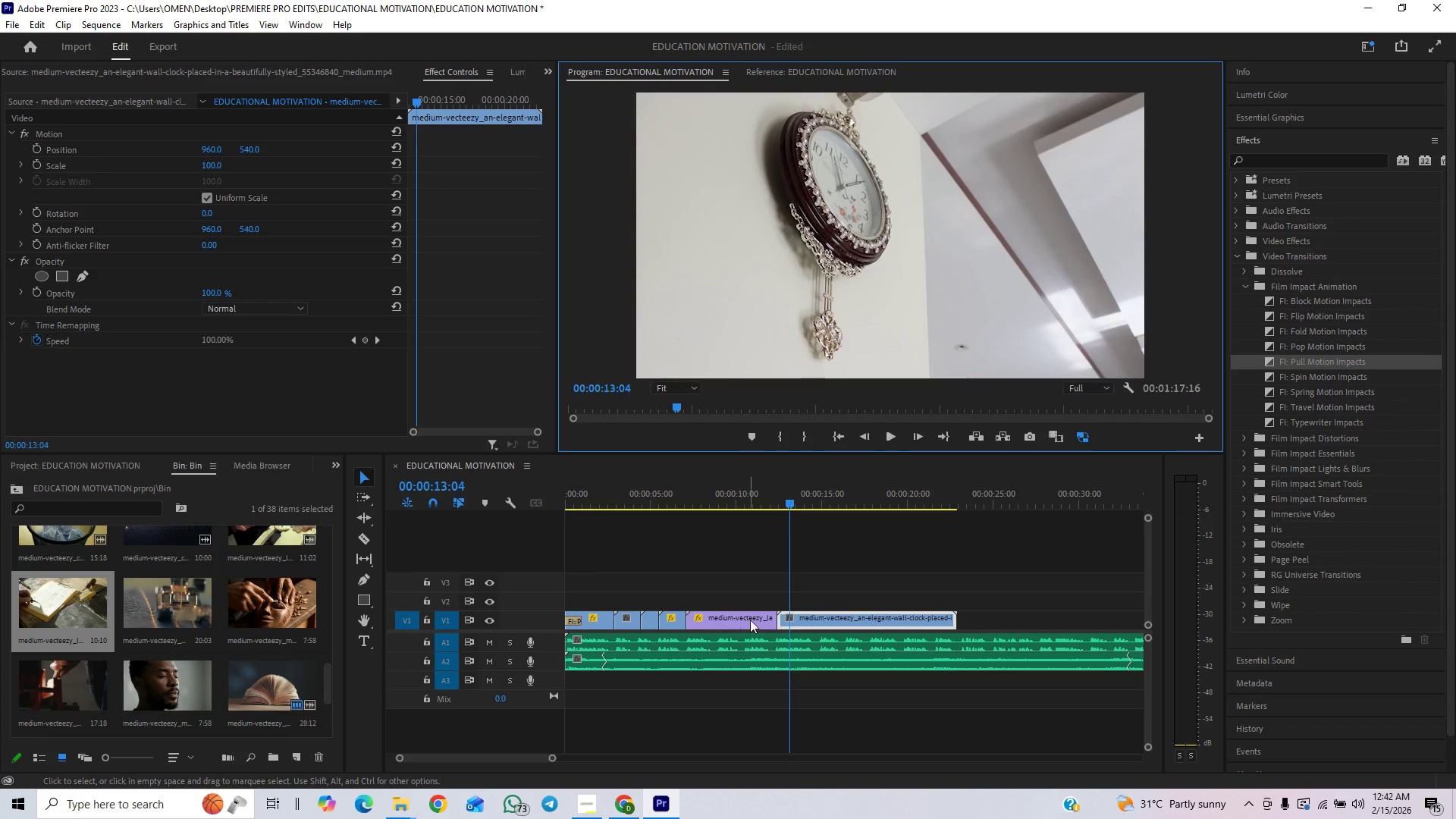 
left_click_drag(start_coordinate=[769, 614], to_coordinate=[721, 639])
 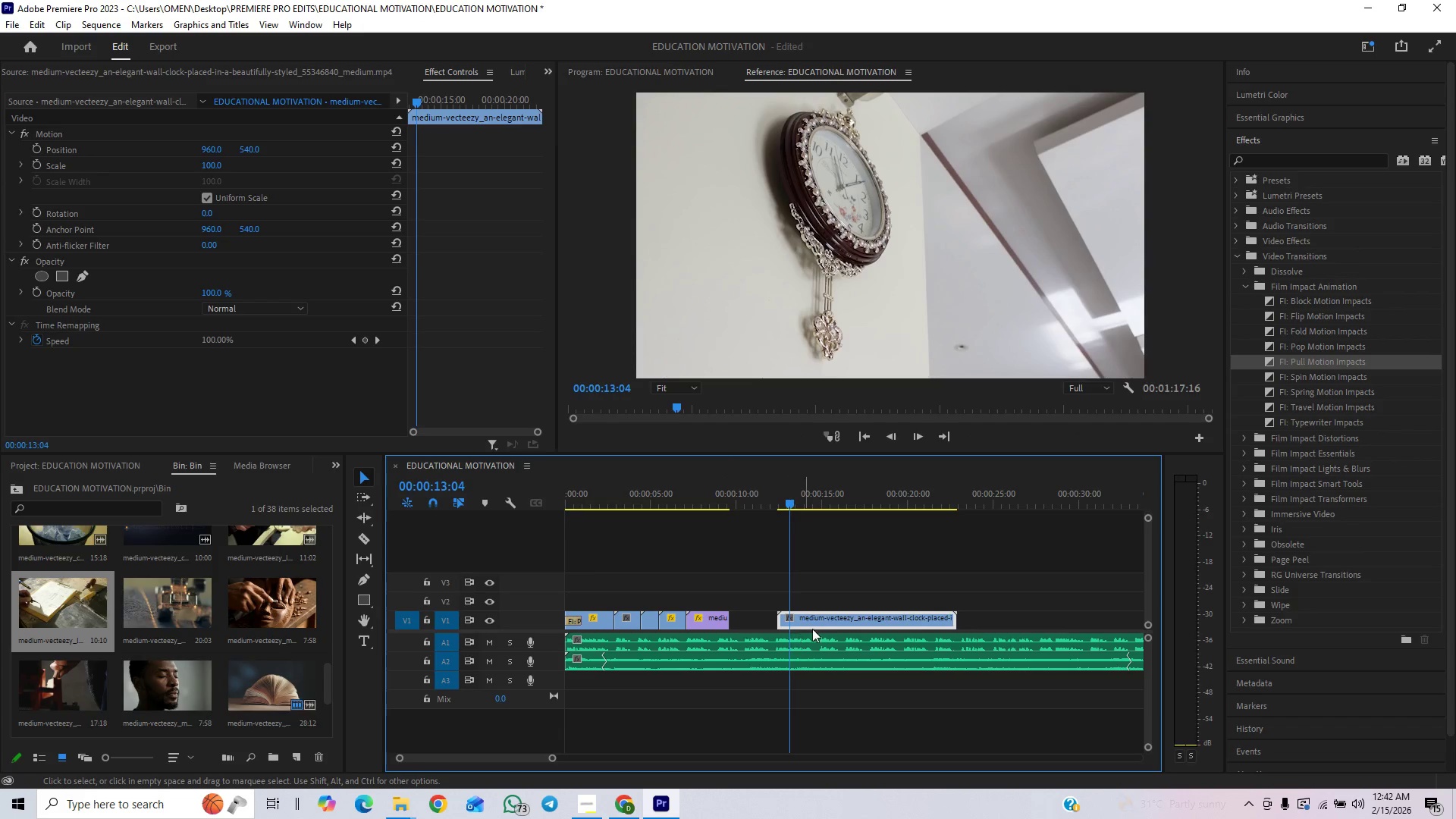 
left_click_drag(start_coordinate=[816, 621], to_coordinate=[768, 628])
 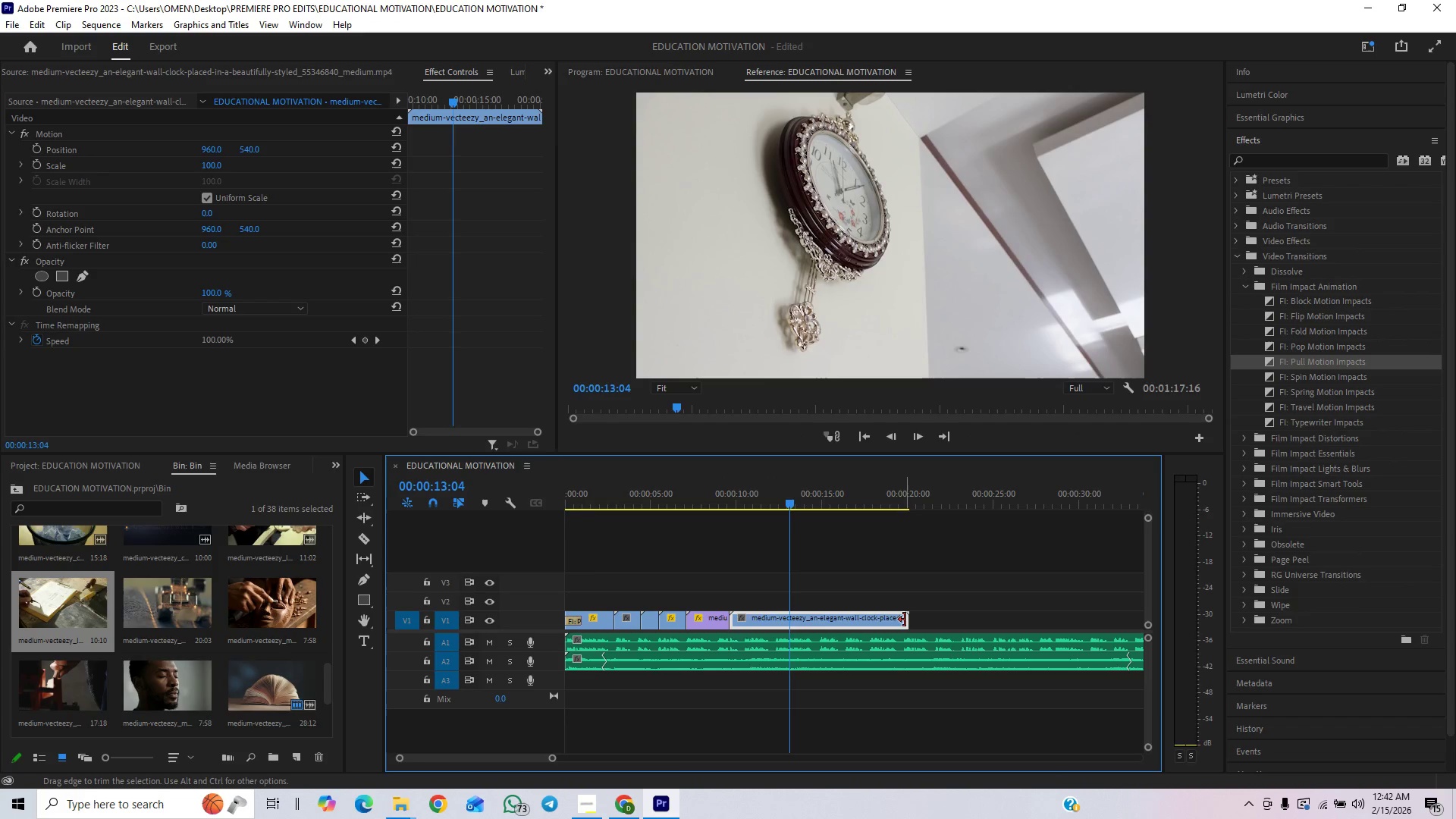 
left_click_drag(start_coordinate=[905, 615], to_coordinate=[768, 645])
 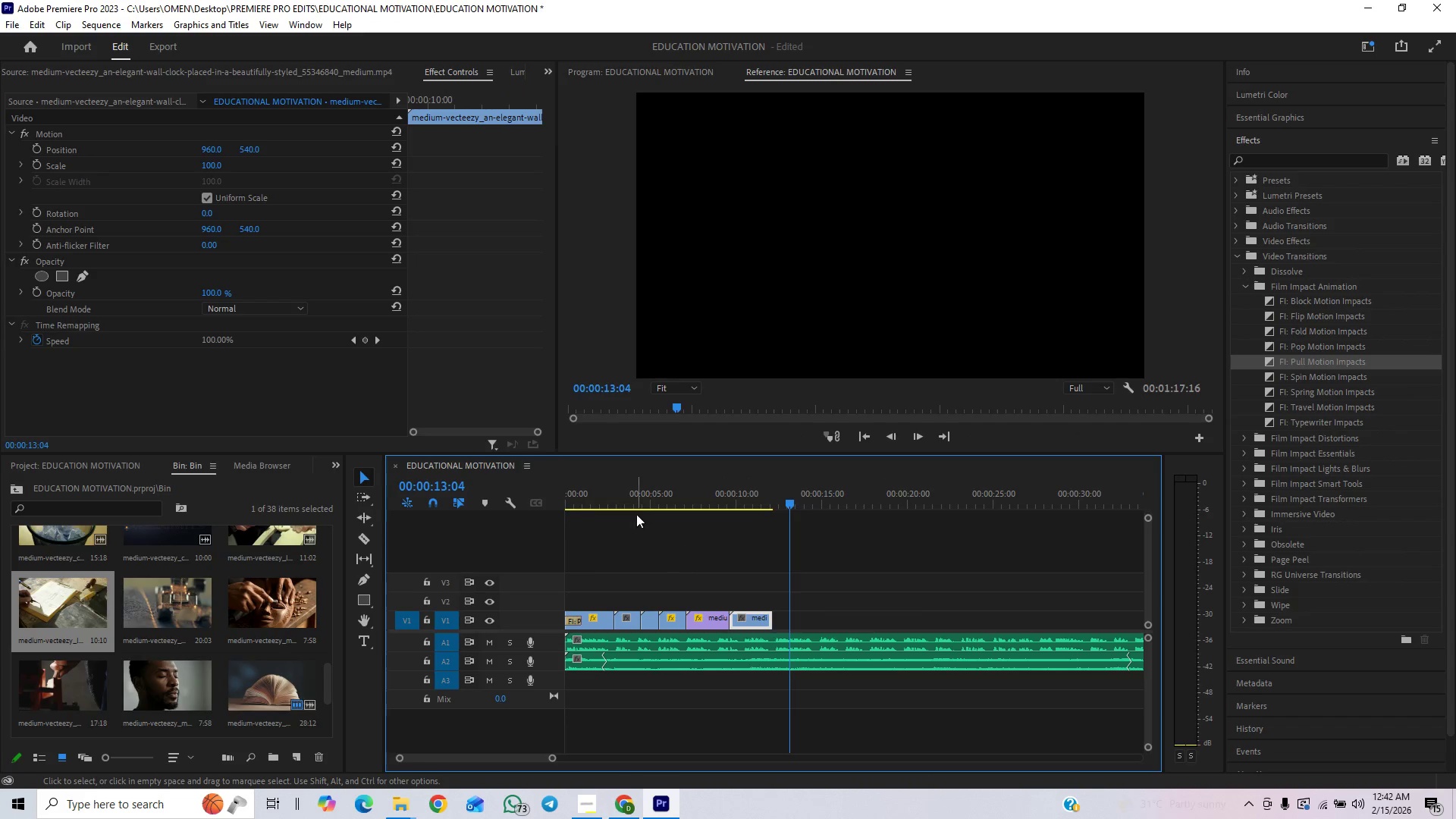 
left_click_drag(start_coordinate=[629, 504], to_coordinate=[456, 532])
 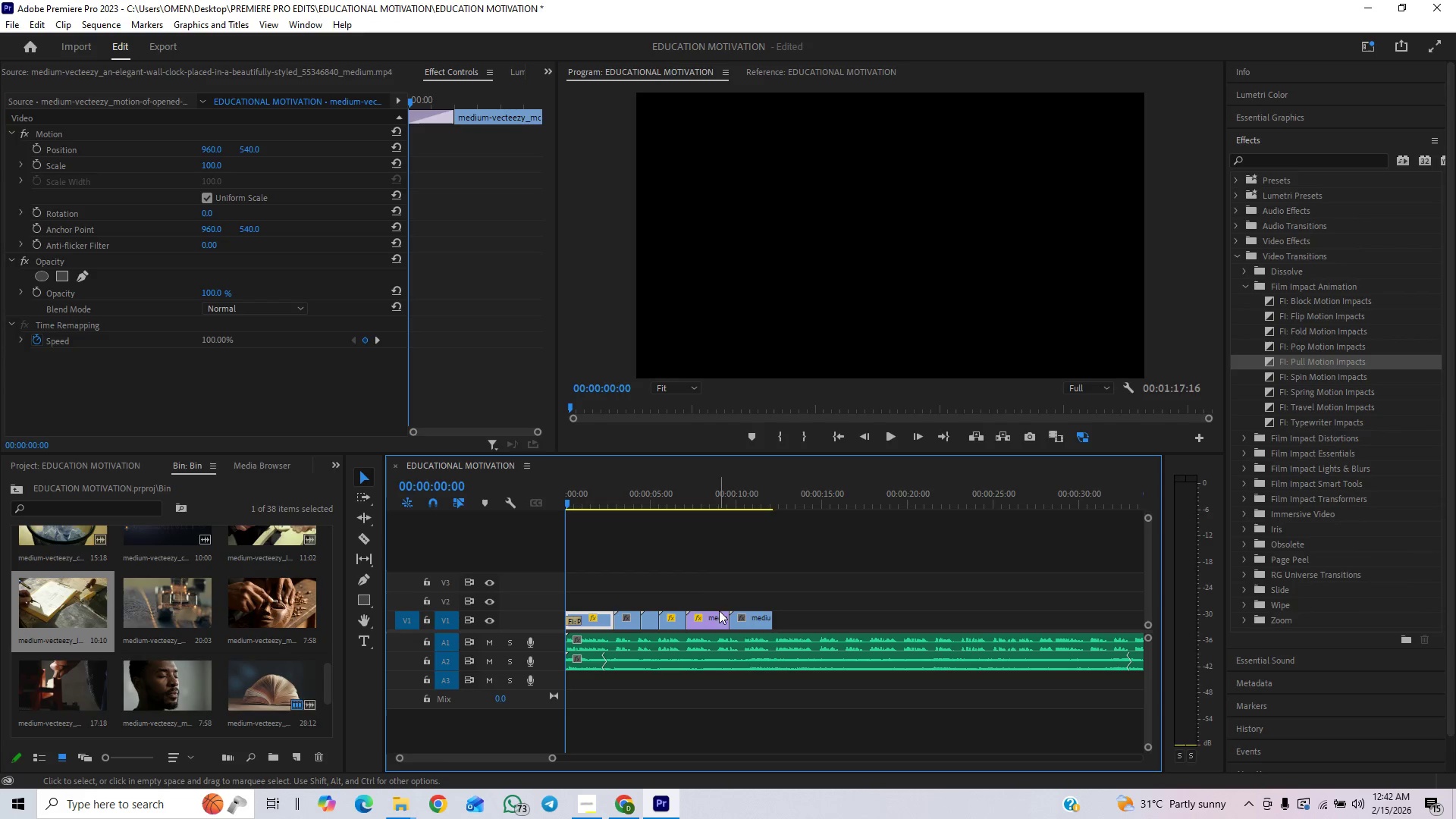 
wait(5.5)
 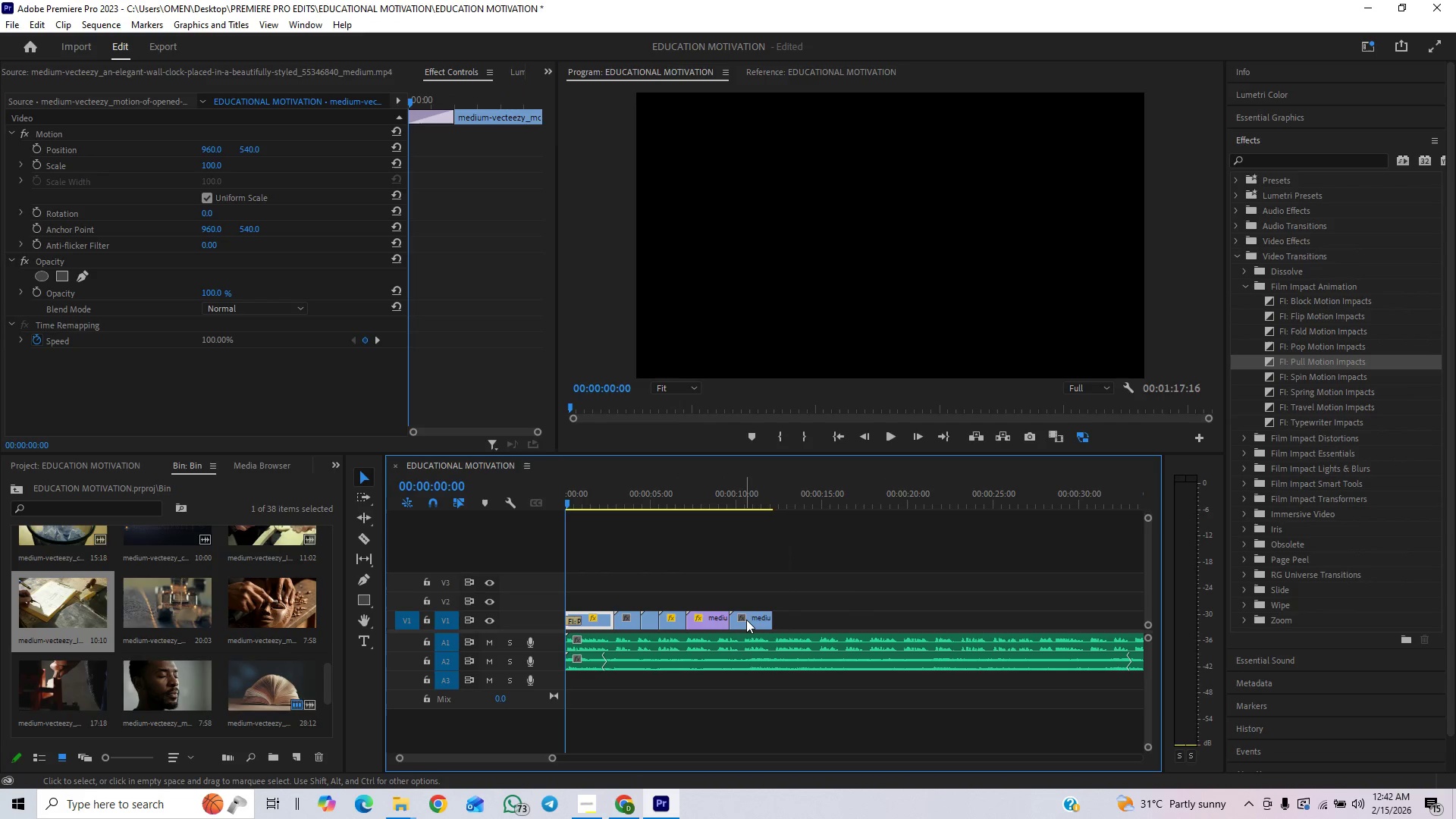 
left_click_drag(start_coordinate=[619, 497], to_coordinate=[595, 521])
 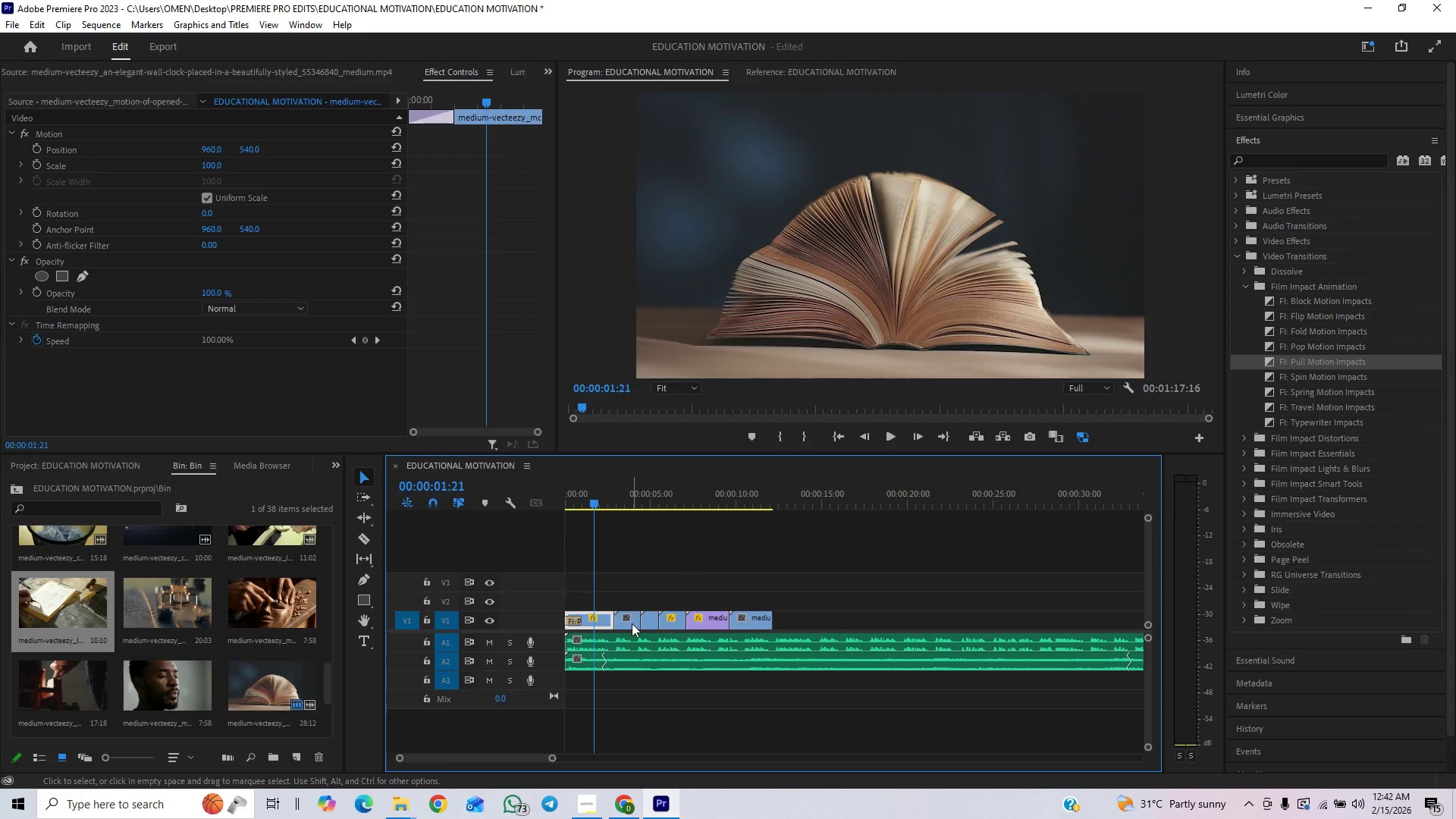 
left_click([624, 624])
 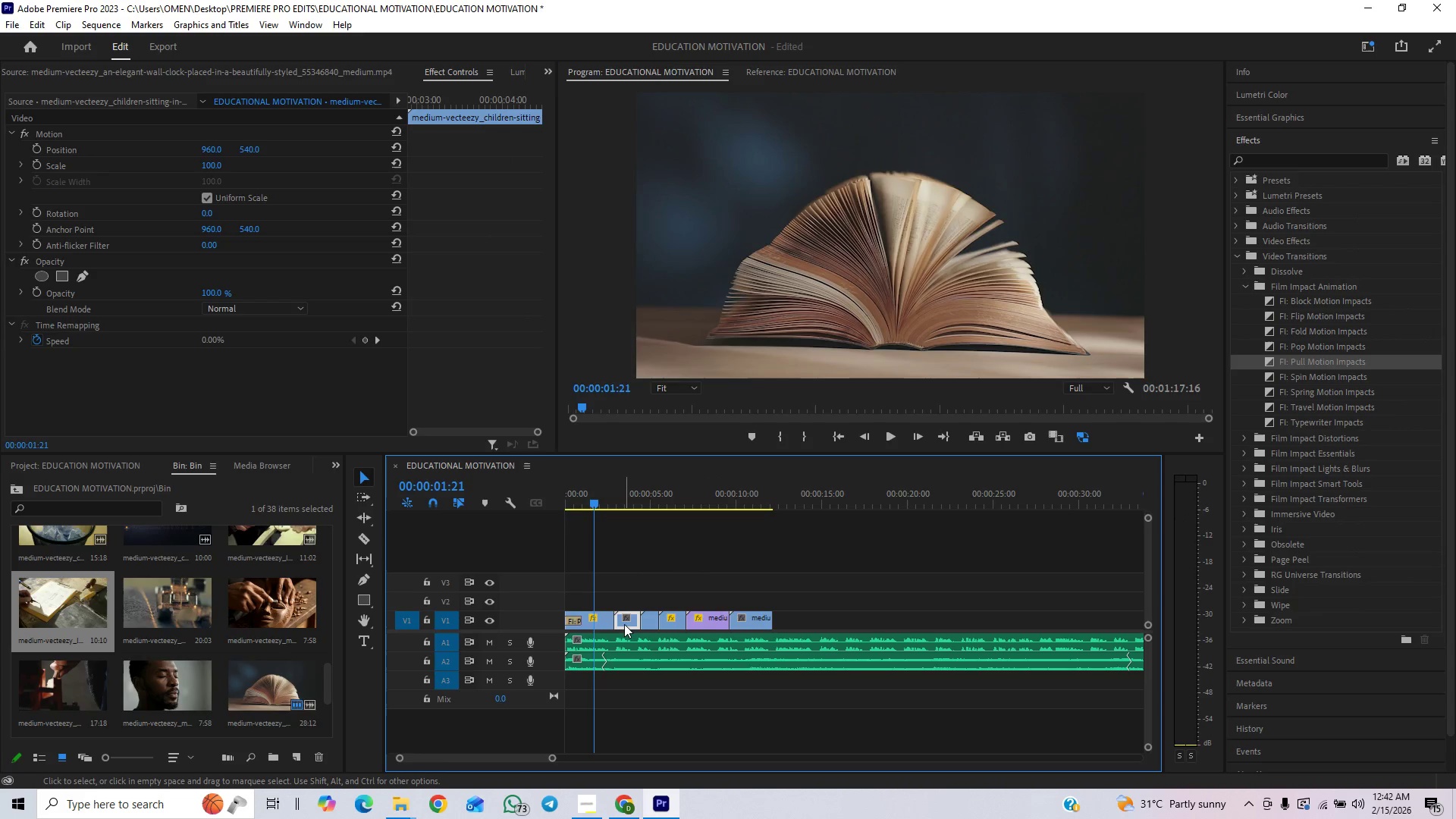 
left_click_drag(start_coordinate=[624, 624], to_coordinate=[632, 610])
 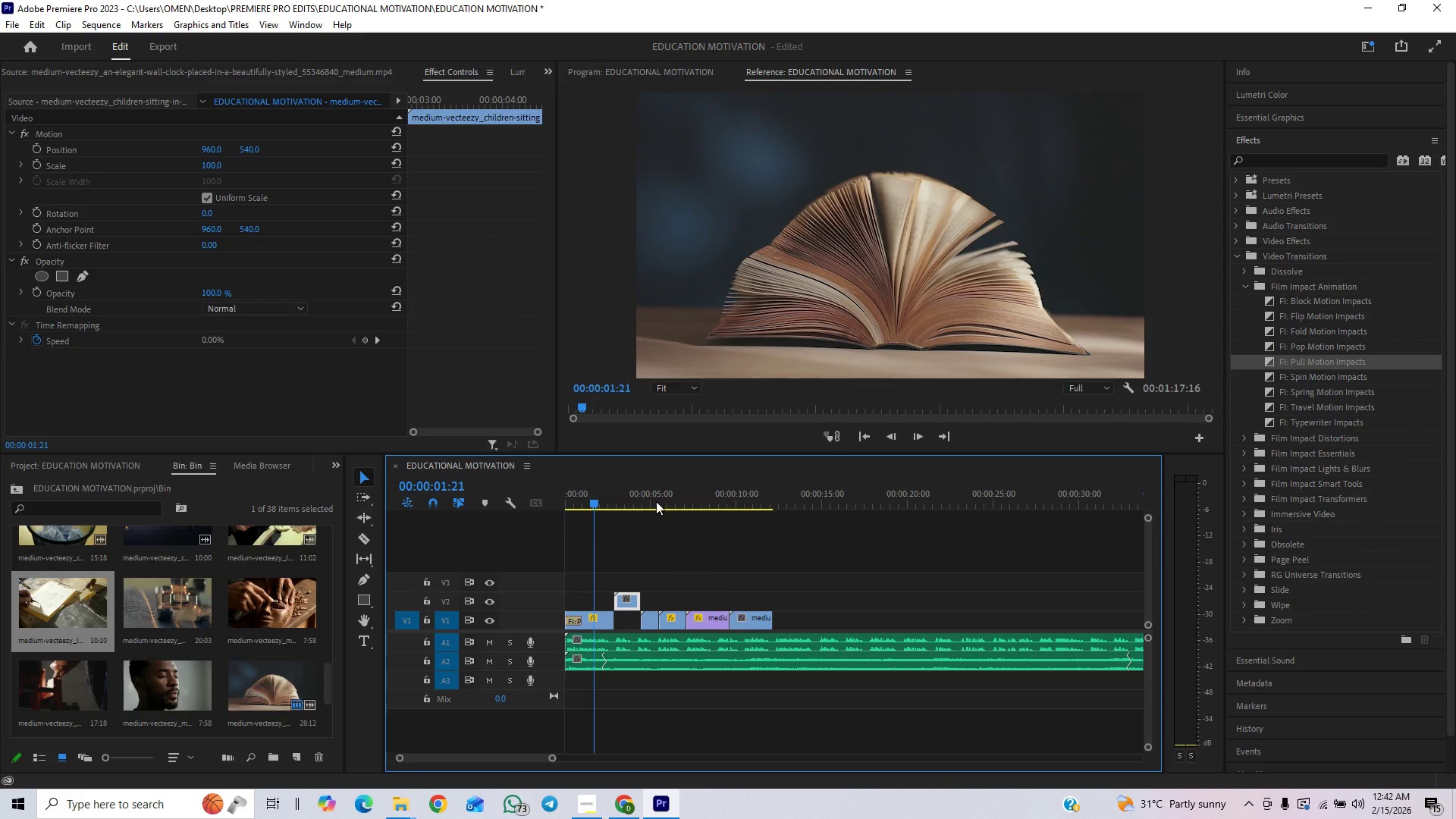 
left_click_drag(start_coordinate=[629, 504], to_coordinate=[597, 527])
 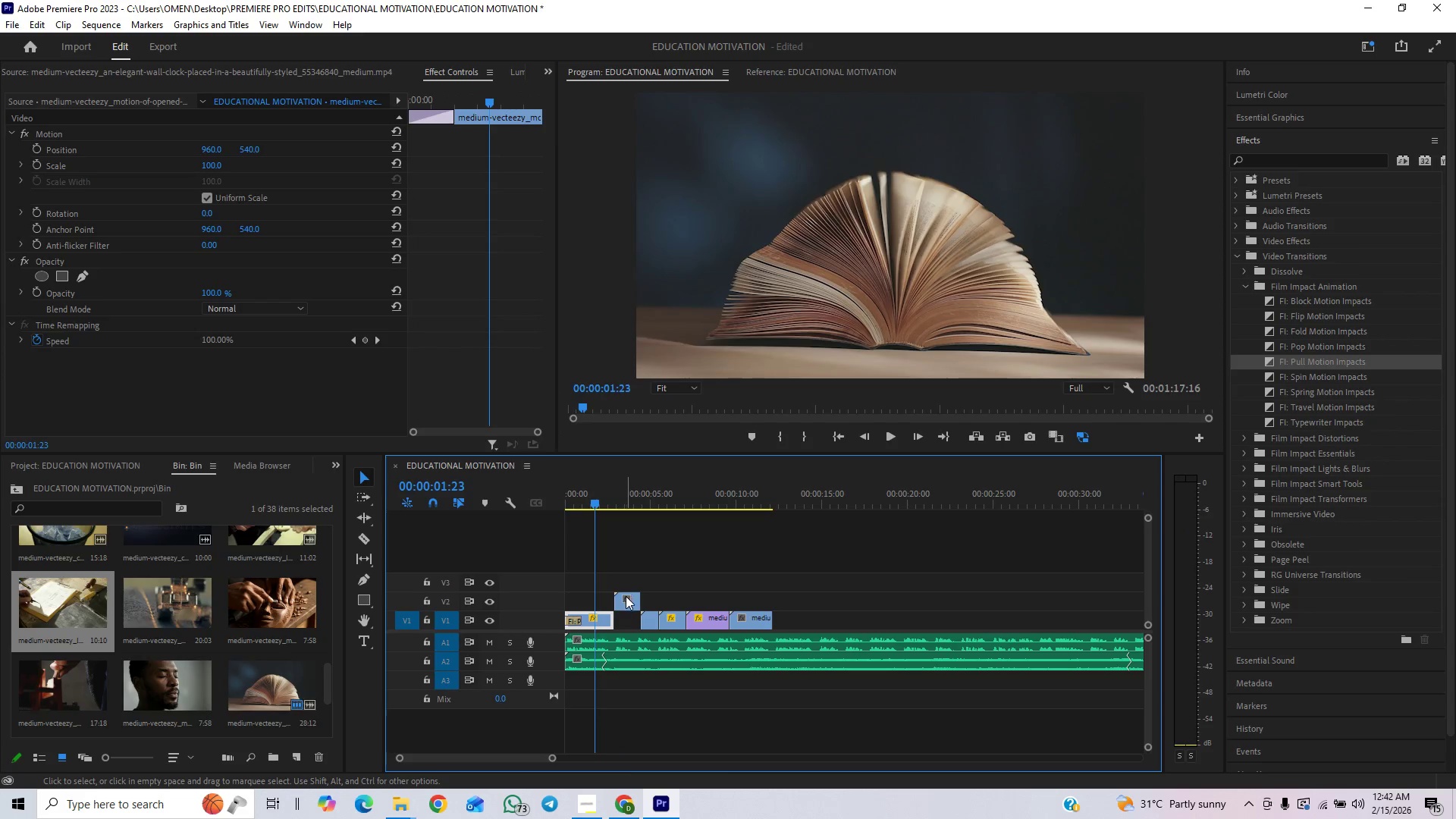 
left_click_drag(start_coordinate=[626, 600], to_coordinate=[628, 616])
 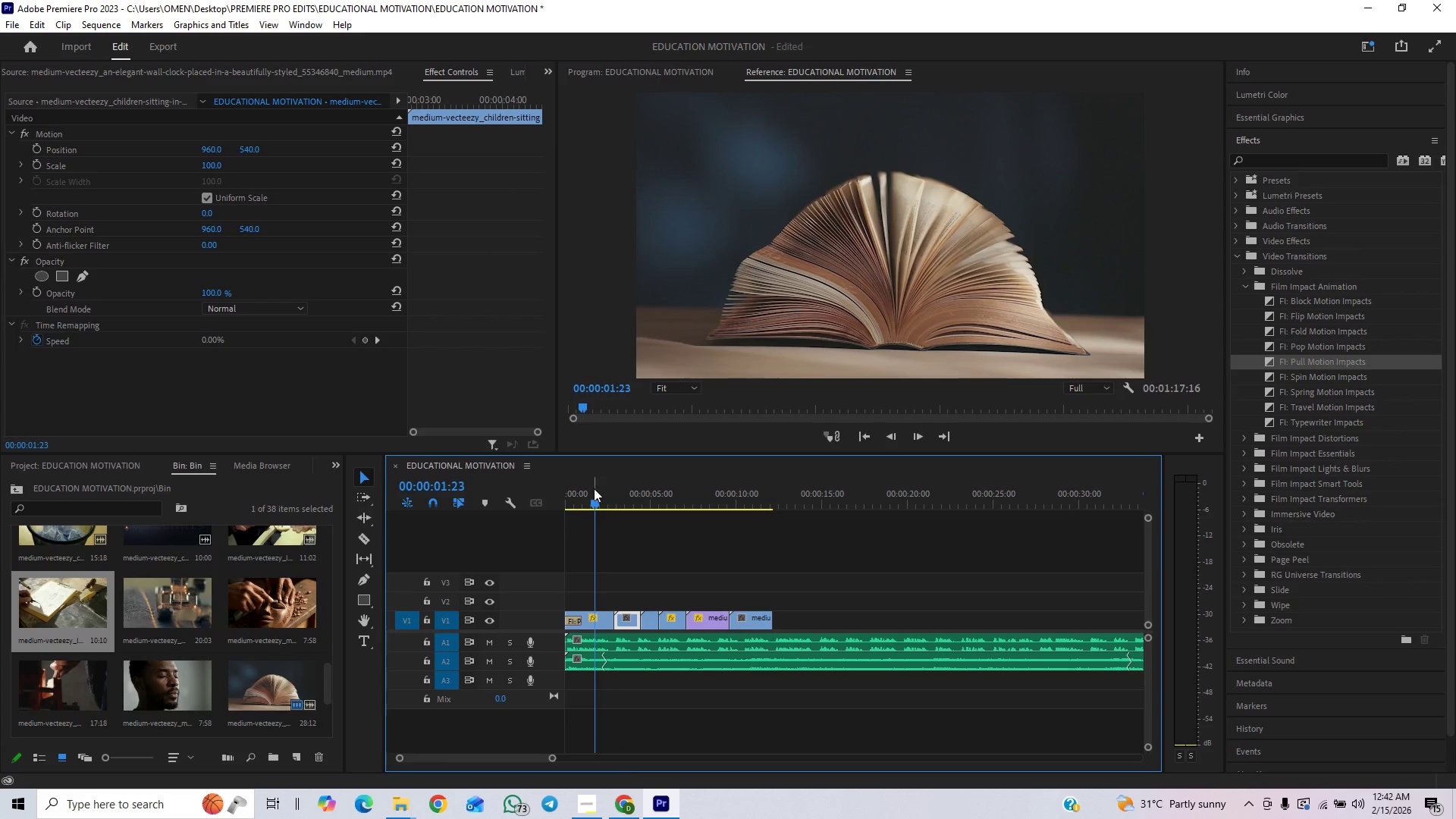 
left_click_drag(start_coordinate=[590, 503], to_coordinate=[554, 526])
 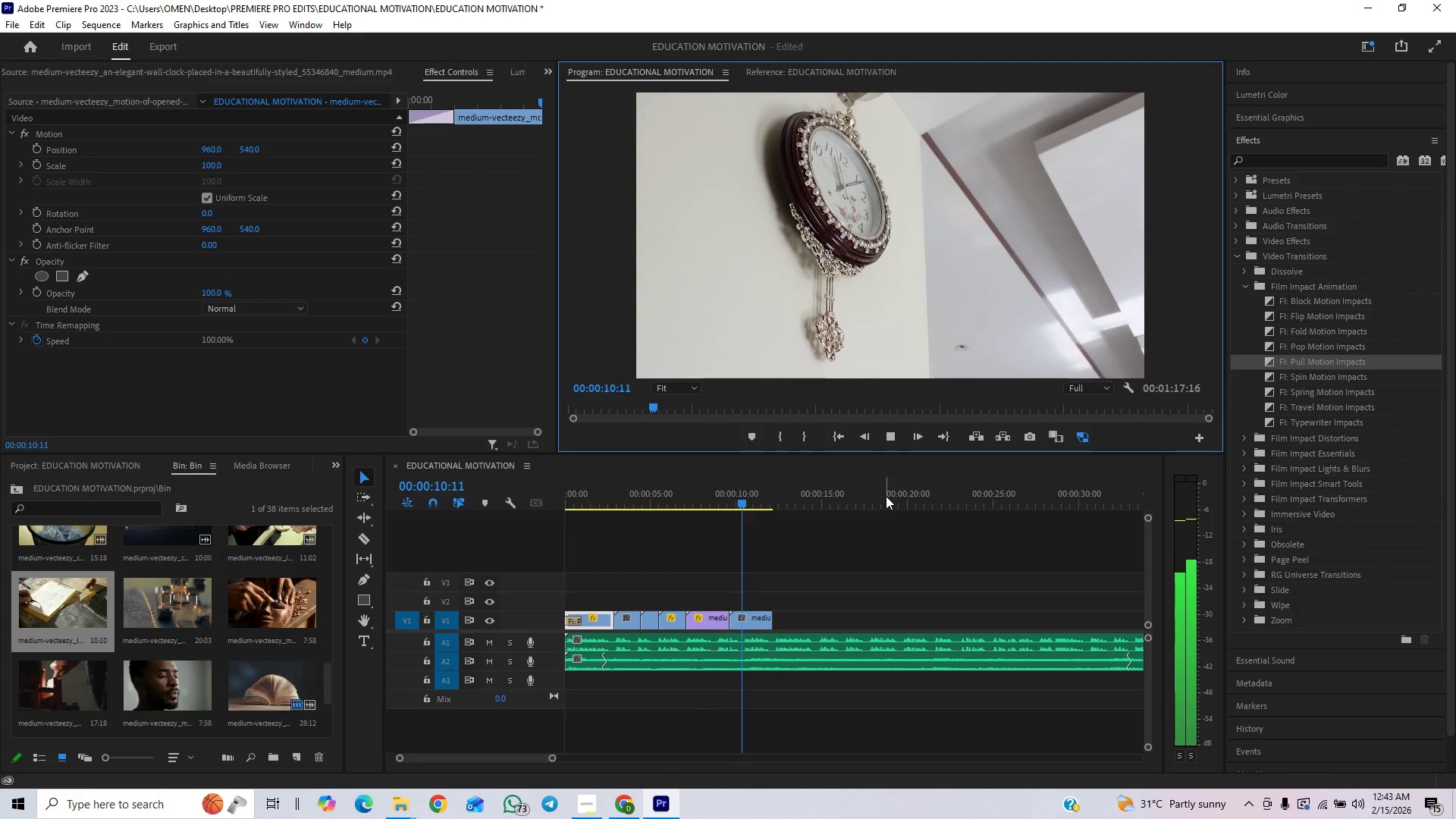 
wait(16.61)
 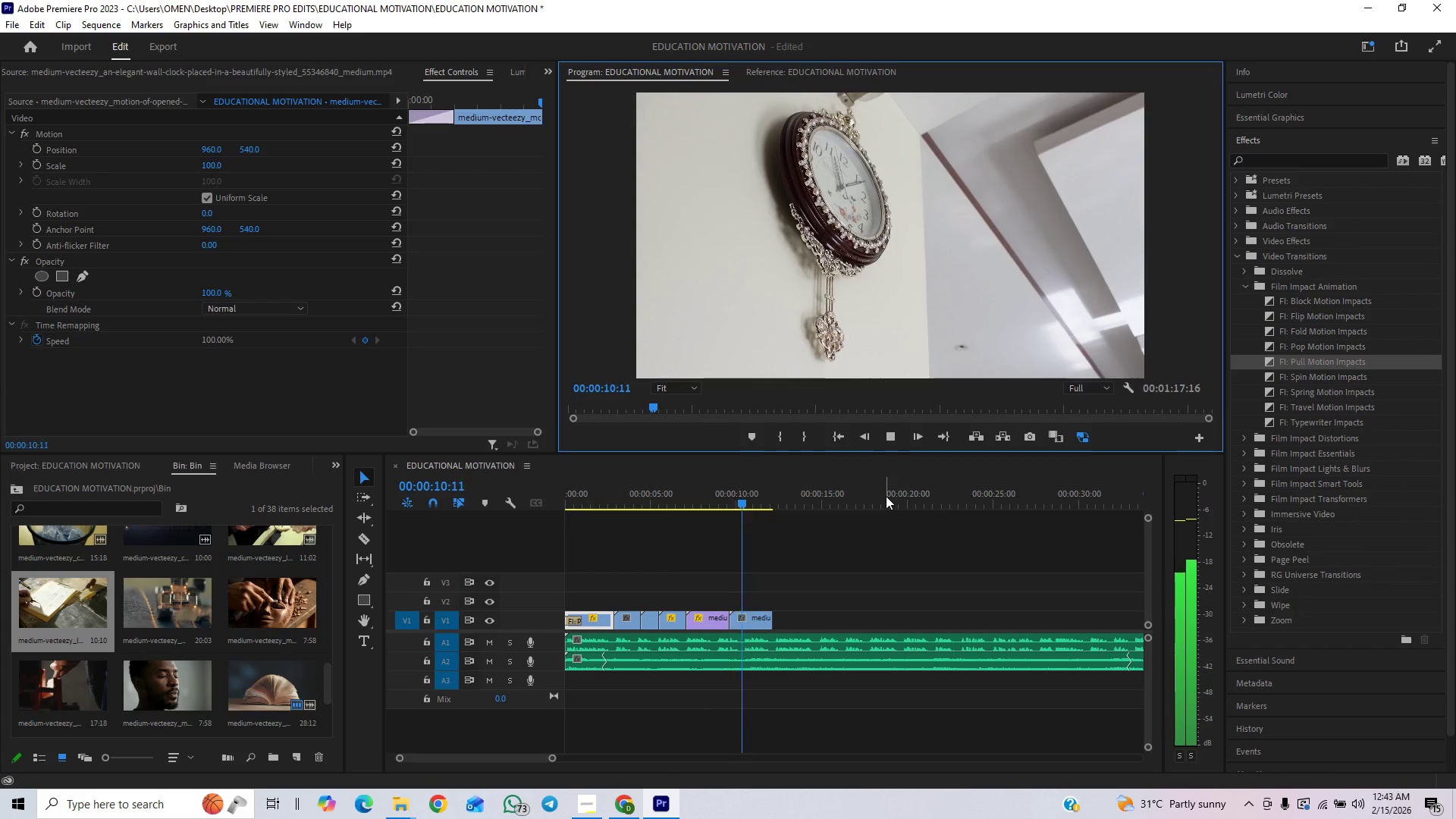 
left_click_drag(start_coordinate=[729, 500], to_coordinate=[507, 560])
 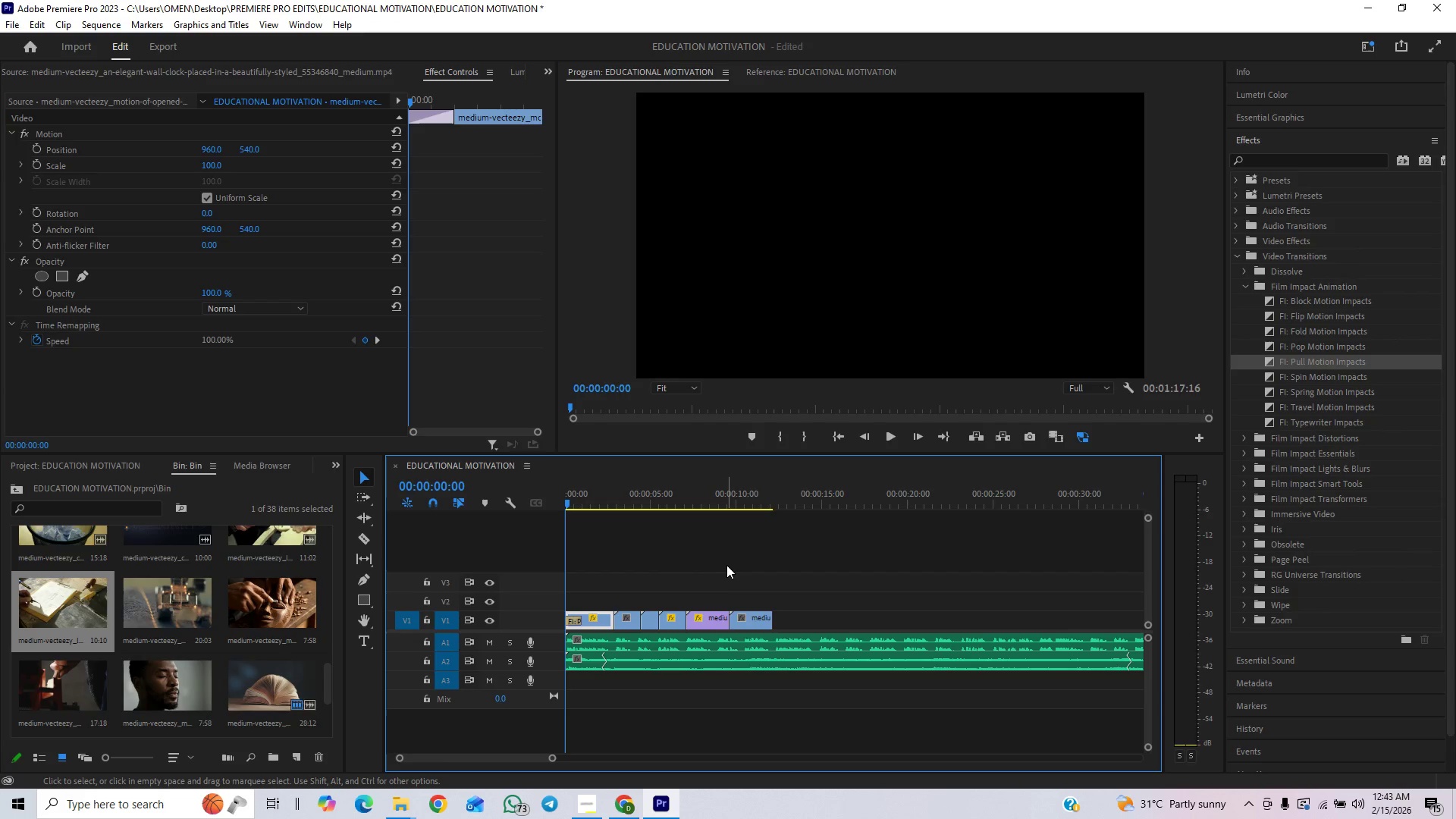 
wait(8.06)
 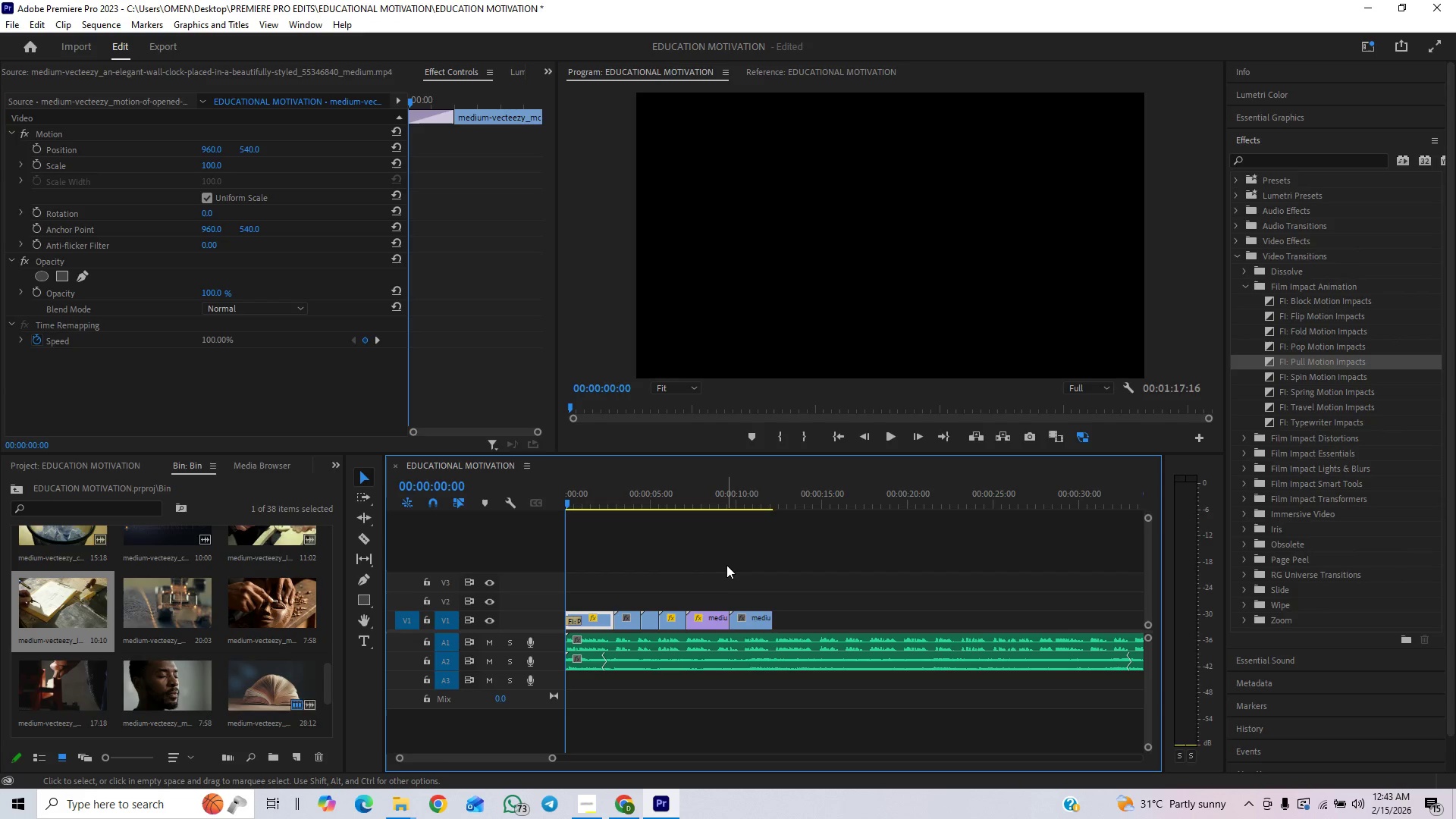 
left_click([884, 437])
 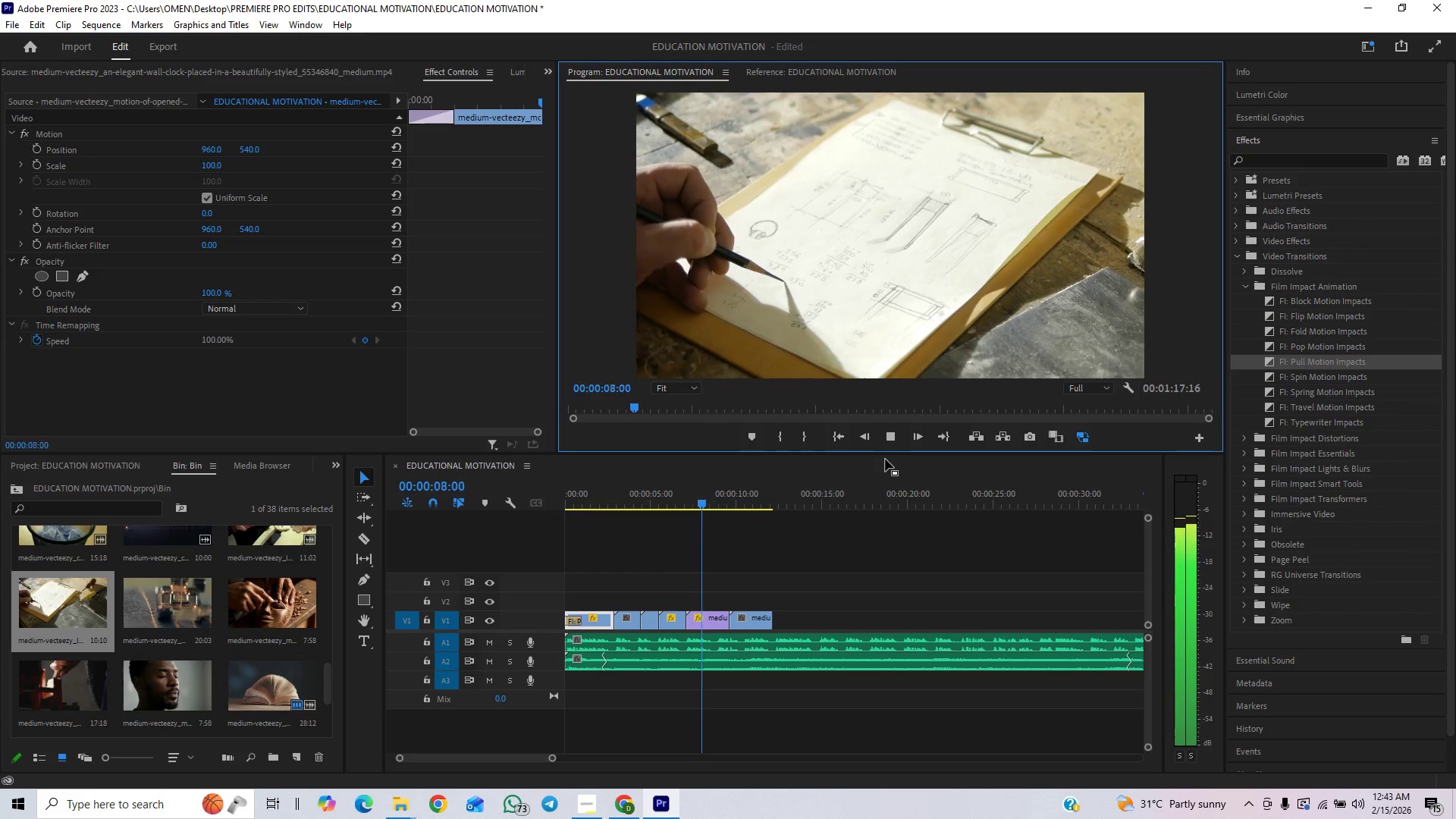 
wait(13.42)
 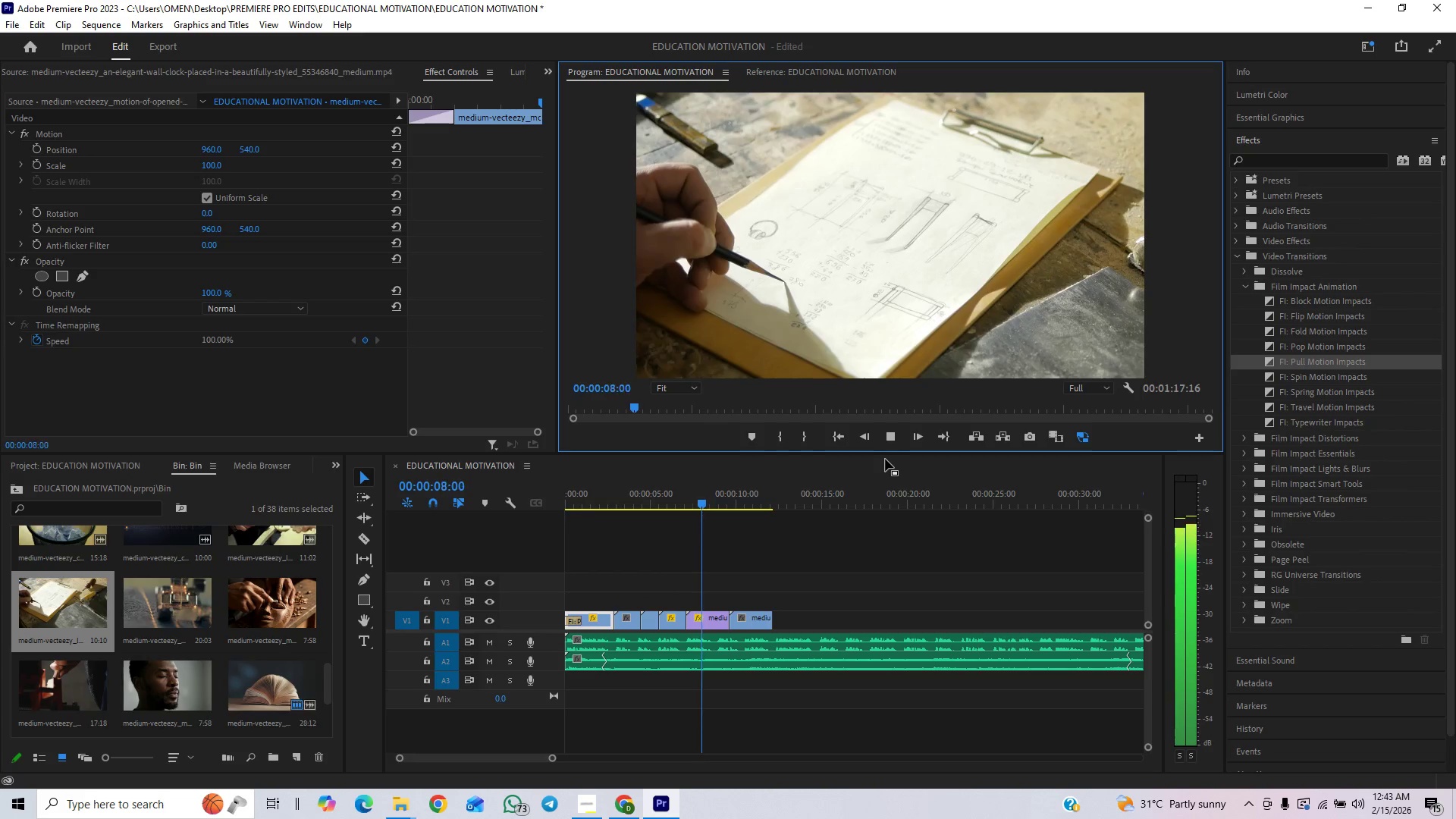 
left_click_drag(start_coordinate=[742, 510], to_coordinate=[728, 515])
 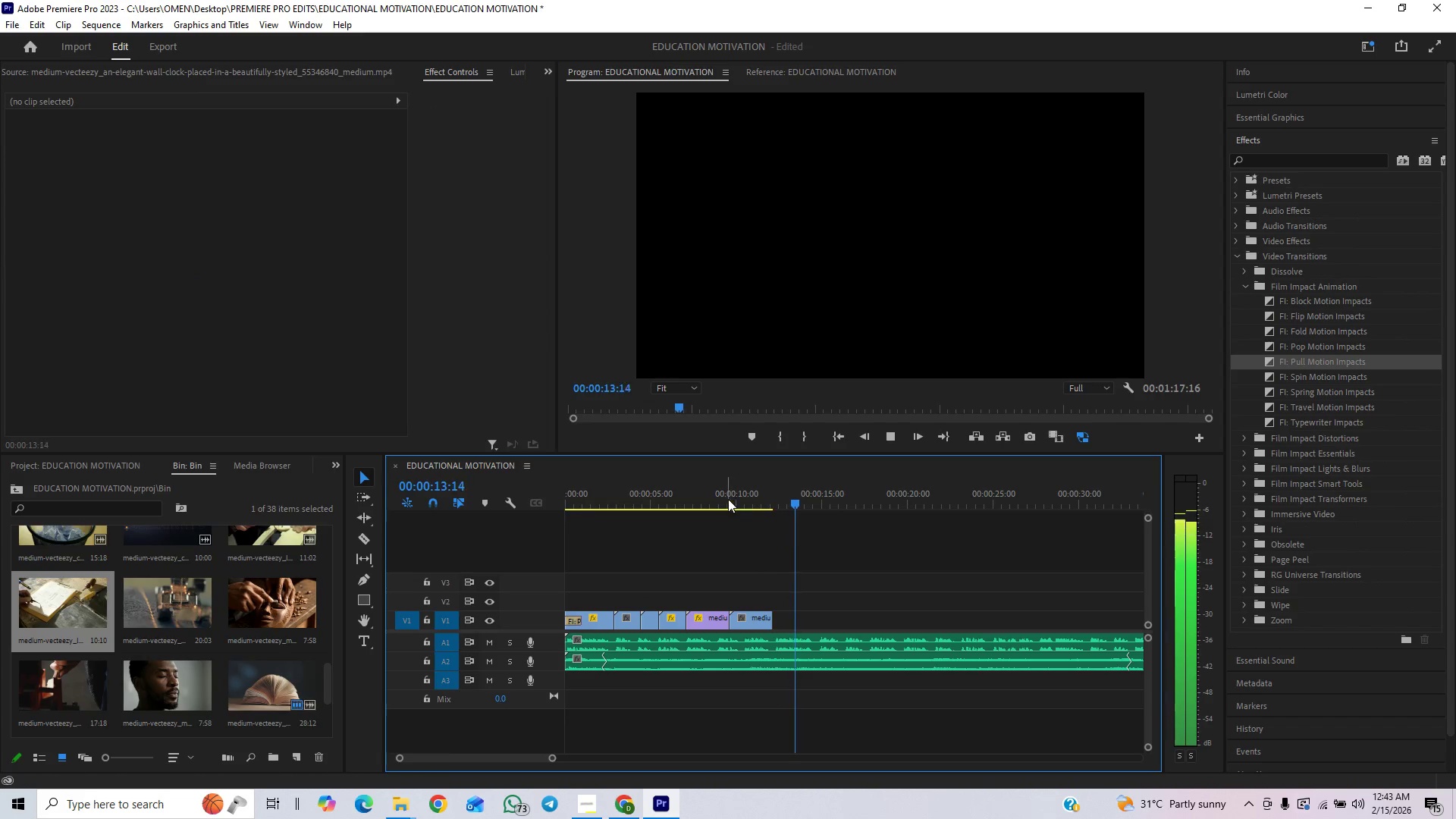 
left_click_drag(start_coordinate=[730, 491], to_coordinate=[610, 541])
 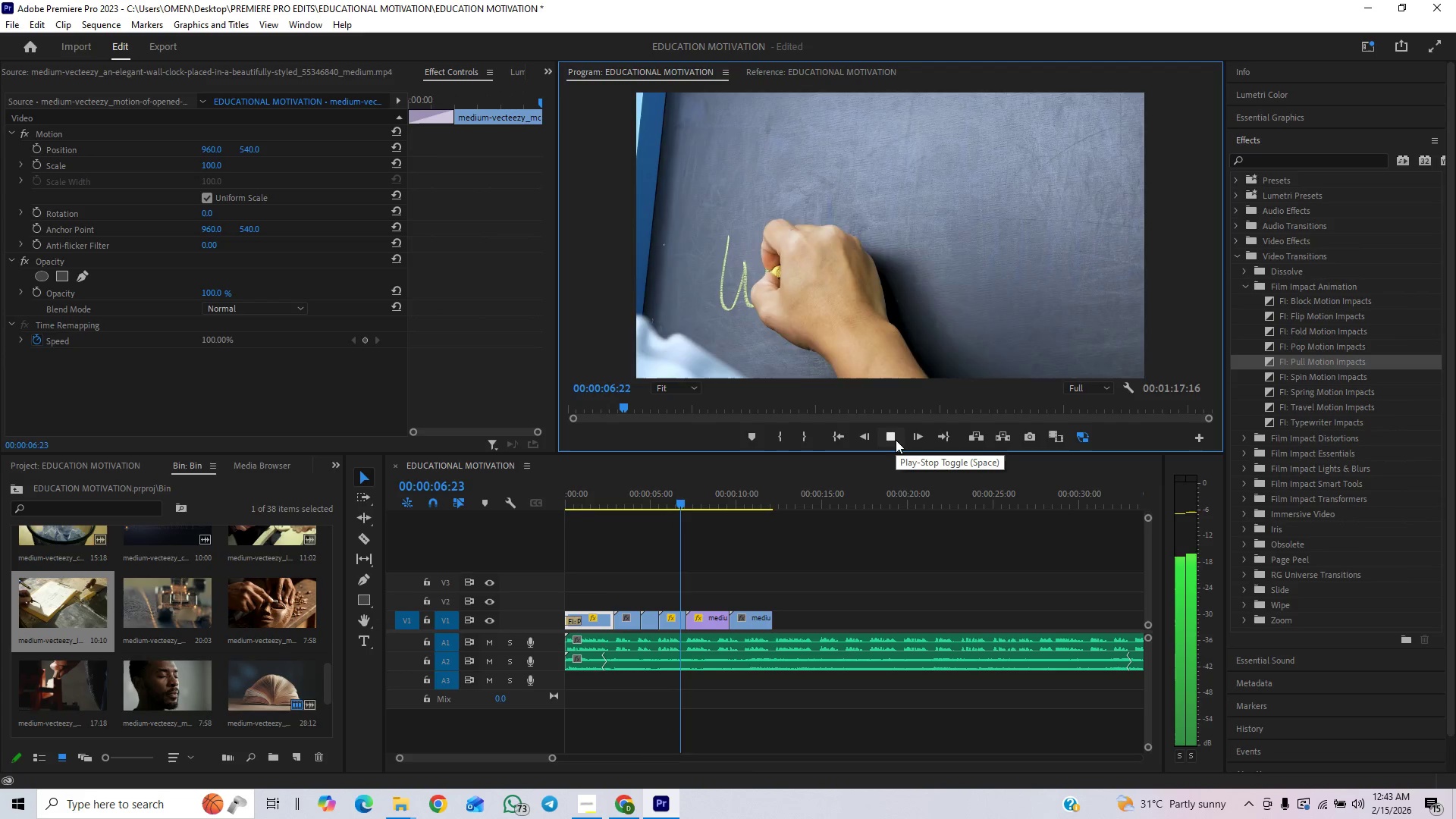 
wait(10.31)
 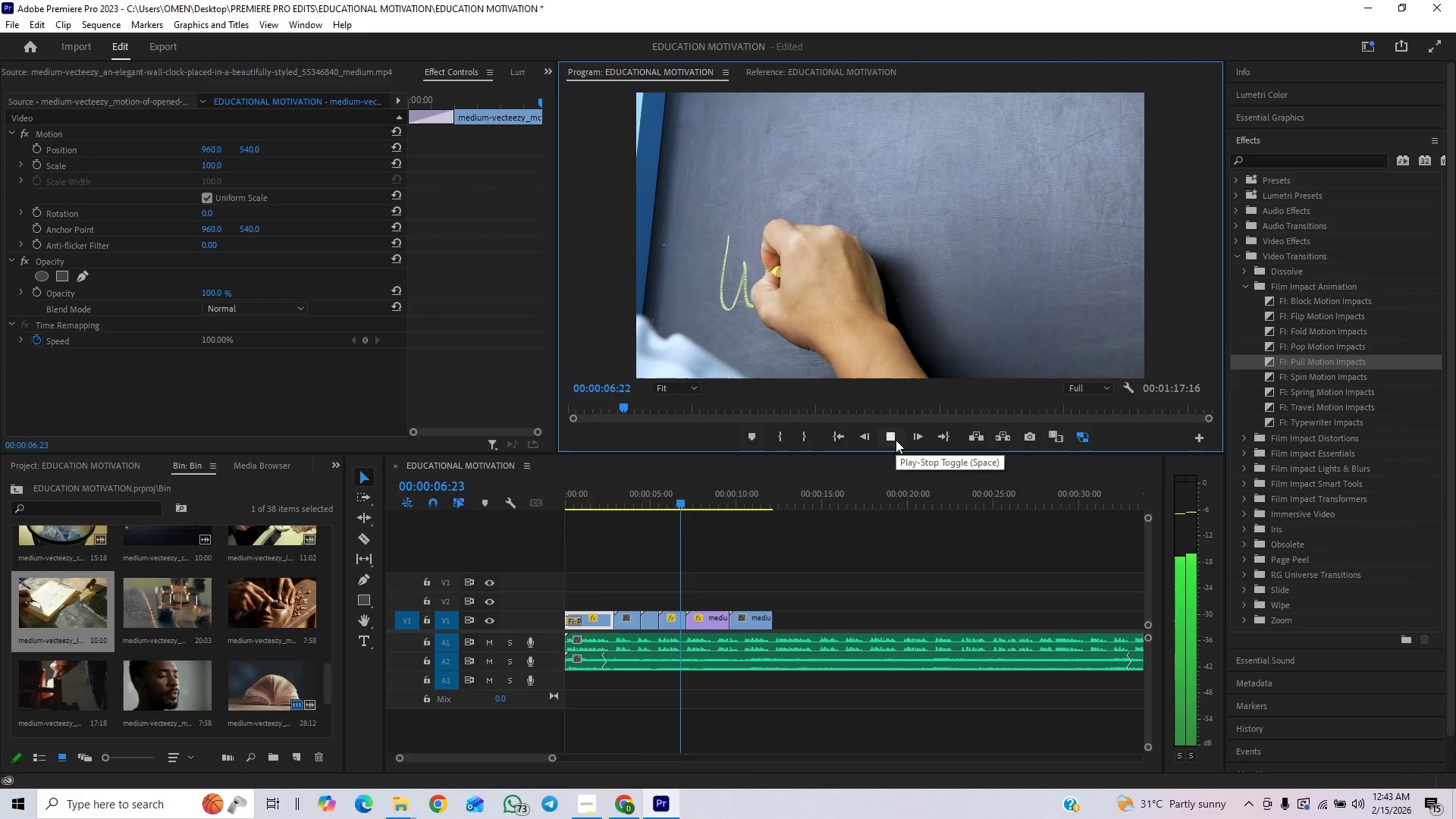 
left_click([896, 440])
 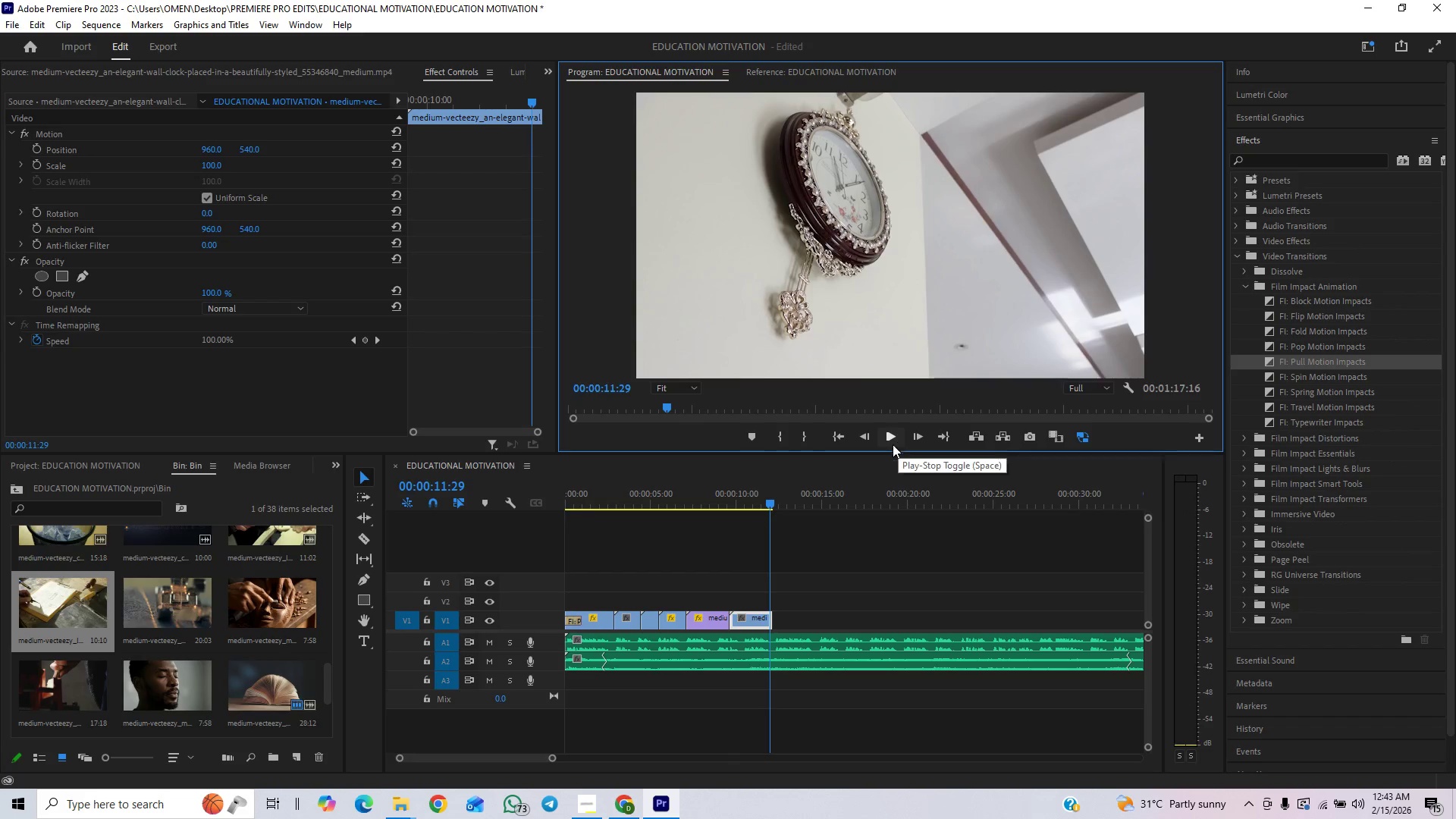 
left_click([736, 495])
 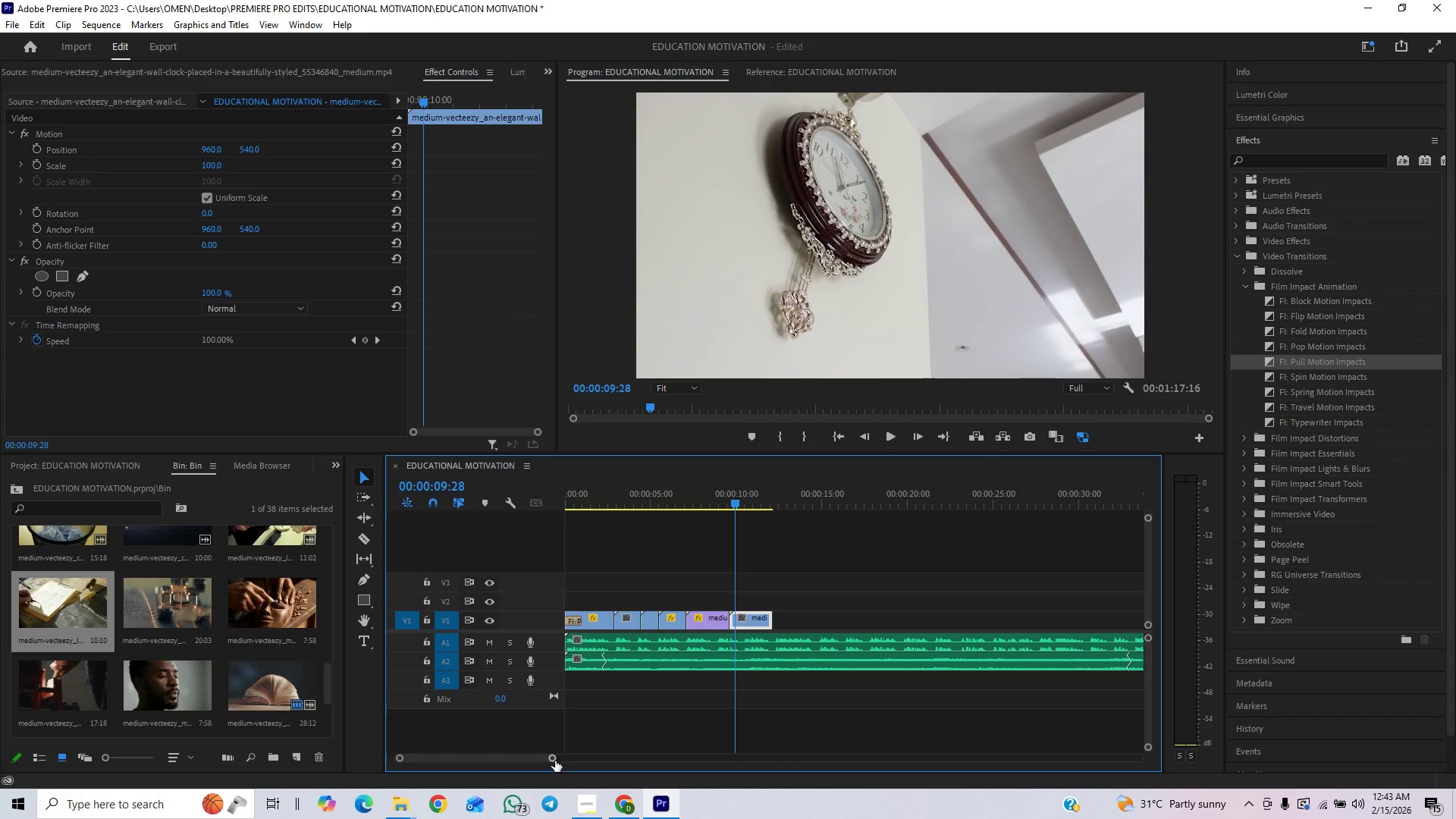 
left_click_drag(start_coordinate=[555, 760], to_coordinate=[520, 780])
 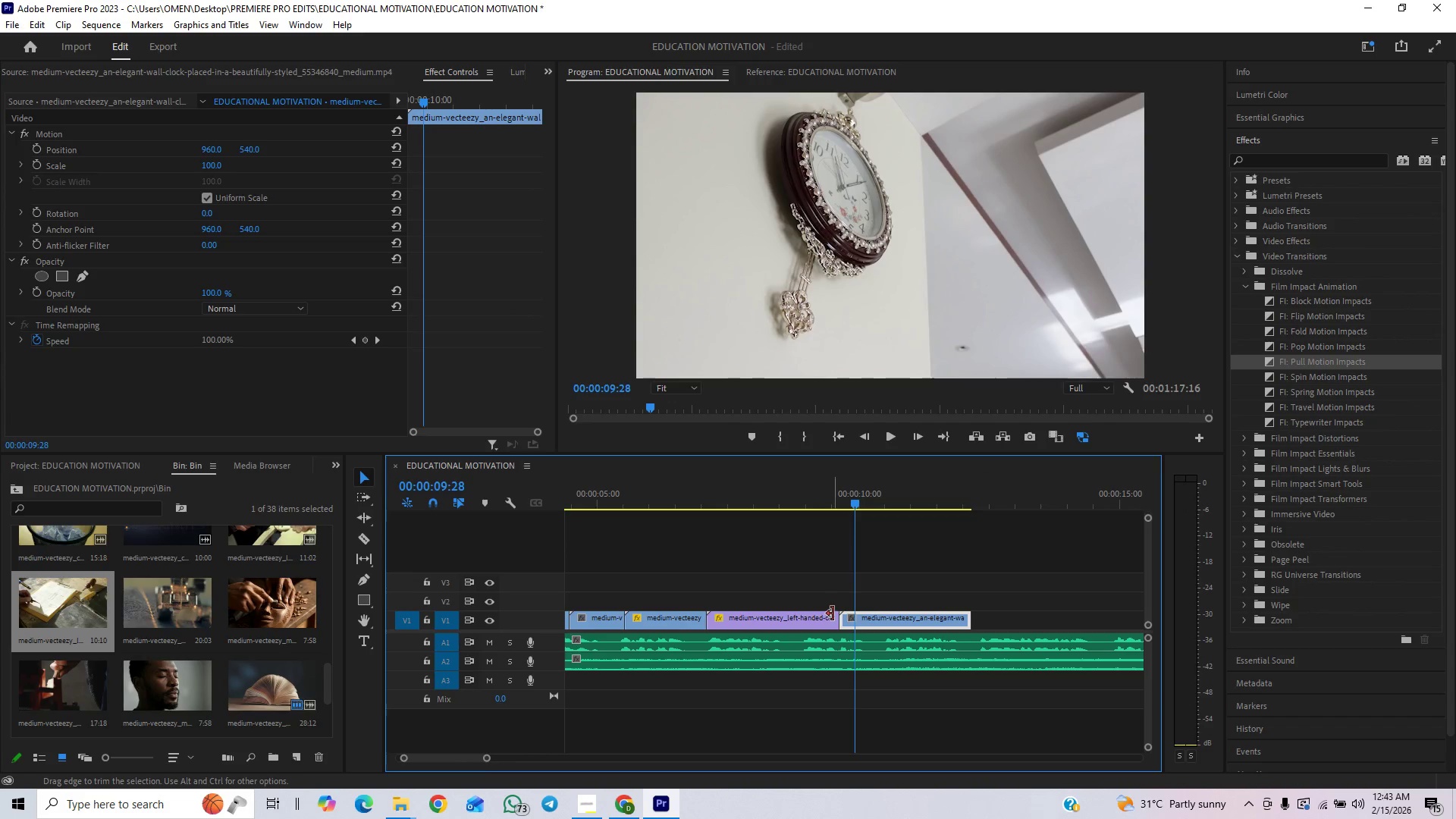 
left_click_drag(start_coordinate=[835, 617], to_coordinate=[798, 652])
 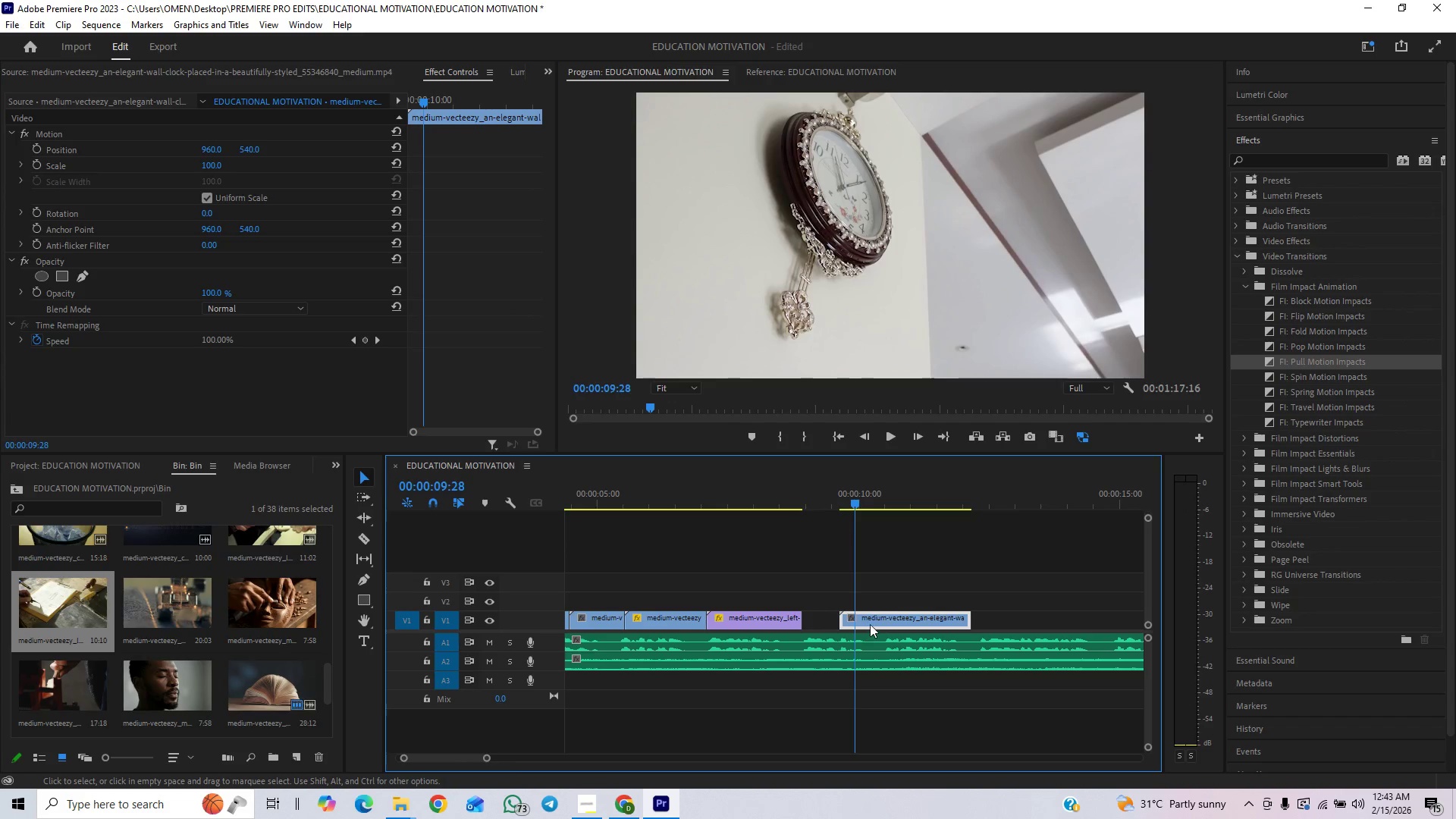 
left_click_drag(start_coordinate=[874, 622], to_coordinate=[842, 629])
 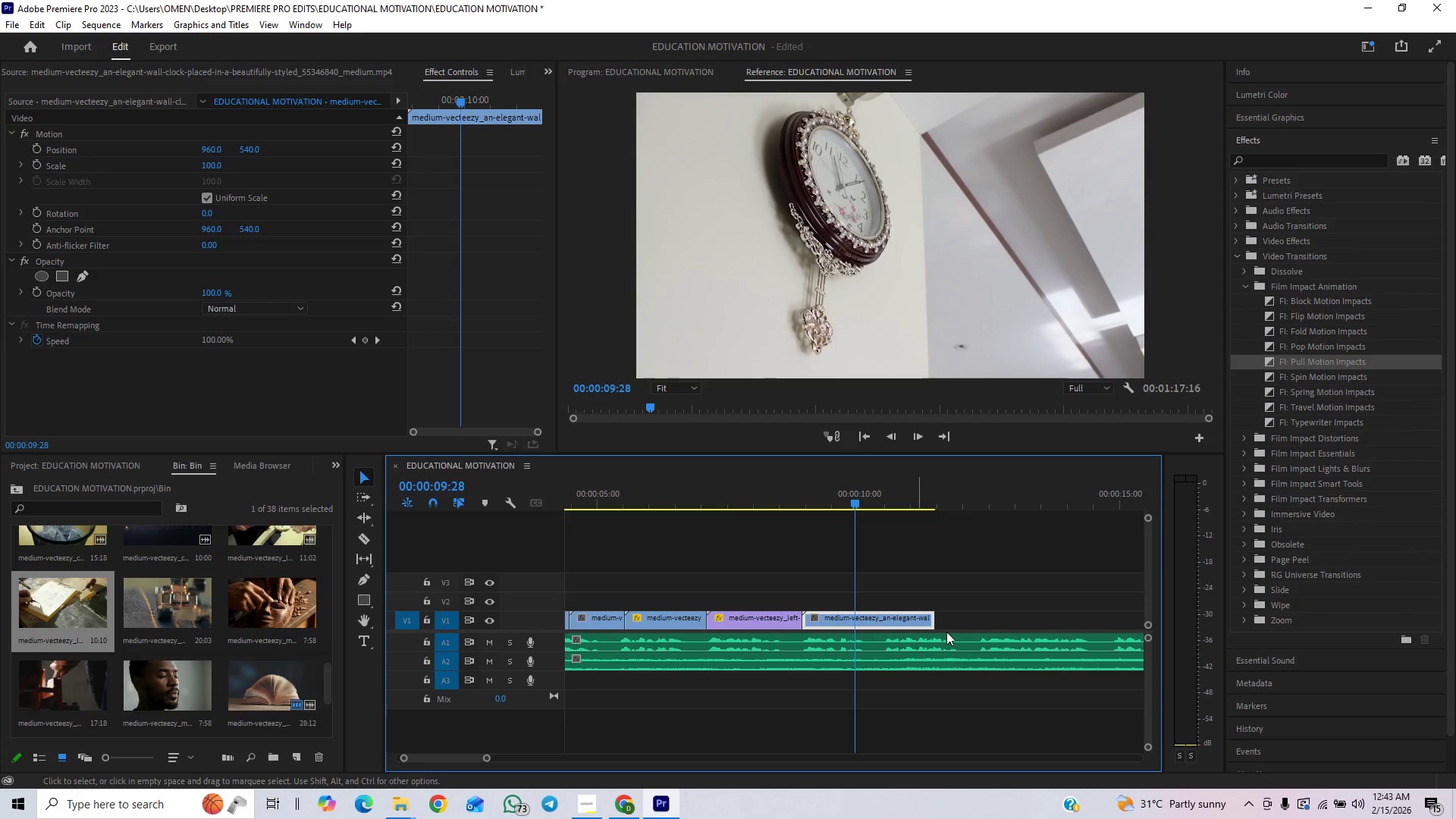 
left_click_drag(start_coordinate=[939, 622], to_coordinate=[975, 617])
 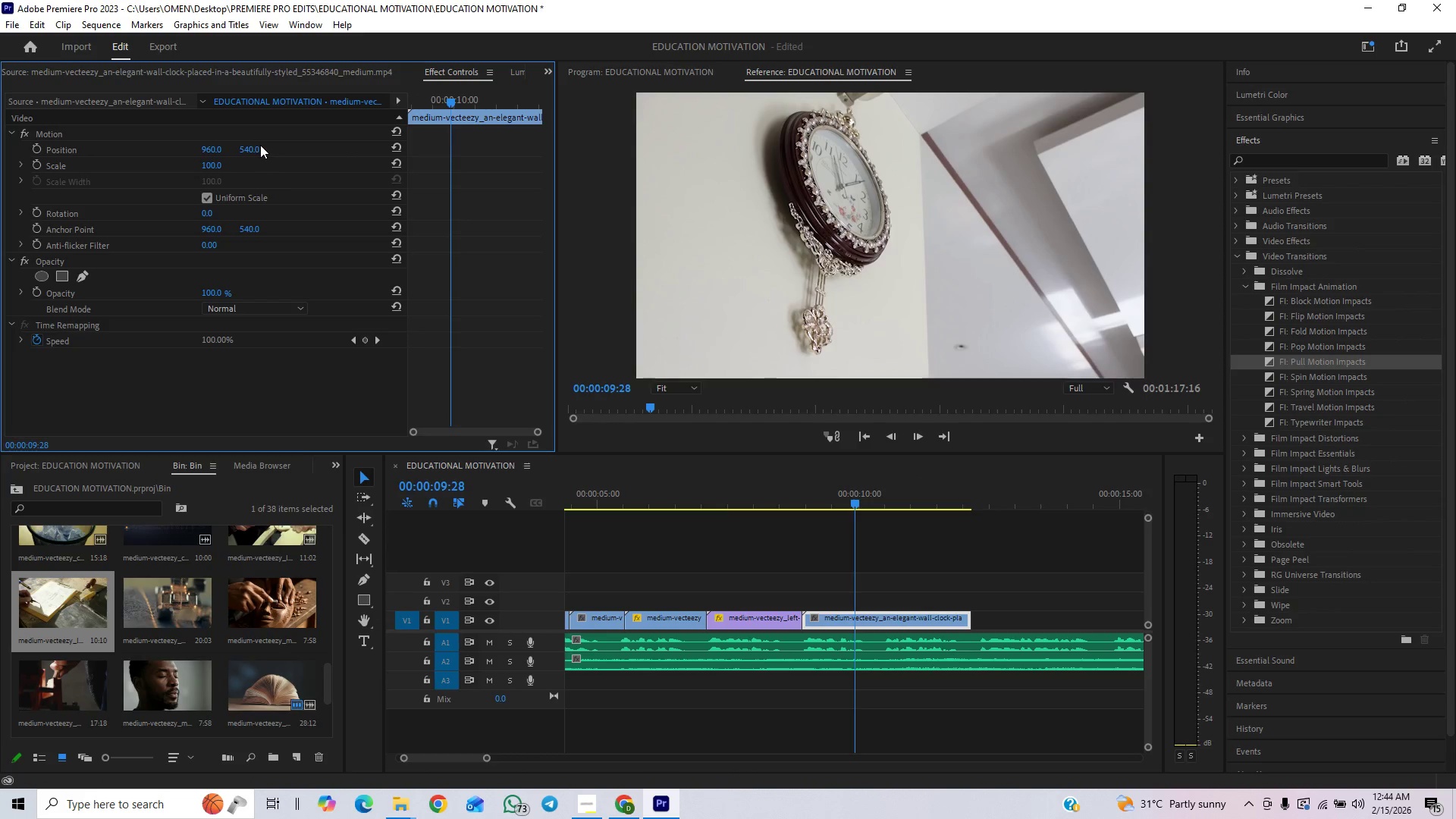 
left_click([275, 174])
 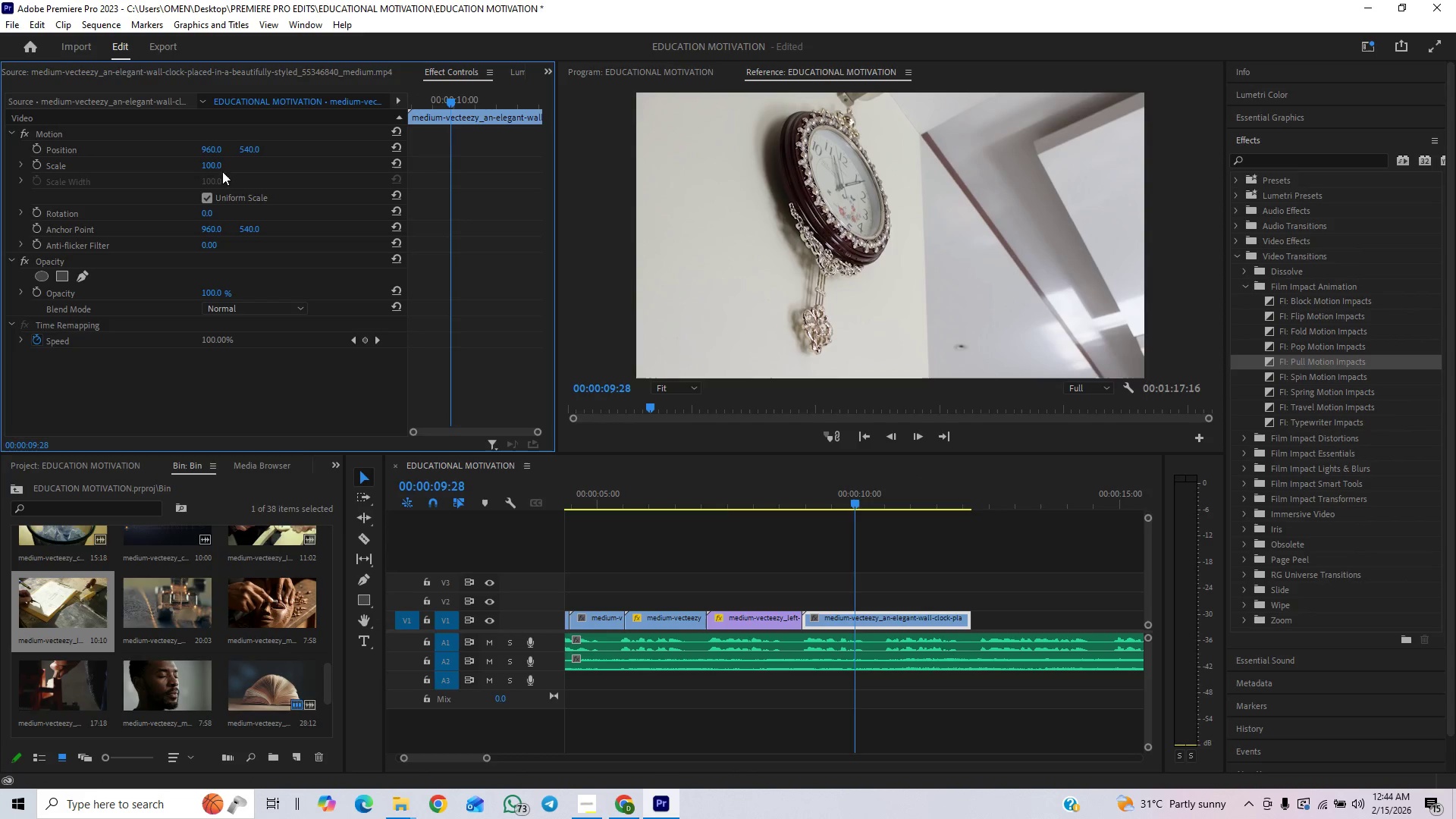 
left_click_drag(start_coordinate=[214, 167], to_coordinate=[243, 168])
 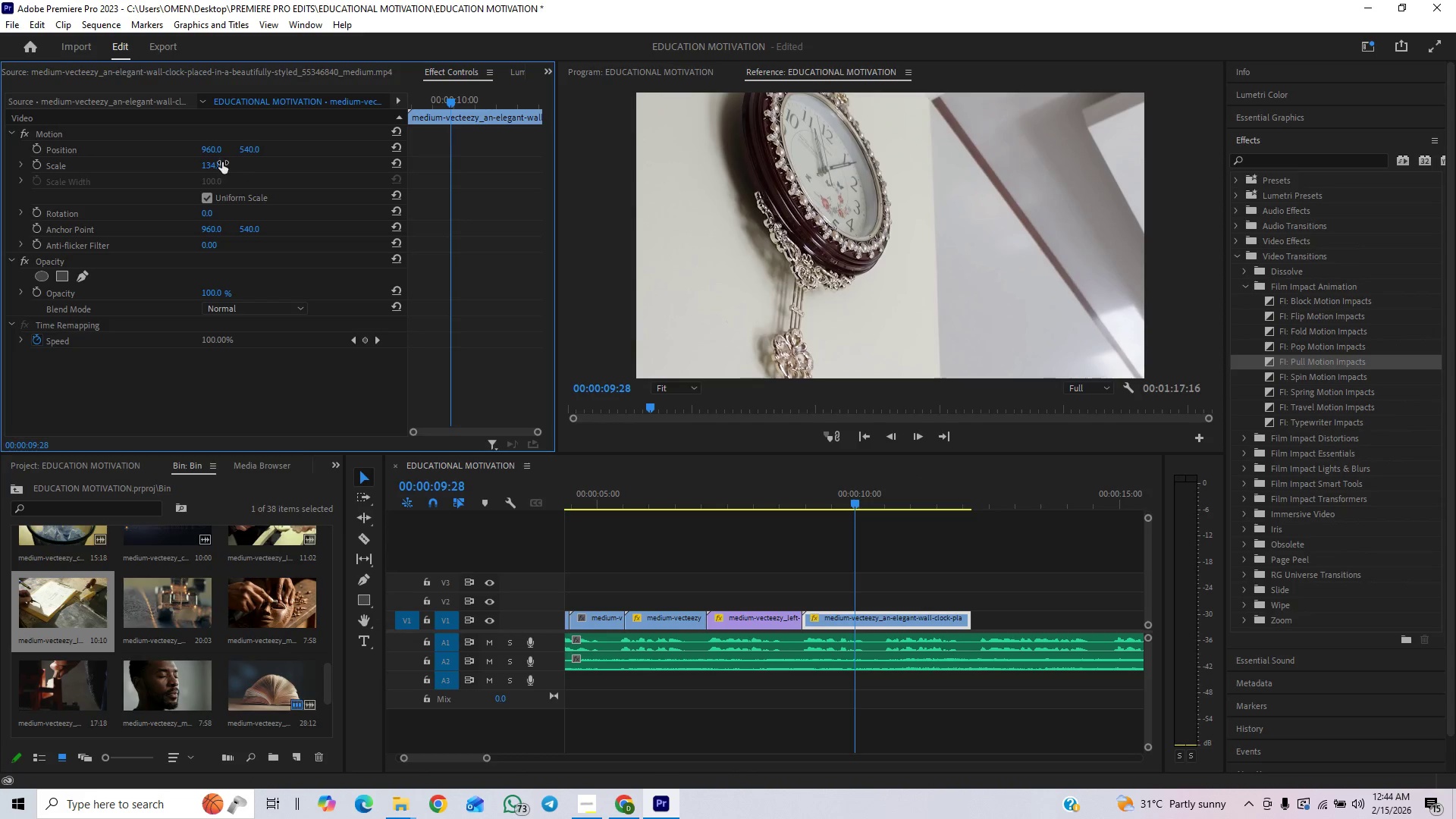 
left_click([222, 162])
 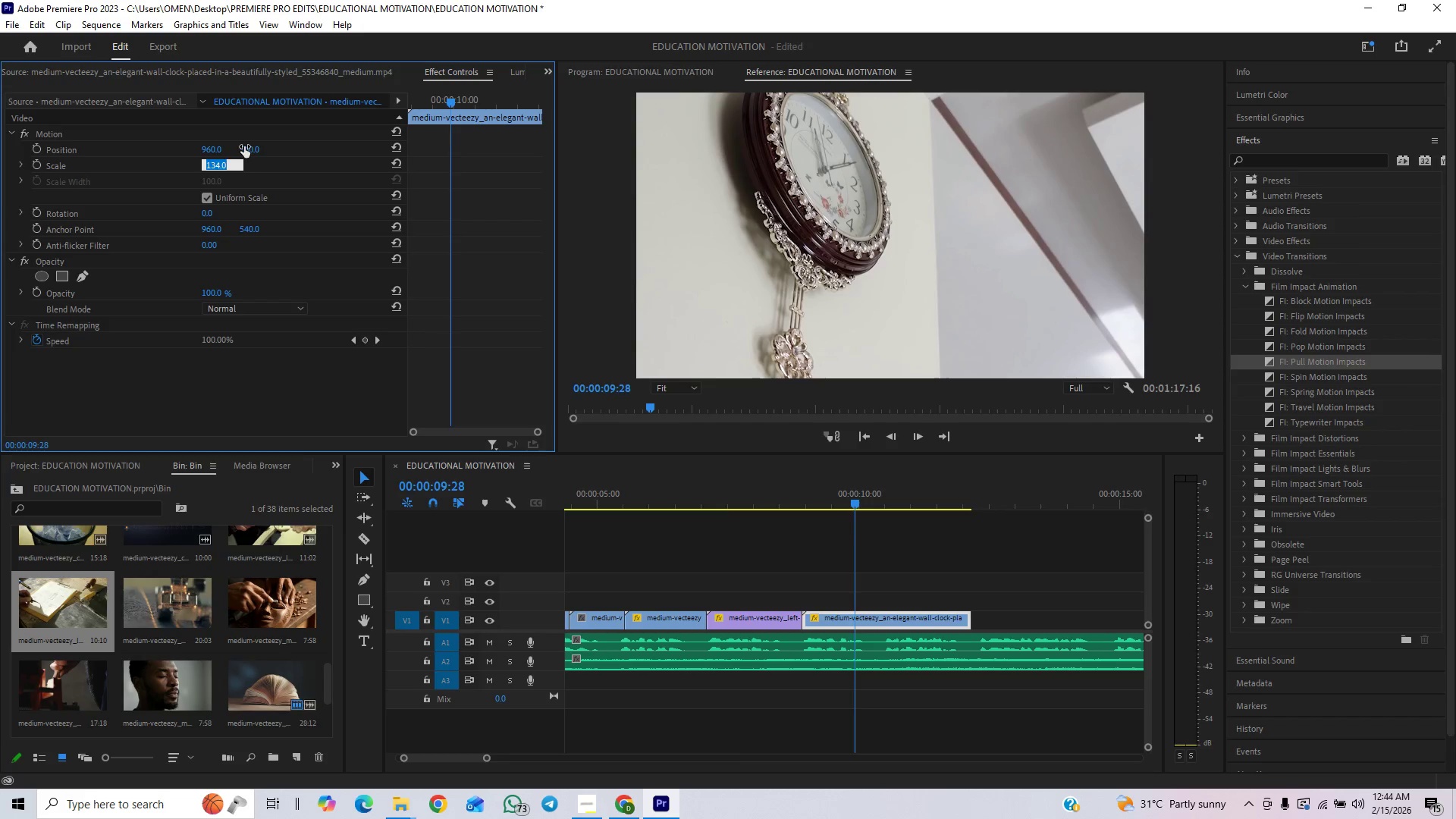 
type(130)
 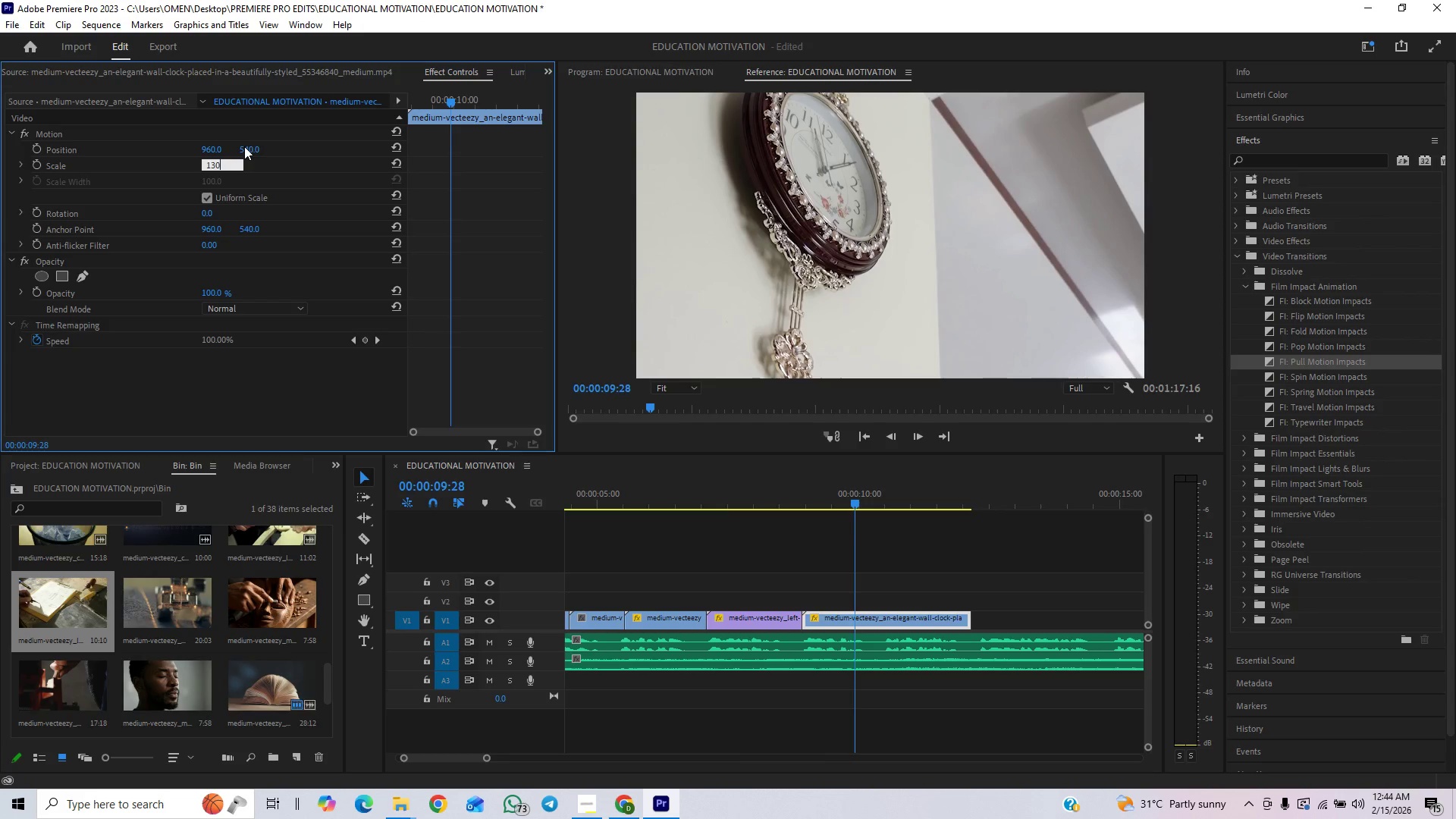 
key(Enter)
 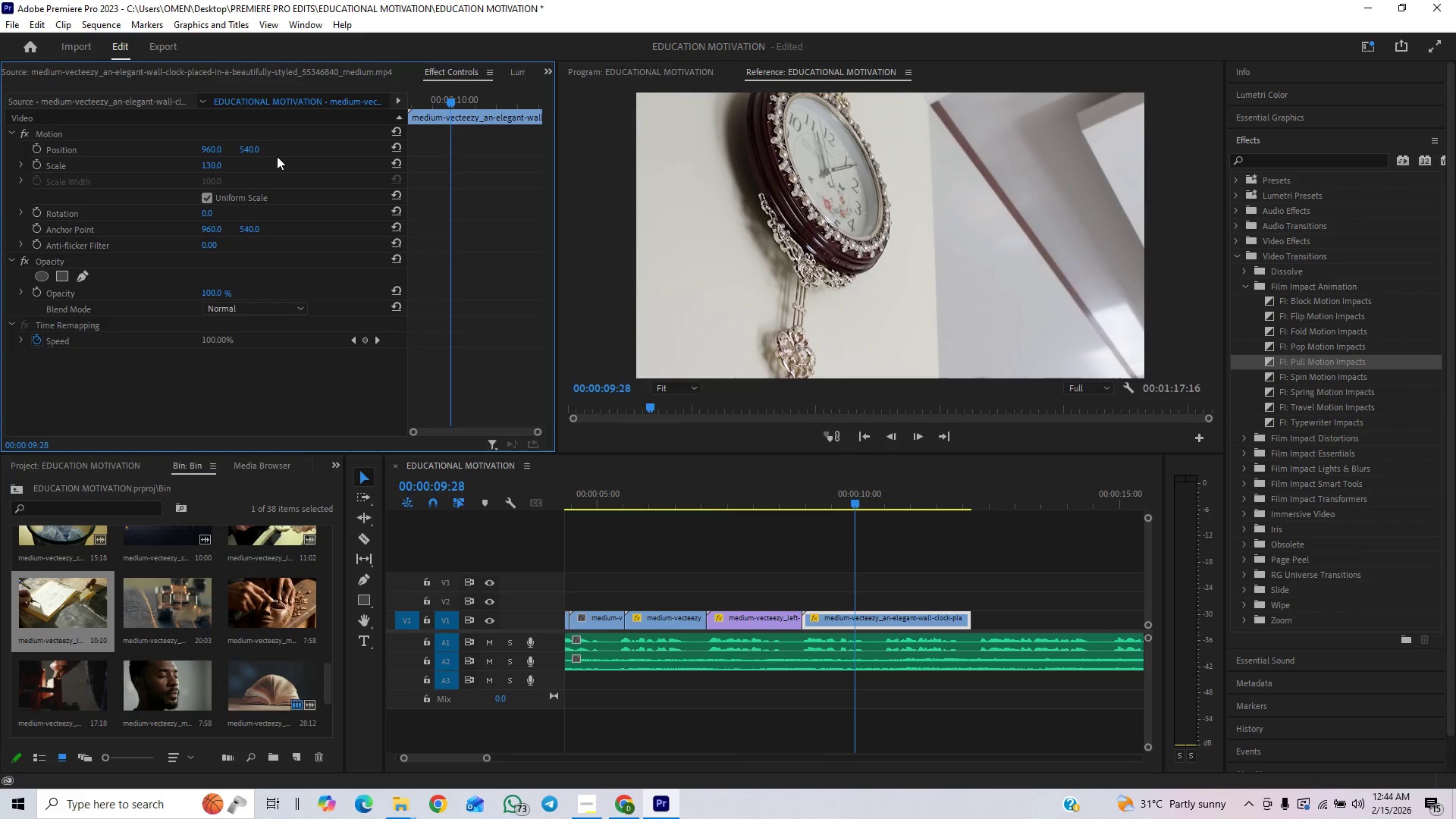 
left_click_drag(start_coordinate=[253, 152], to_coordinate=[383, 186])
 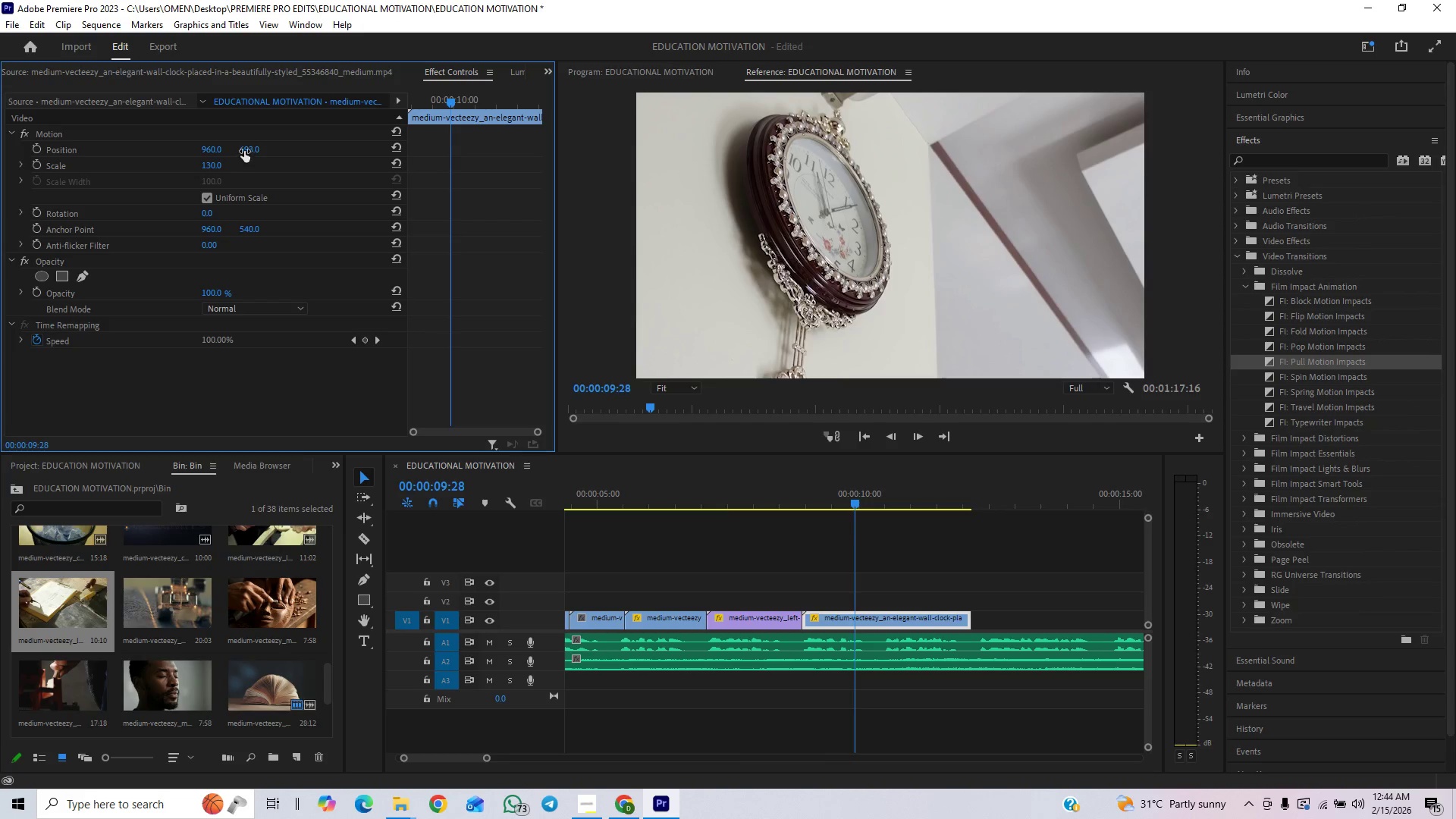 
left_click([245, 151])
 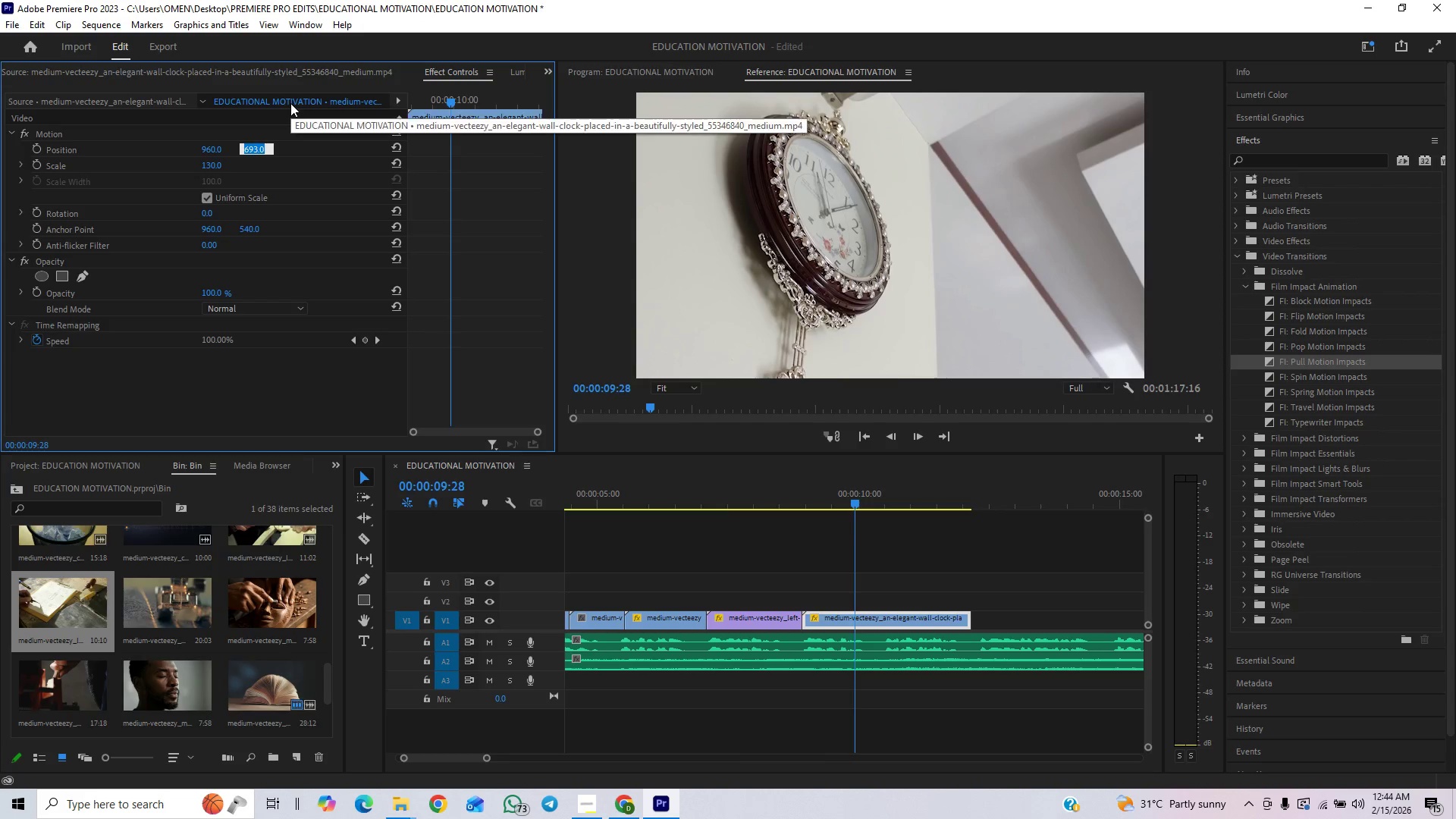 
type(700)
 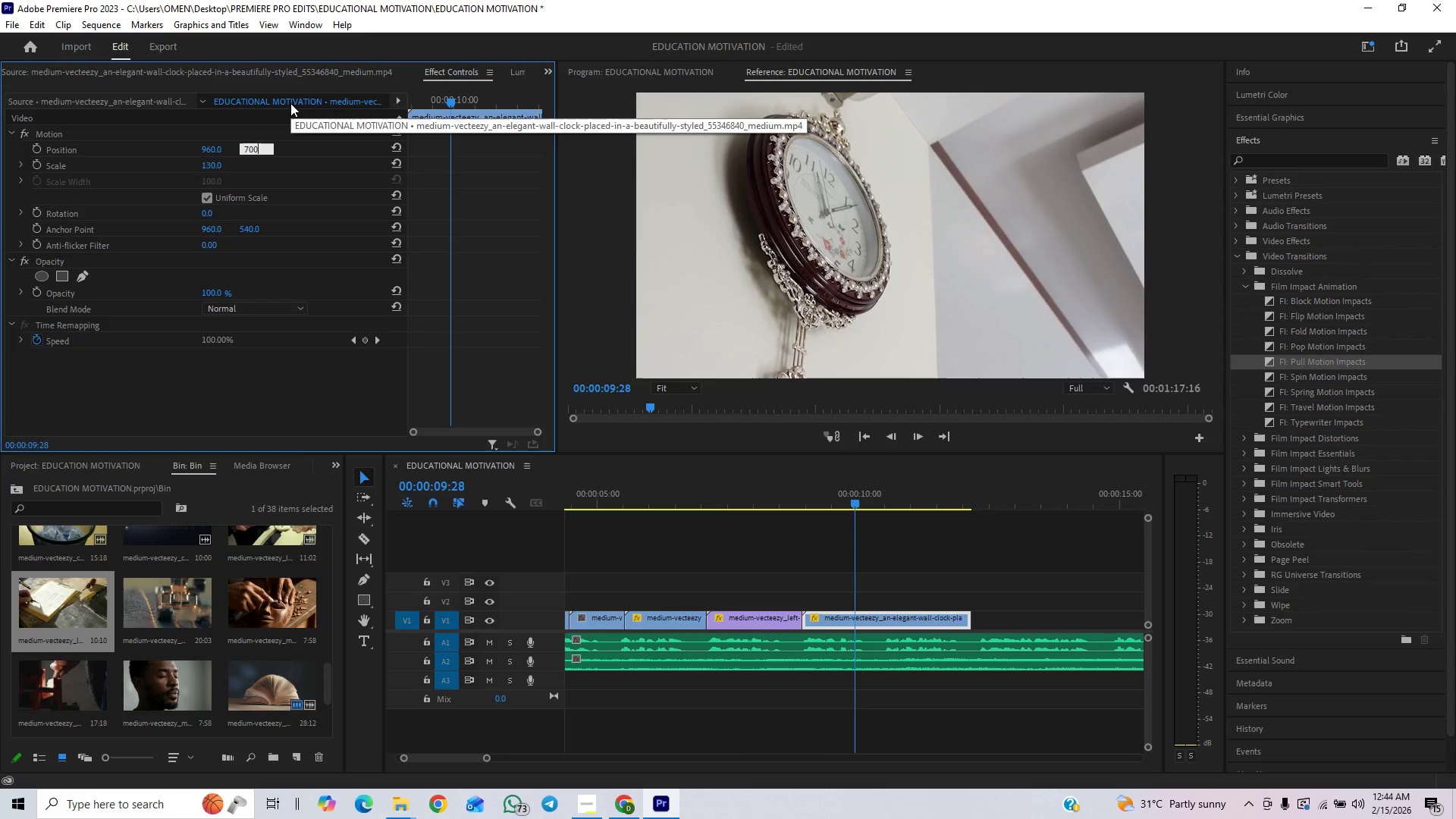 
key(Enter)
 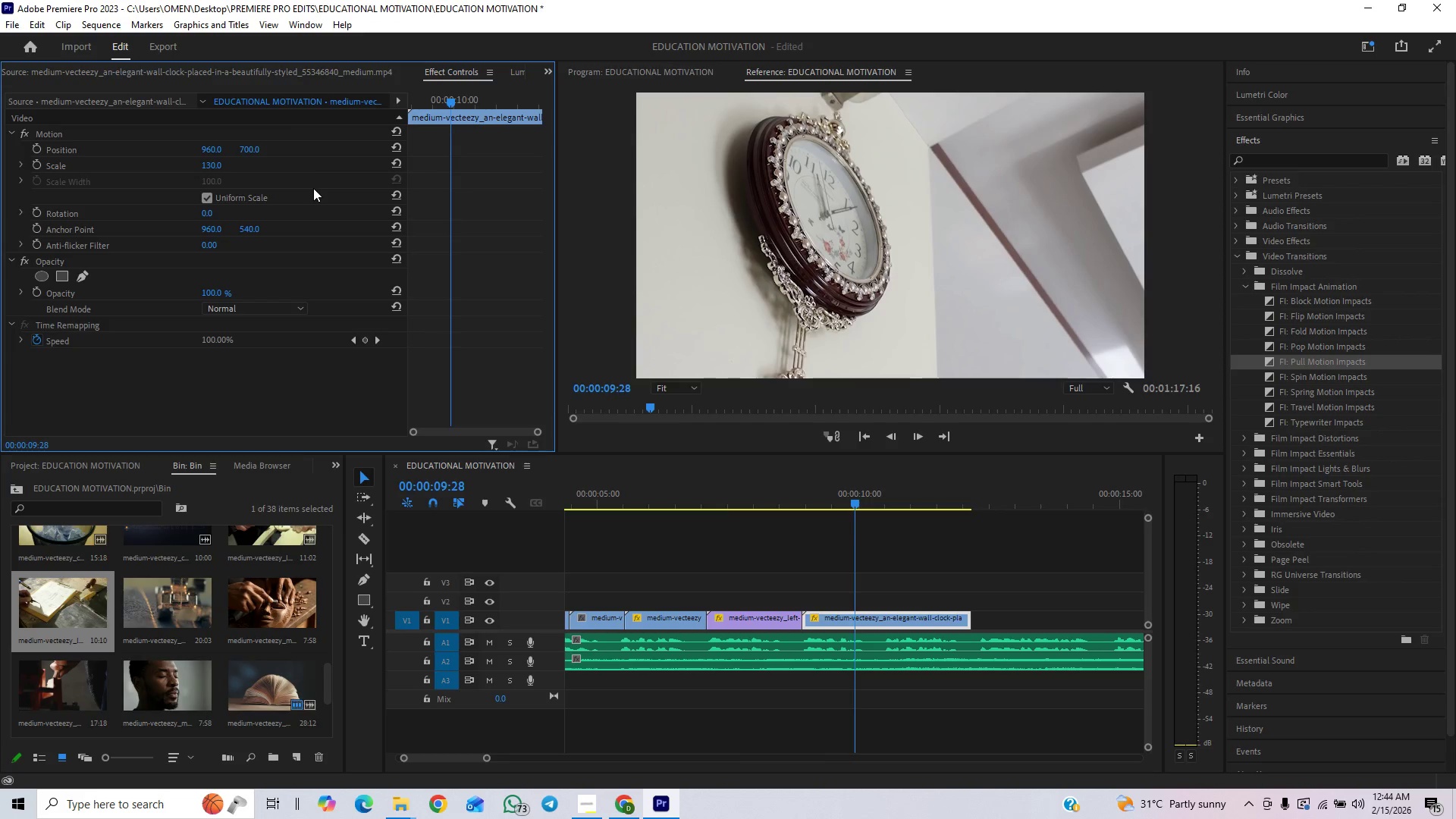 
left_click_drag(start_coordinate=[205, 150], to_coordinate=[334, 152])
 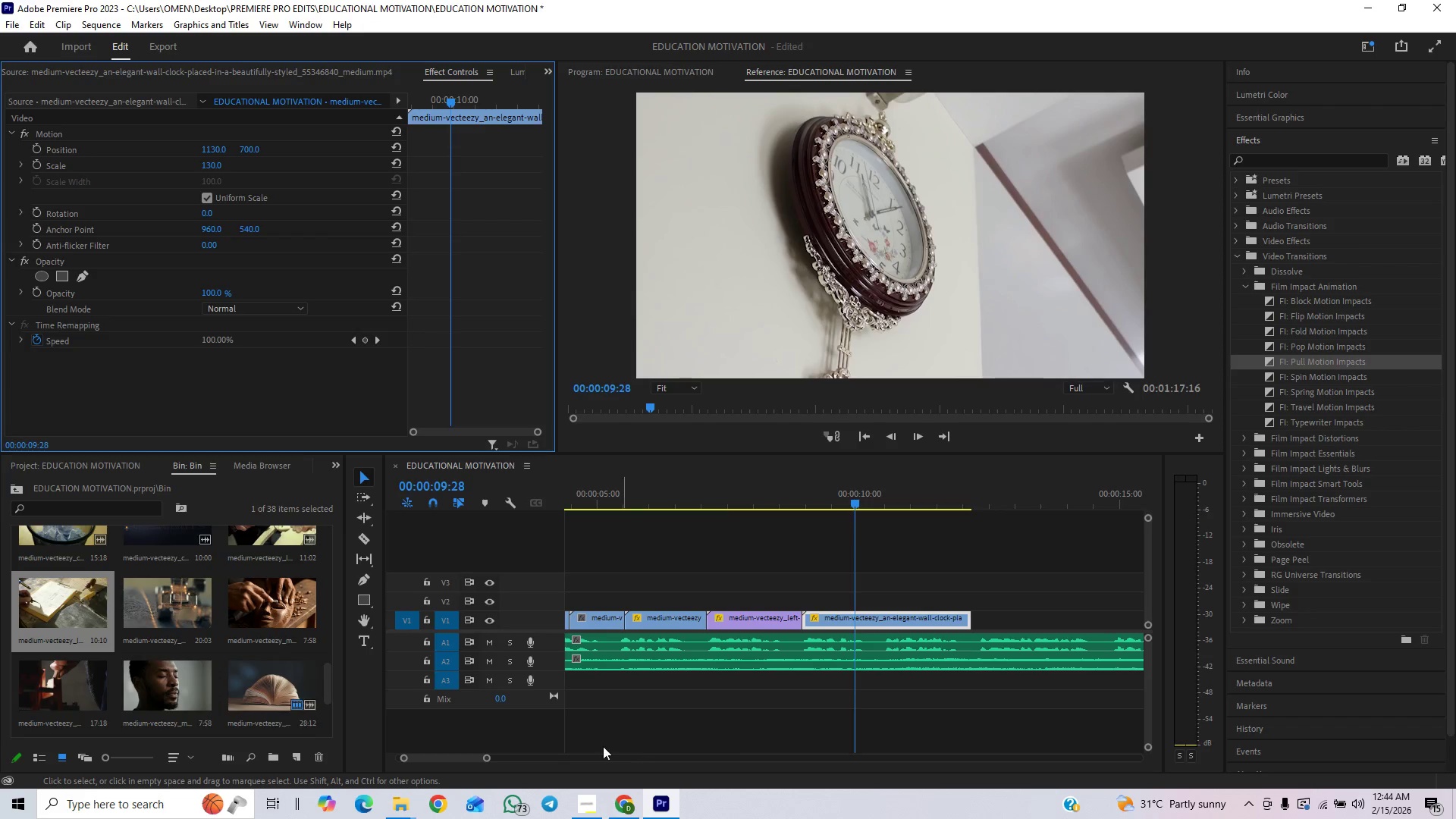 
left_click_drag(start_coordinate=[490, 760], to_coordinate=[531, 753])
 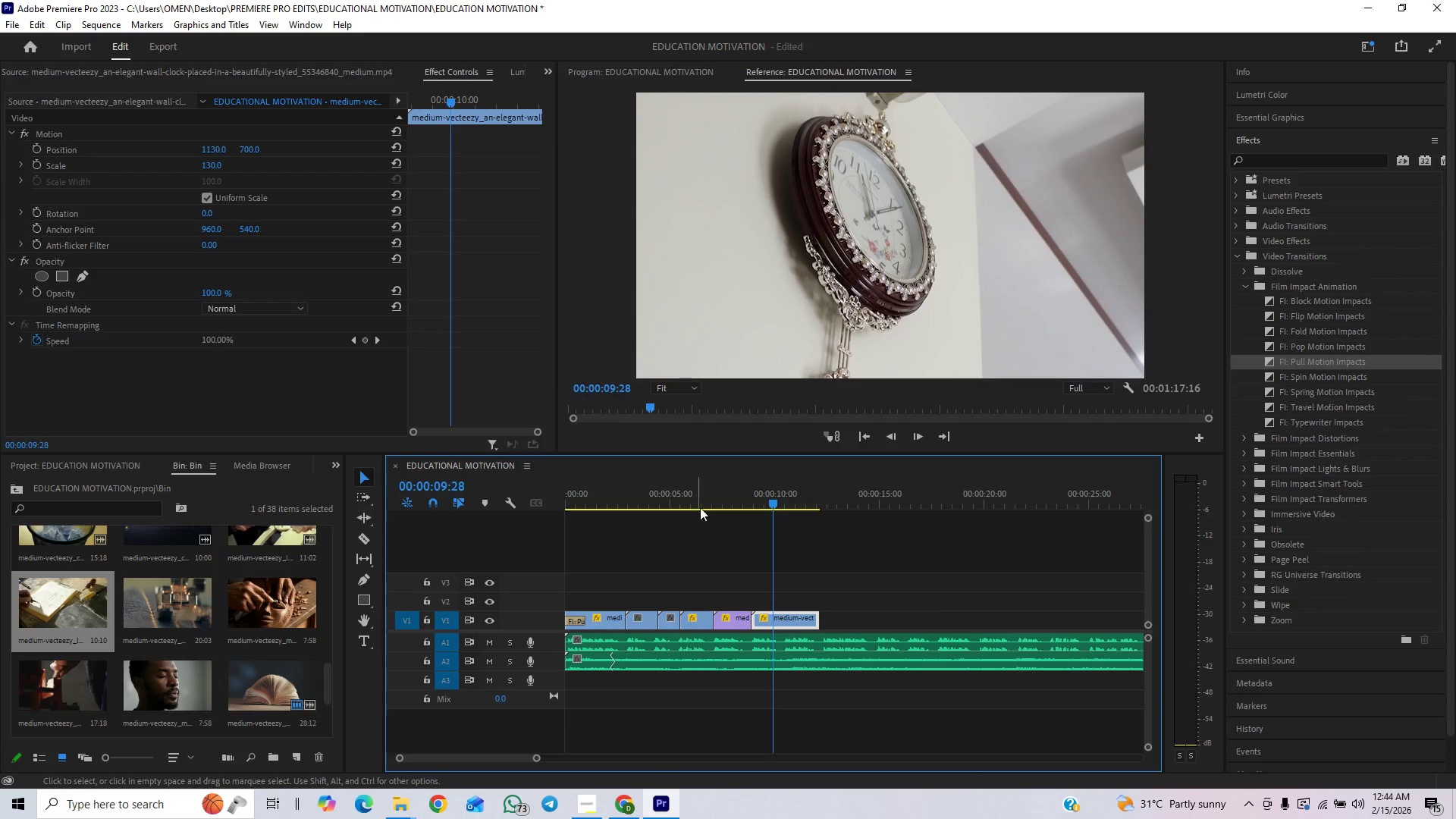 
left_click([699, 503])
 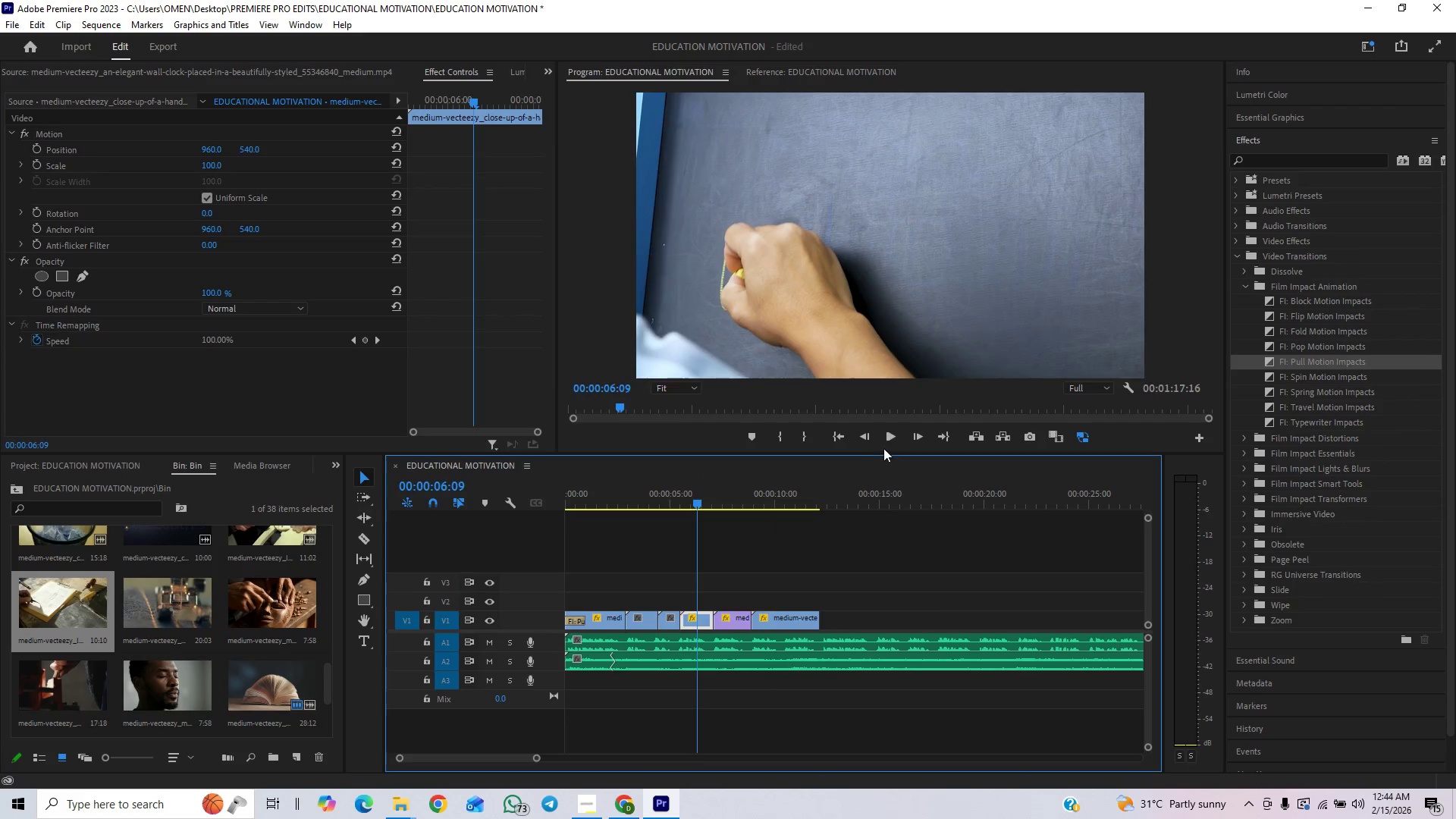 
left_click([887, 435])
 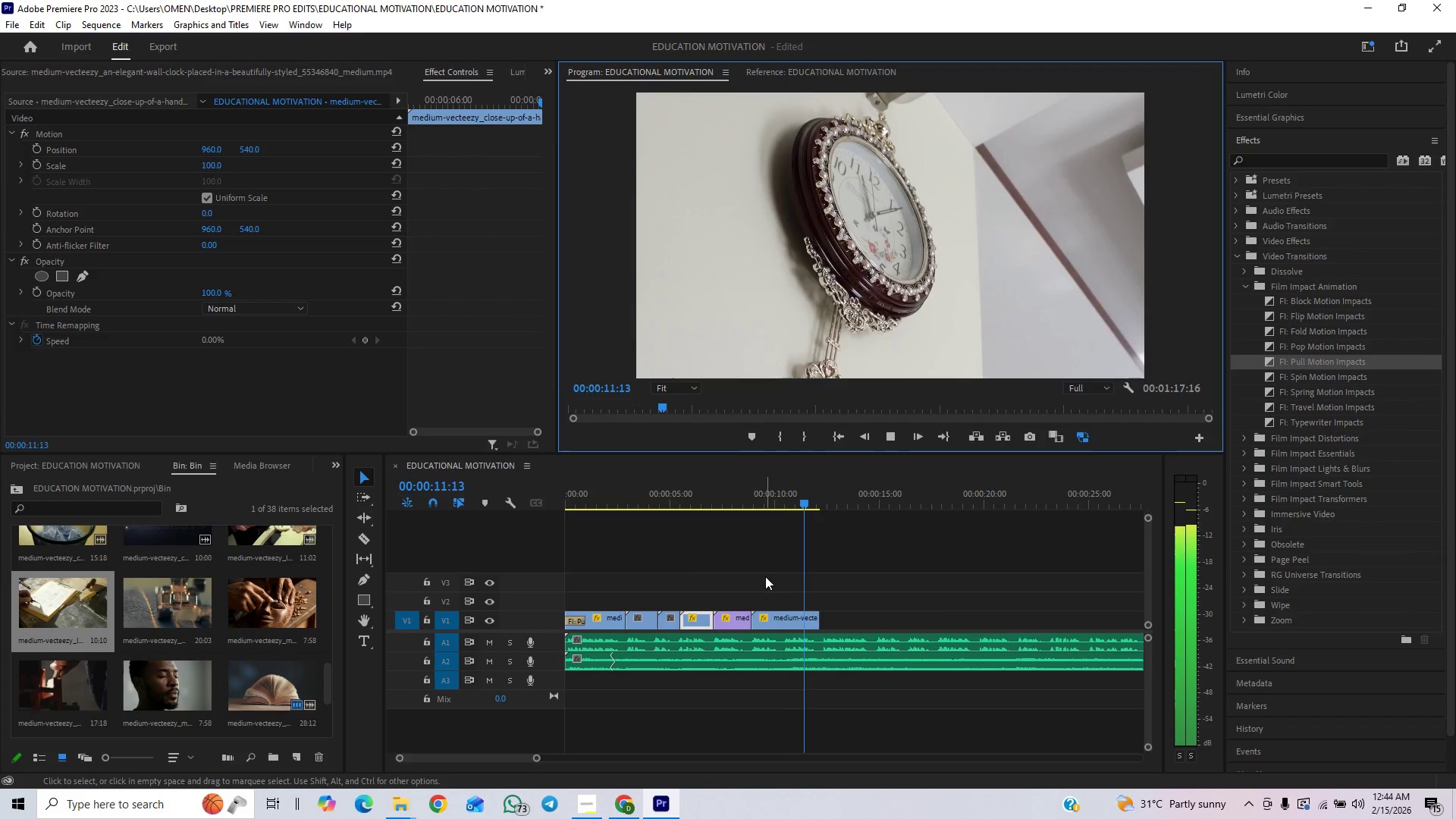 
wait(7.16)
 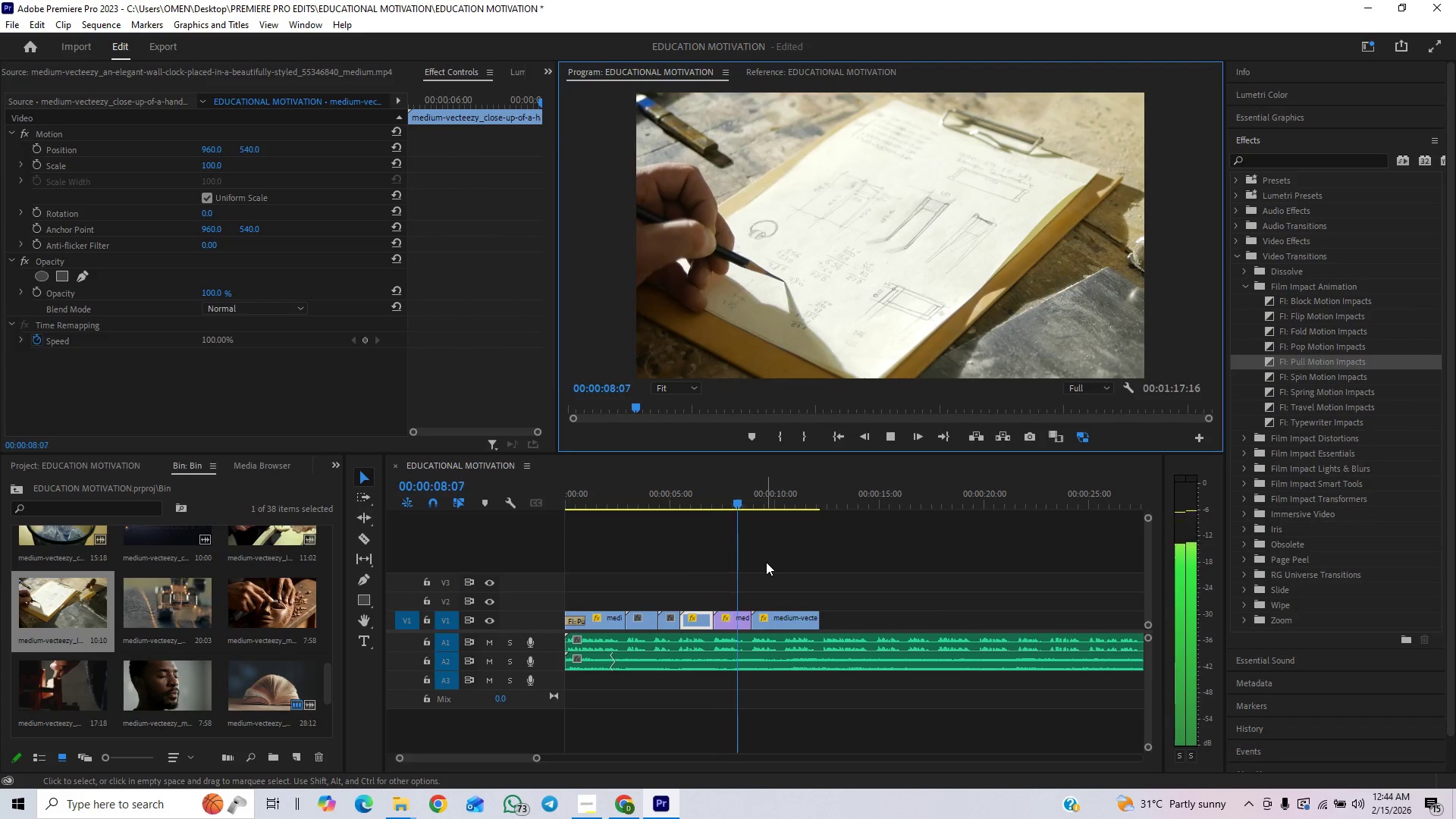 
left_click([895, 436])
 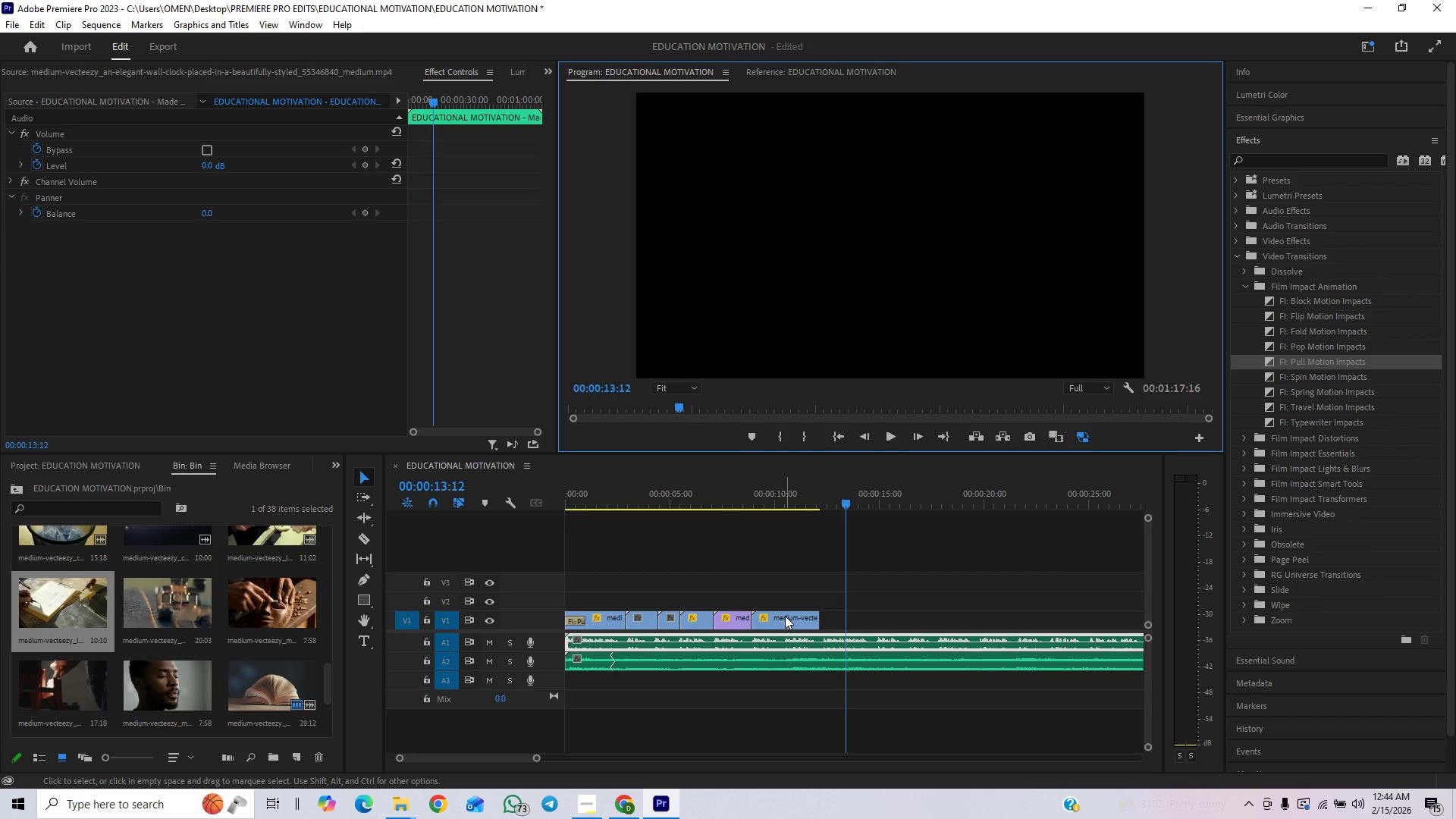 
left_click([785, 616])
 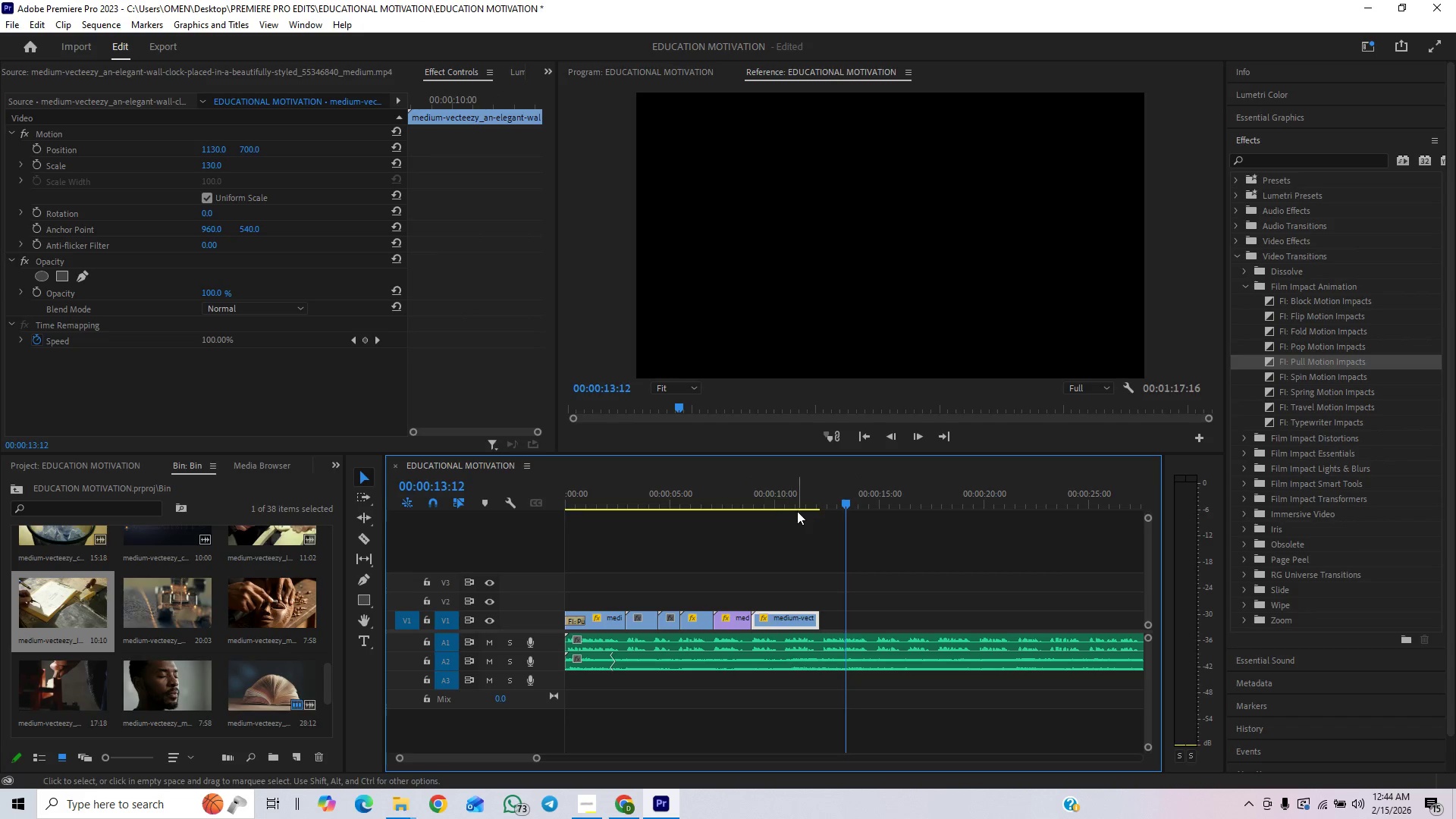 
left_click_drag(start_coordinate=[799, 501], to_coordinate=[782, 510])
 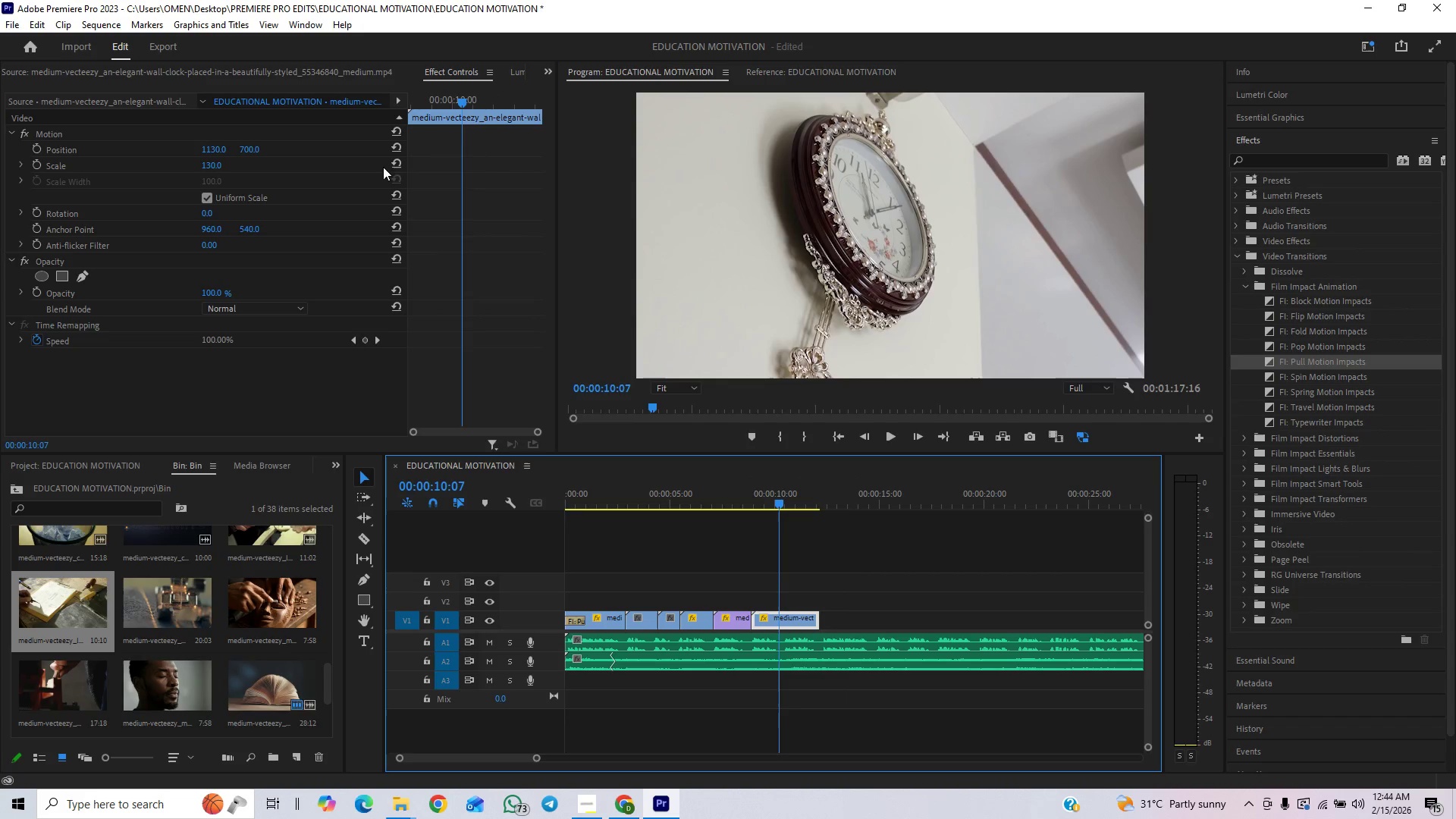 
left_click_drag(start_coordinate=[475, 106], to_coordinate=[526, 99])
 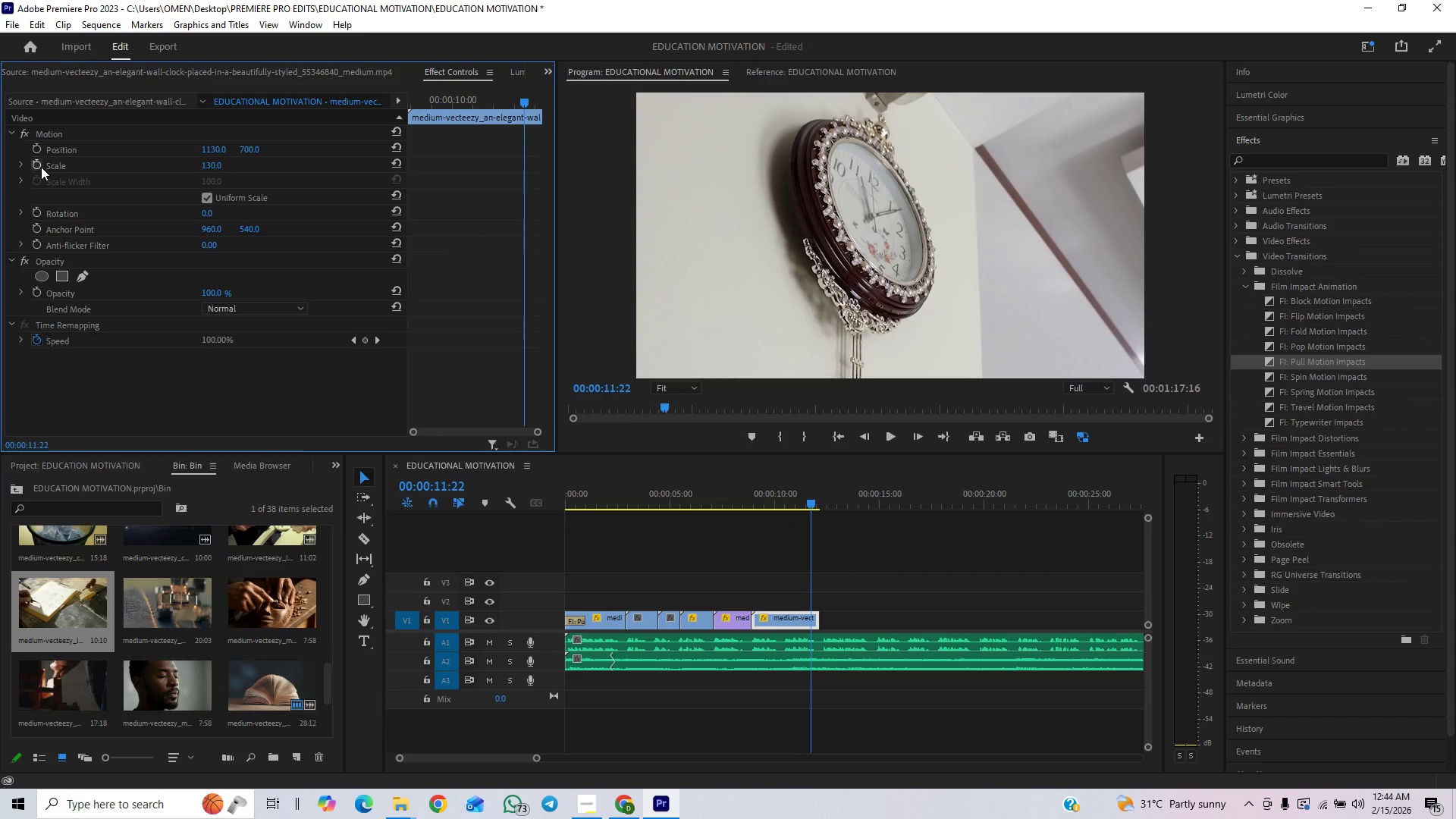 
left_click([38, 167])
 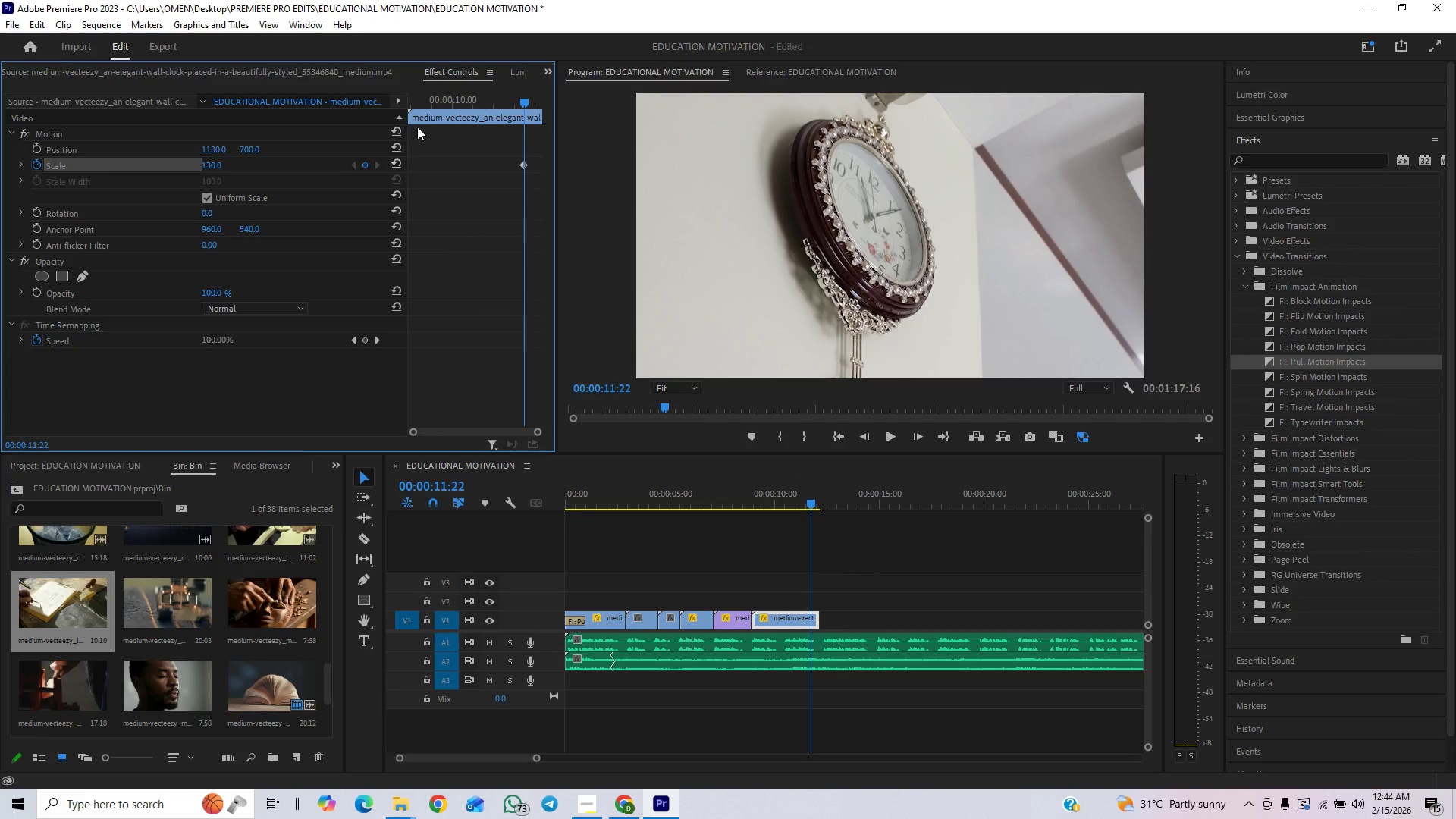 
left_click_drag(start_coordinate=[441, 103], to_coordinate=[403, 115])
 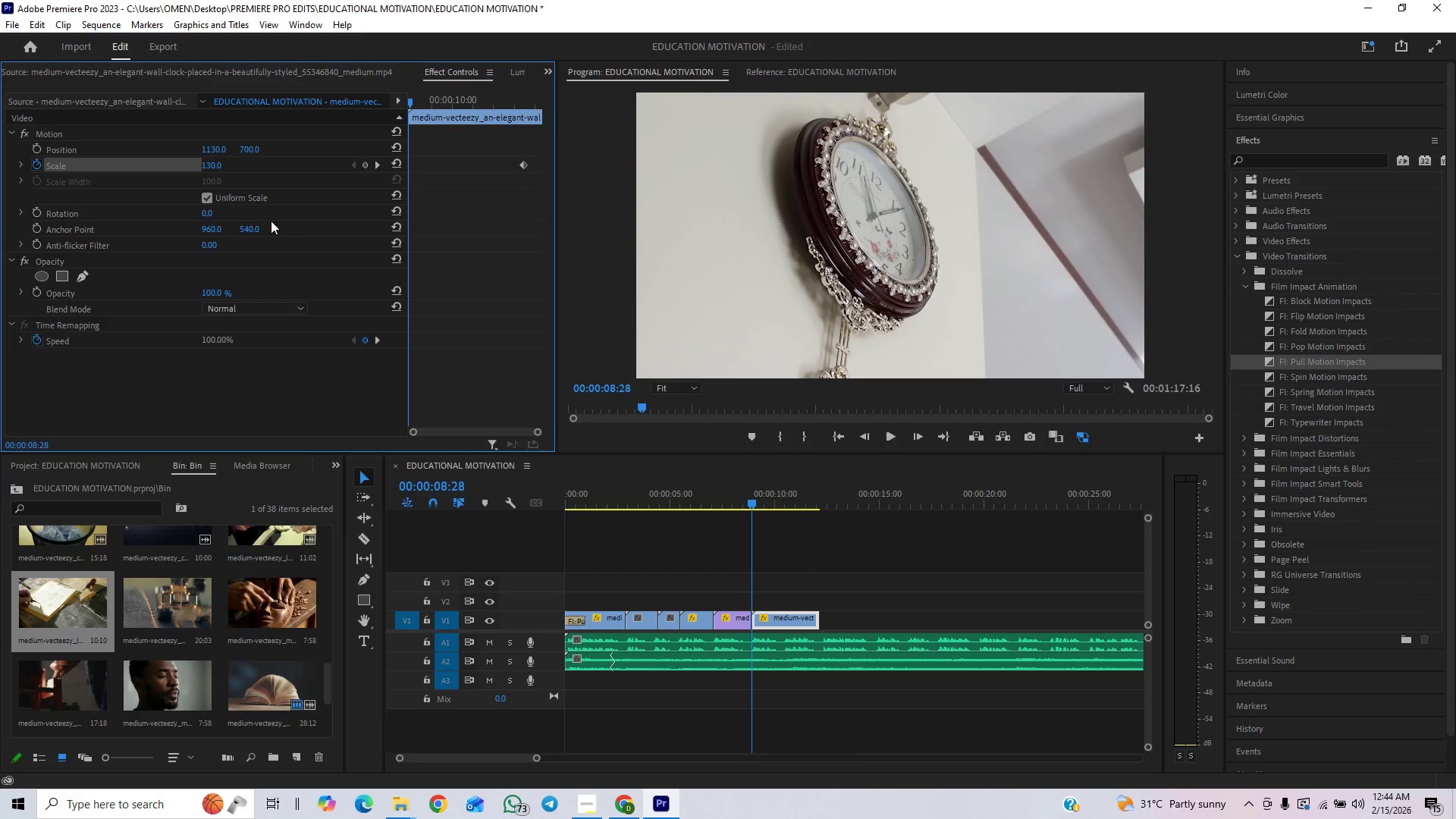 
left_click_drag(start_coordinate=[217, 167], to_coordinate=[256, 161])
 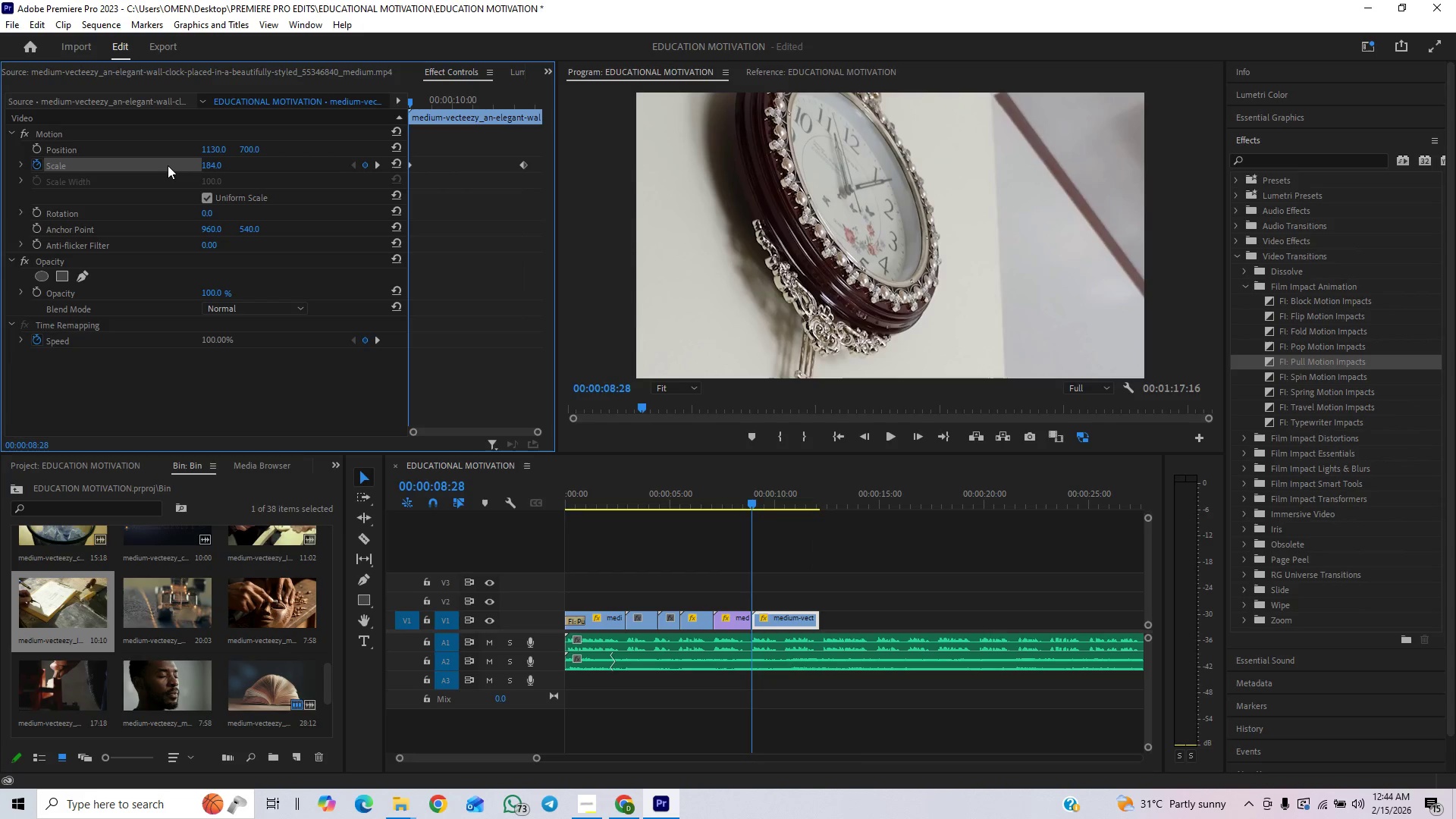 
key(Control+Z)
 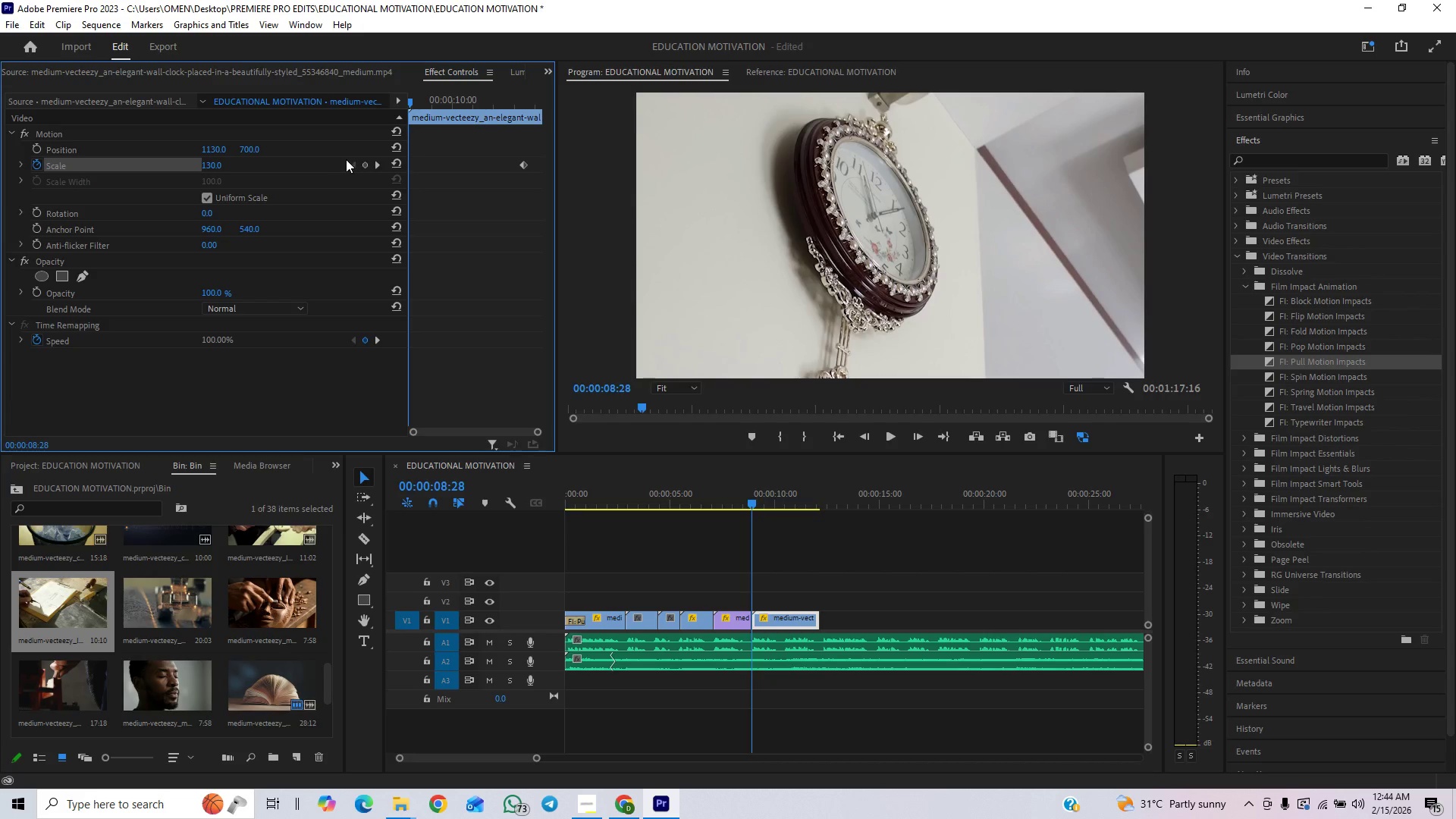 
left_click([372, 167])
 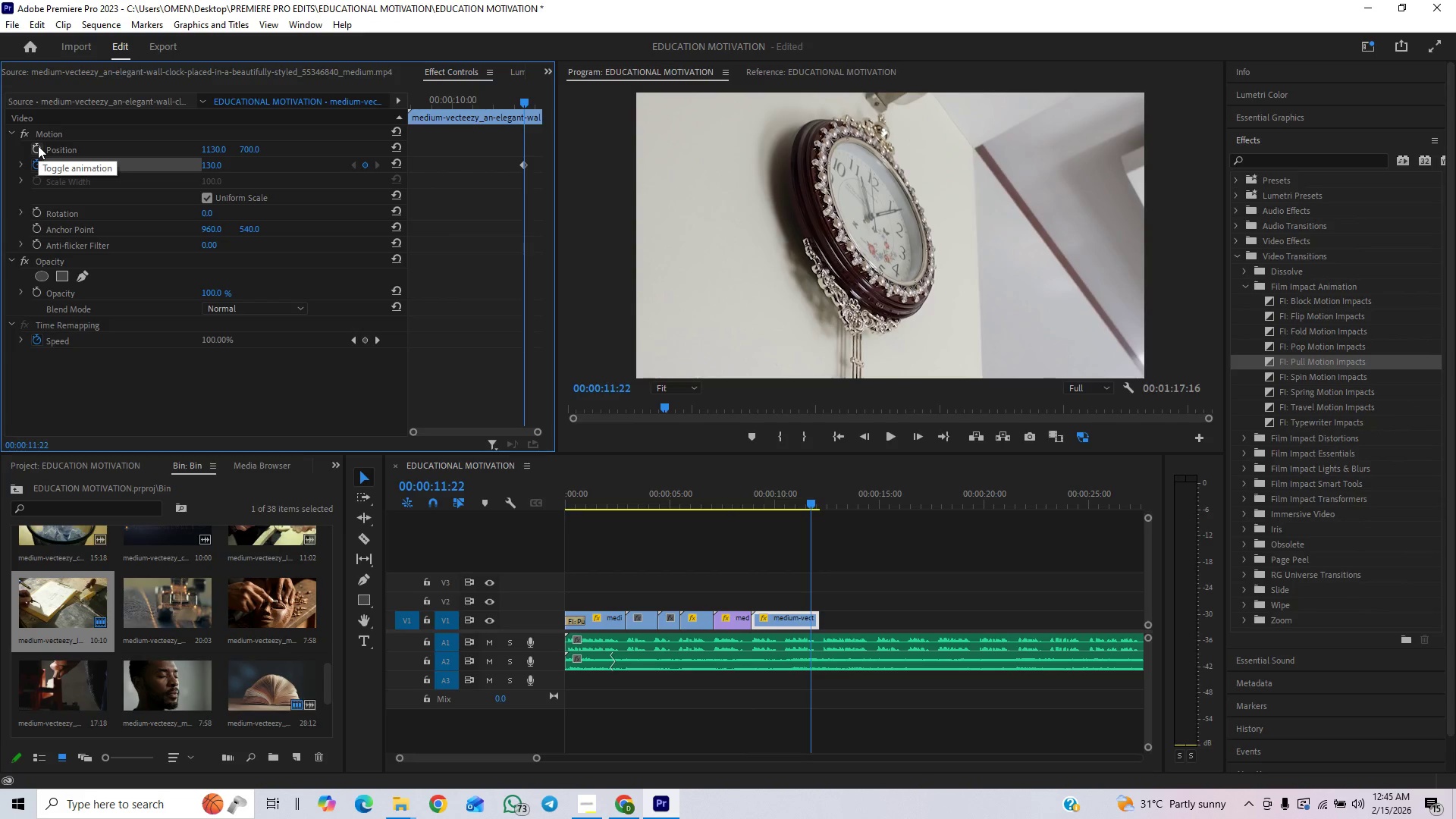 
left_click([34, 149])
 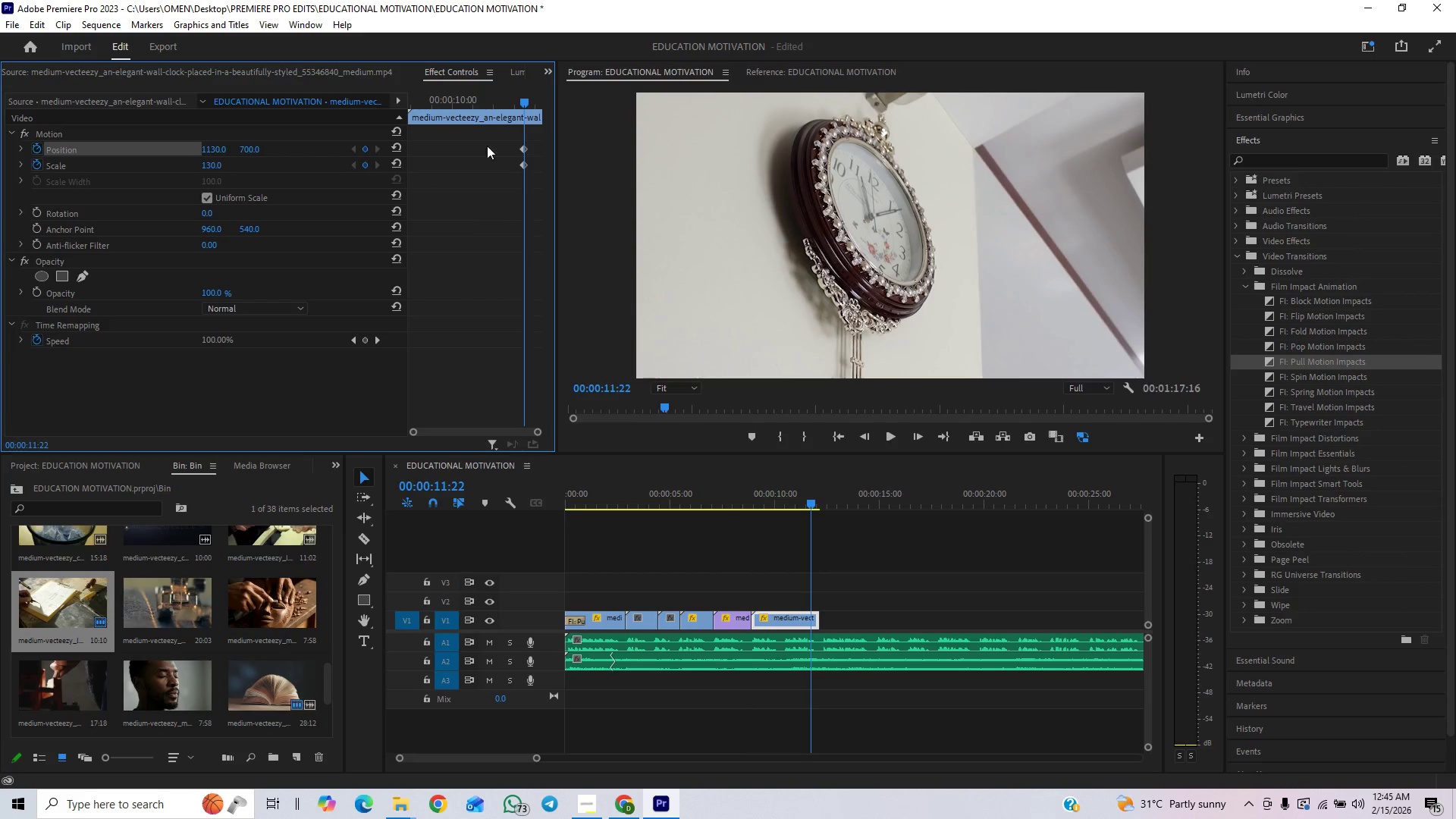 
left_click_drag(start_coordinate=[460, 107], to_coordinate=[332, 148])
 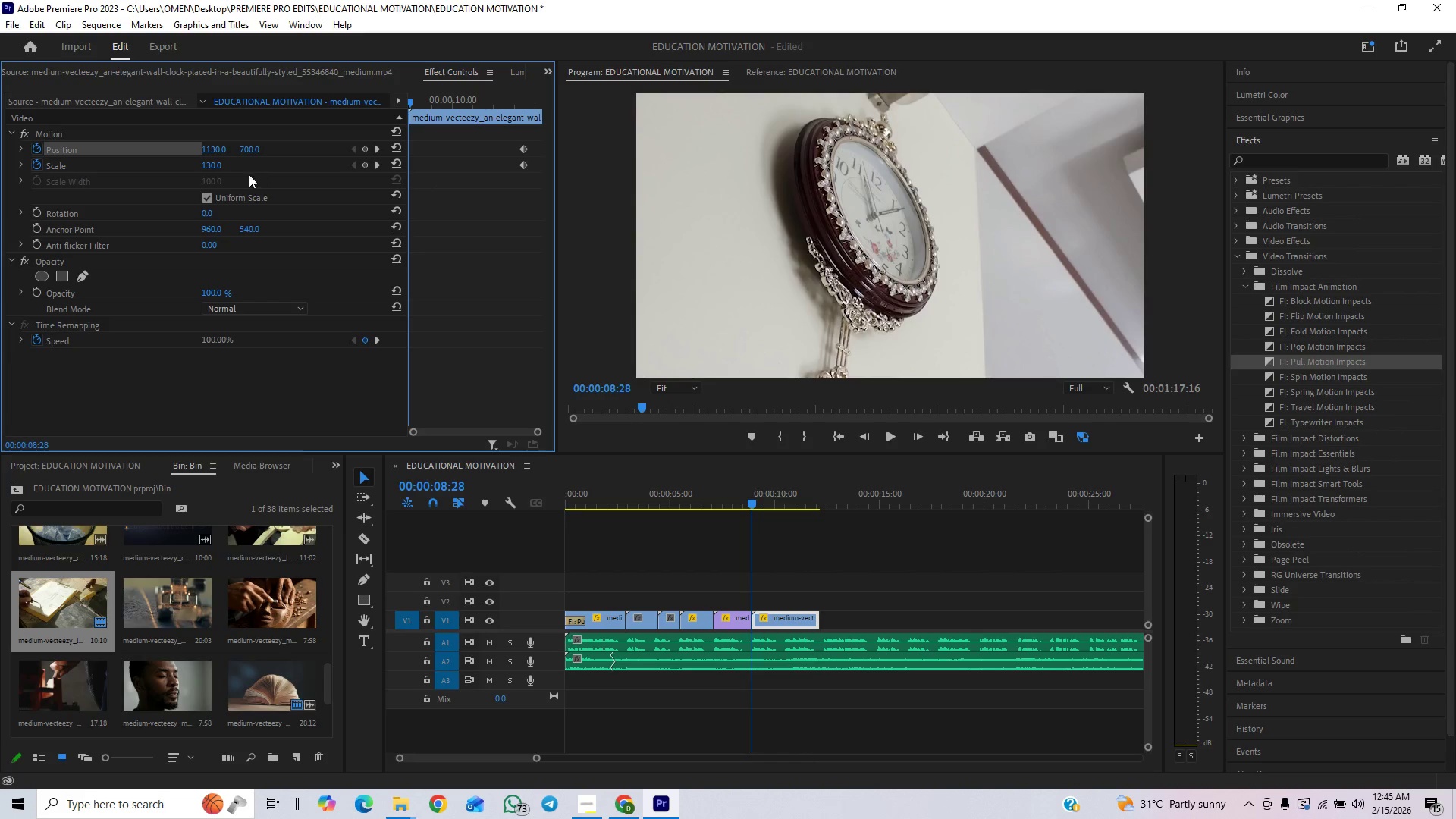 
left_click_drag(start_coordinate=[212, 168], to_coordinate=[238, 162])
 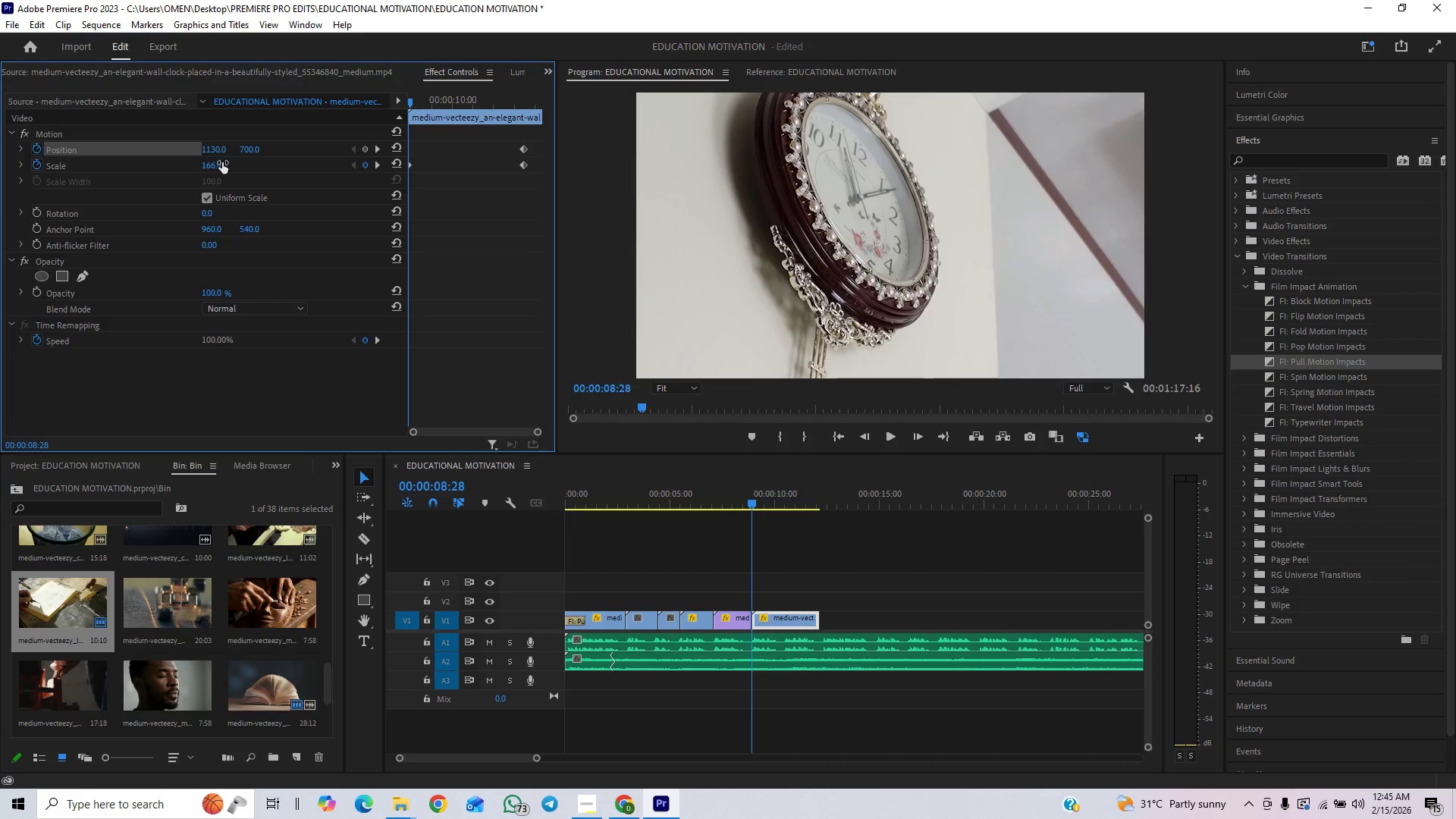 
left_click([222, 162])
 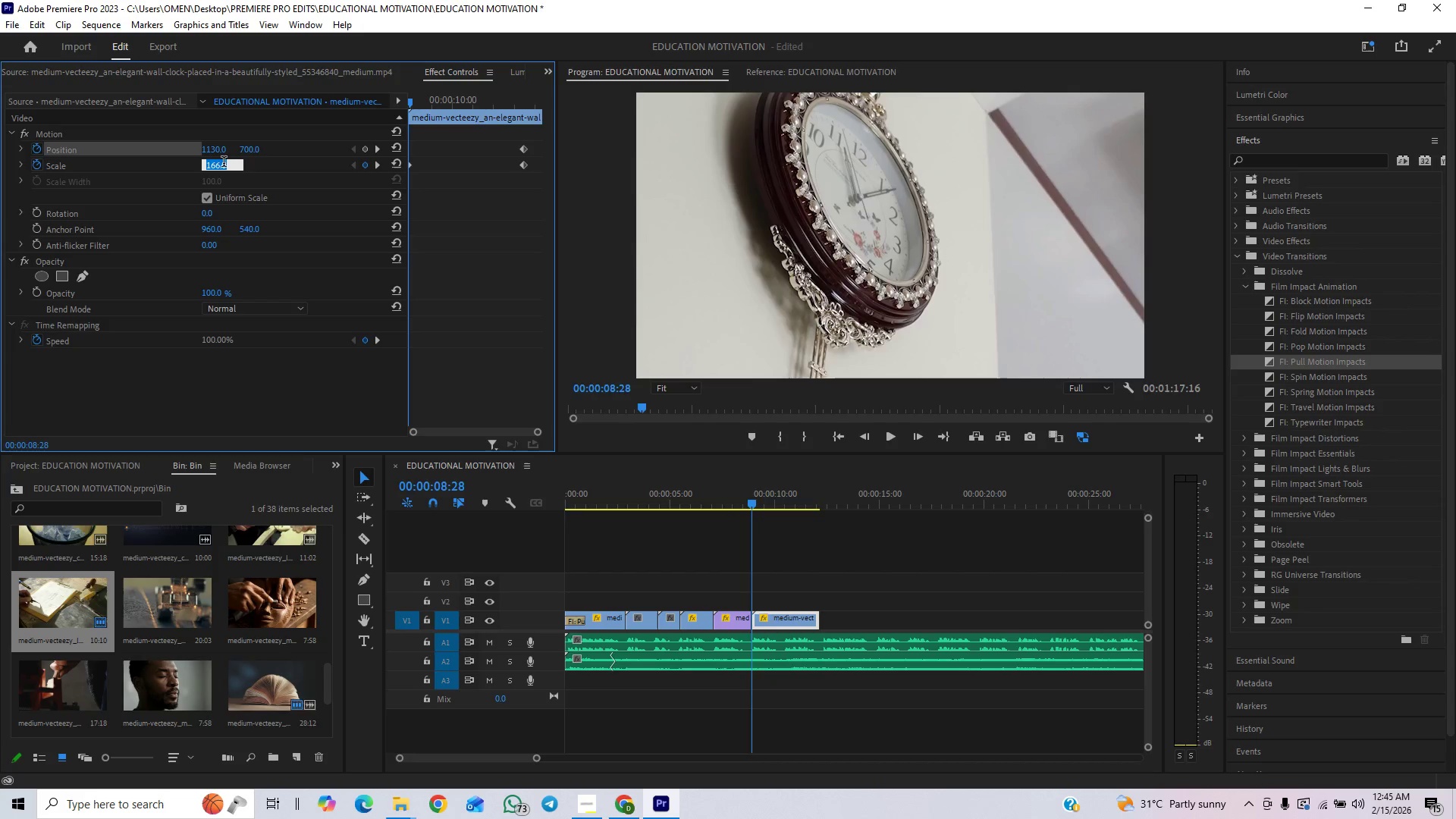 
type(160)
 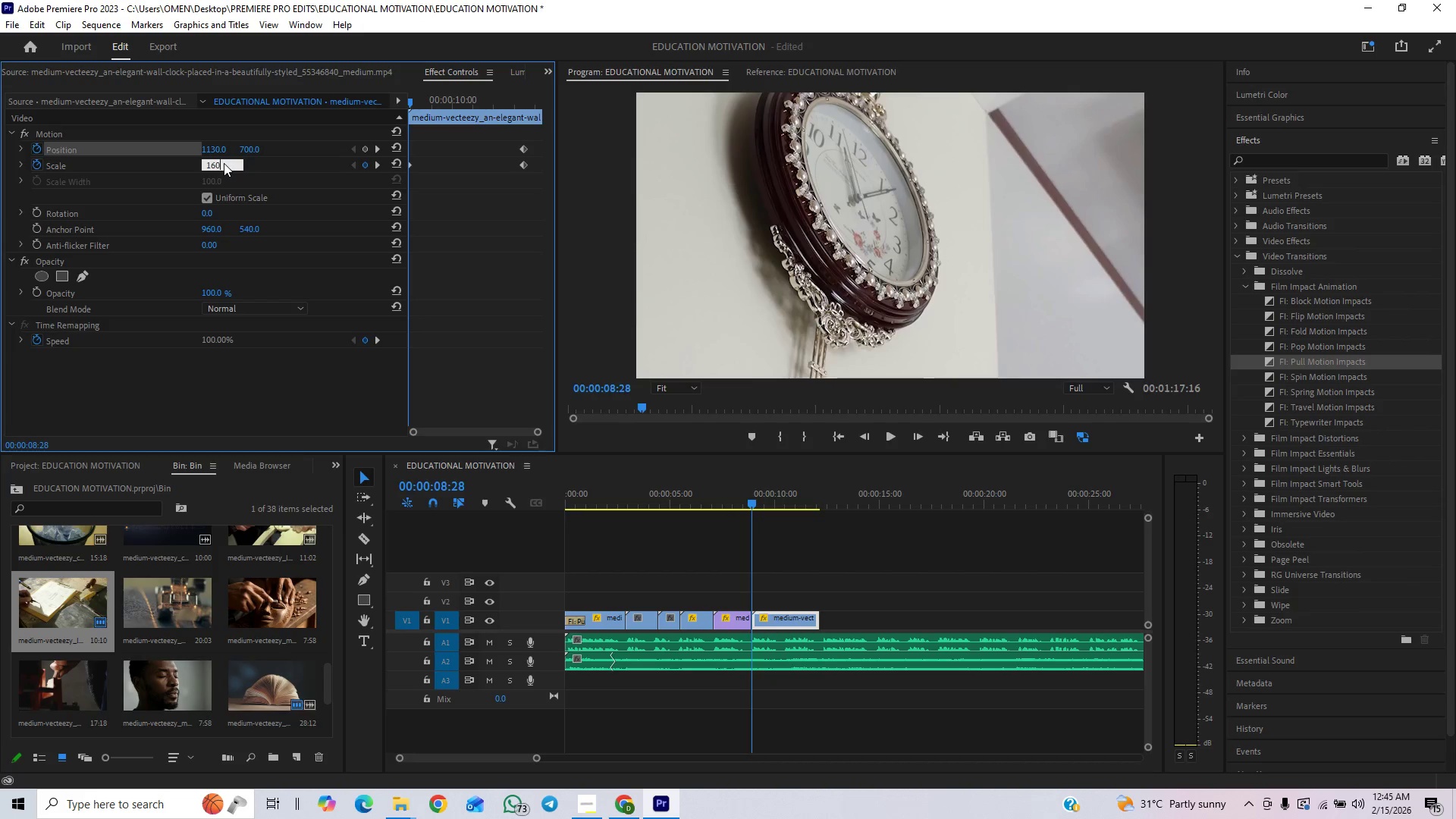 
key(Enter)
 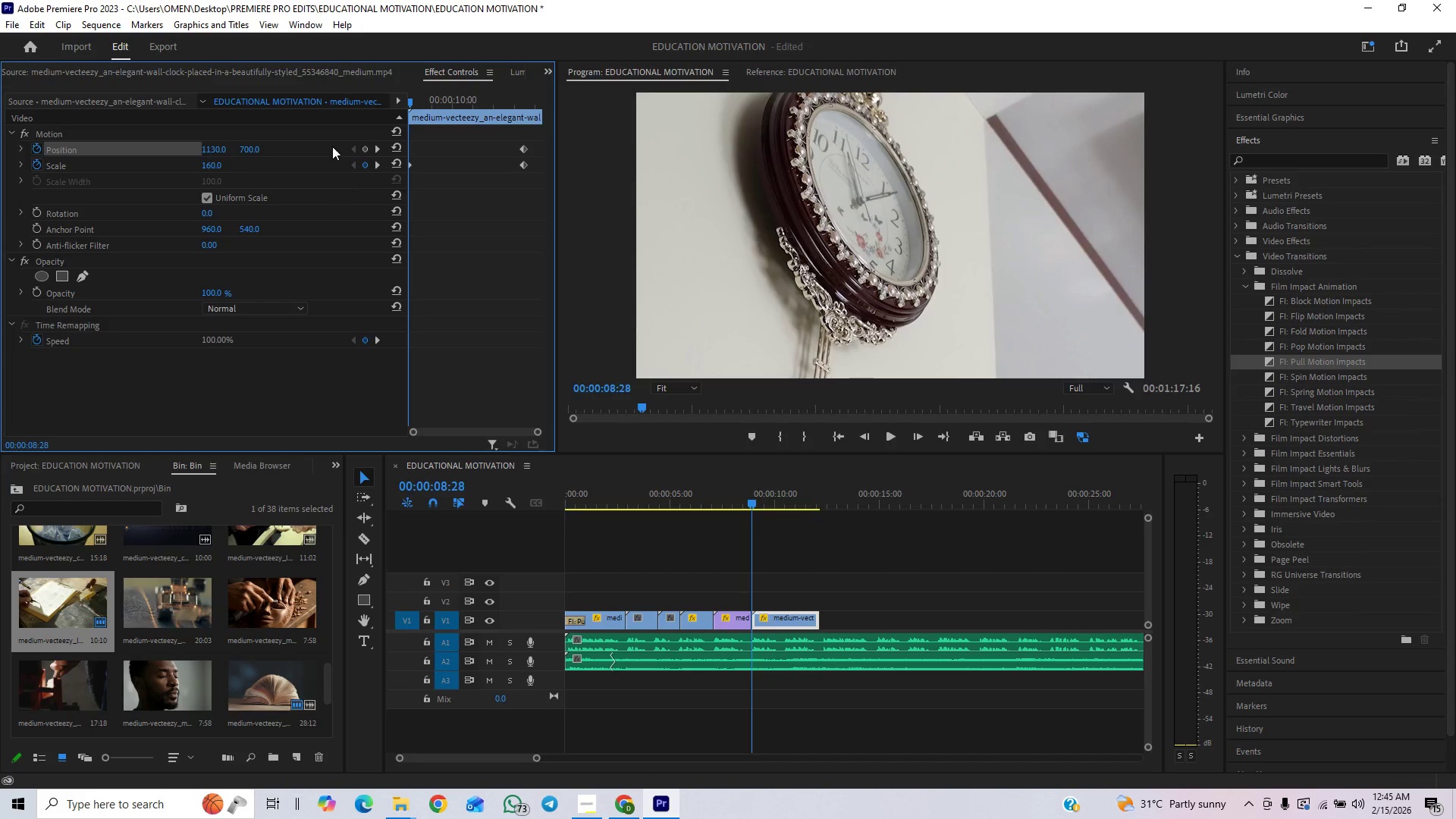 
wait(5.42)
 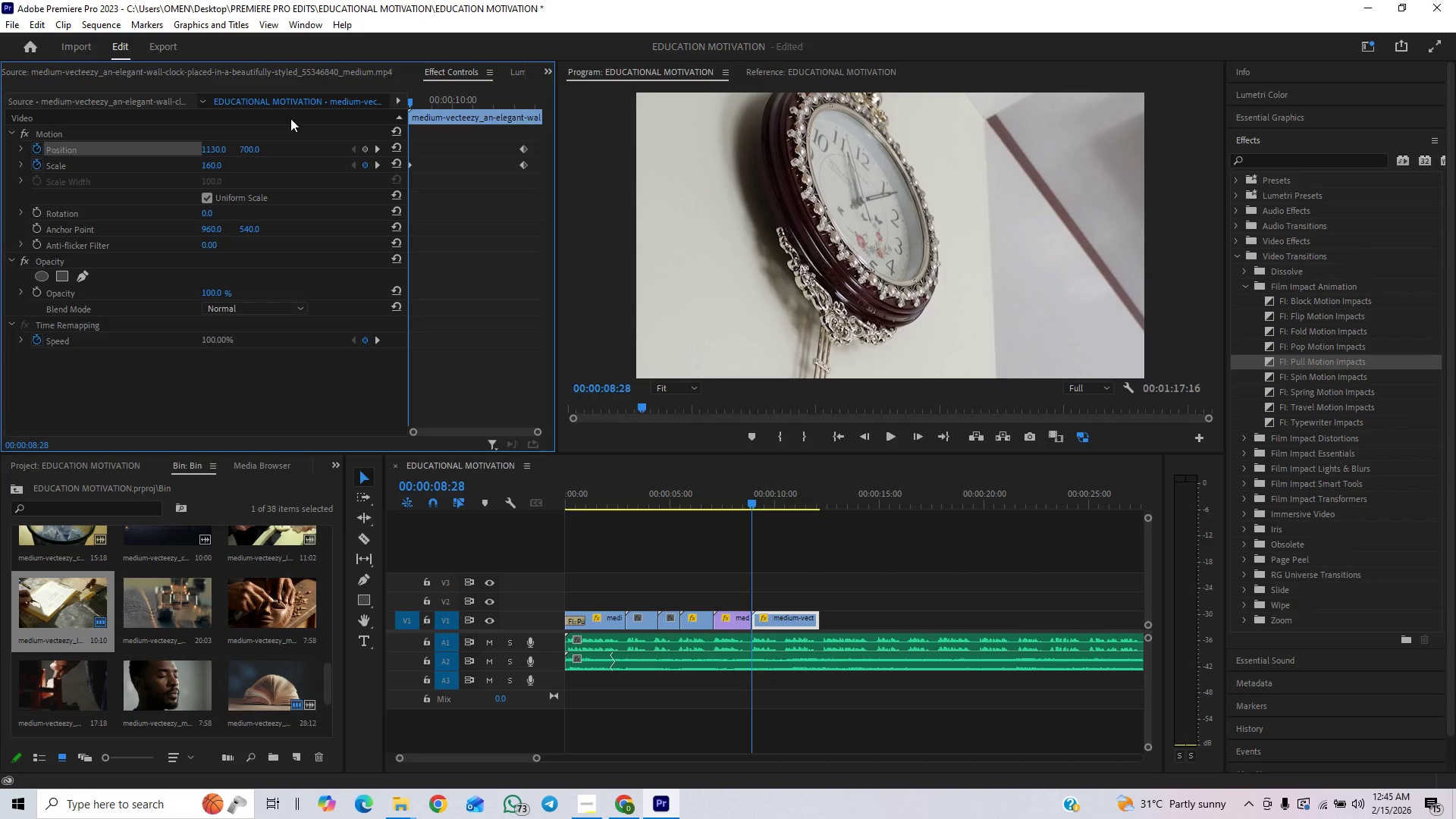 
left_click_drag(start_coordinate=[245, 149], to_coordinate=[352, 145])
 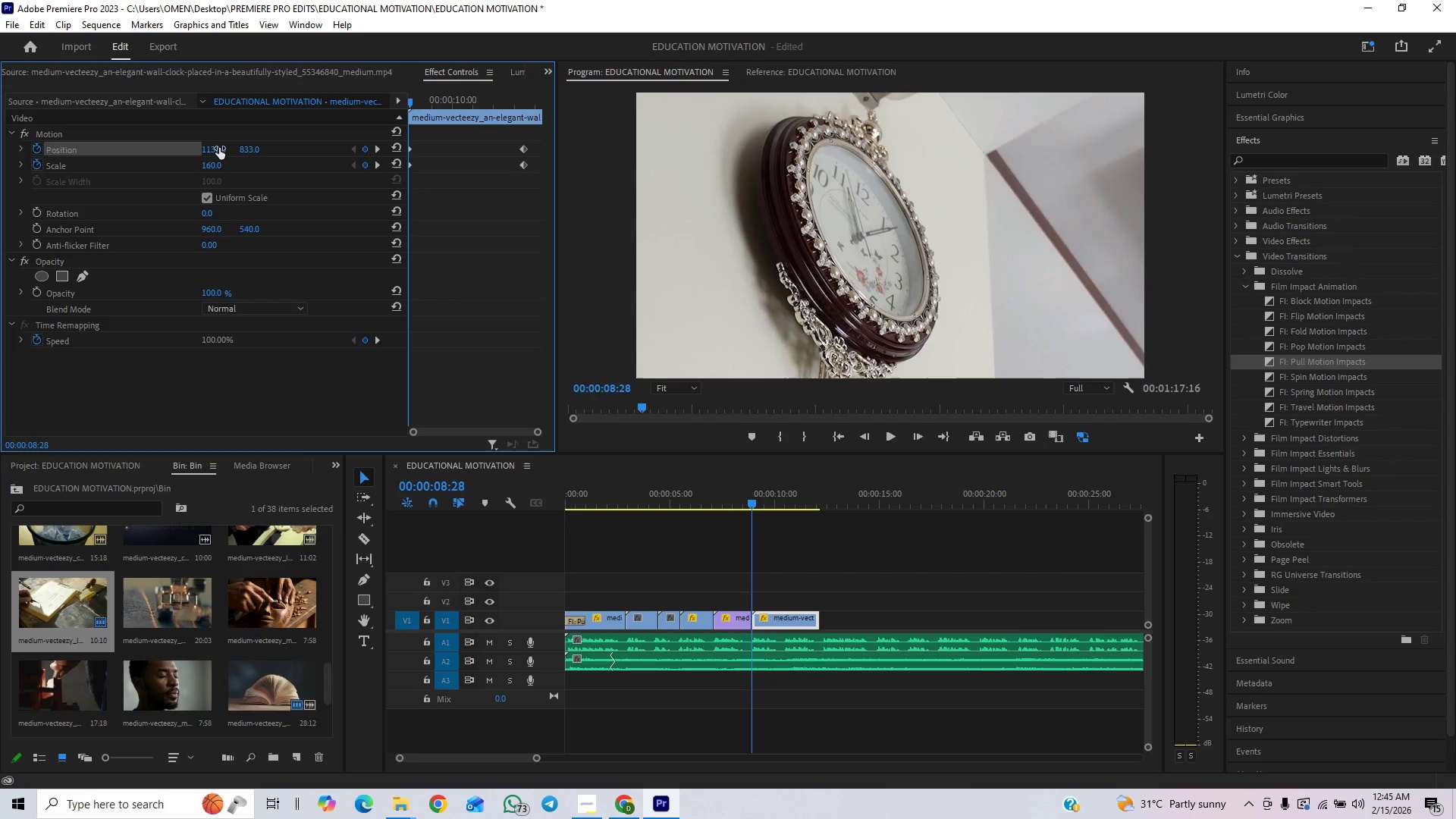 
left_click_drag(start_coordinate=[215, 149], to_coordinate=[271, 146])
 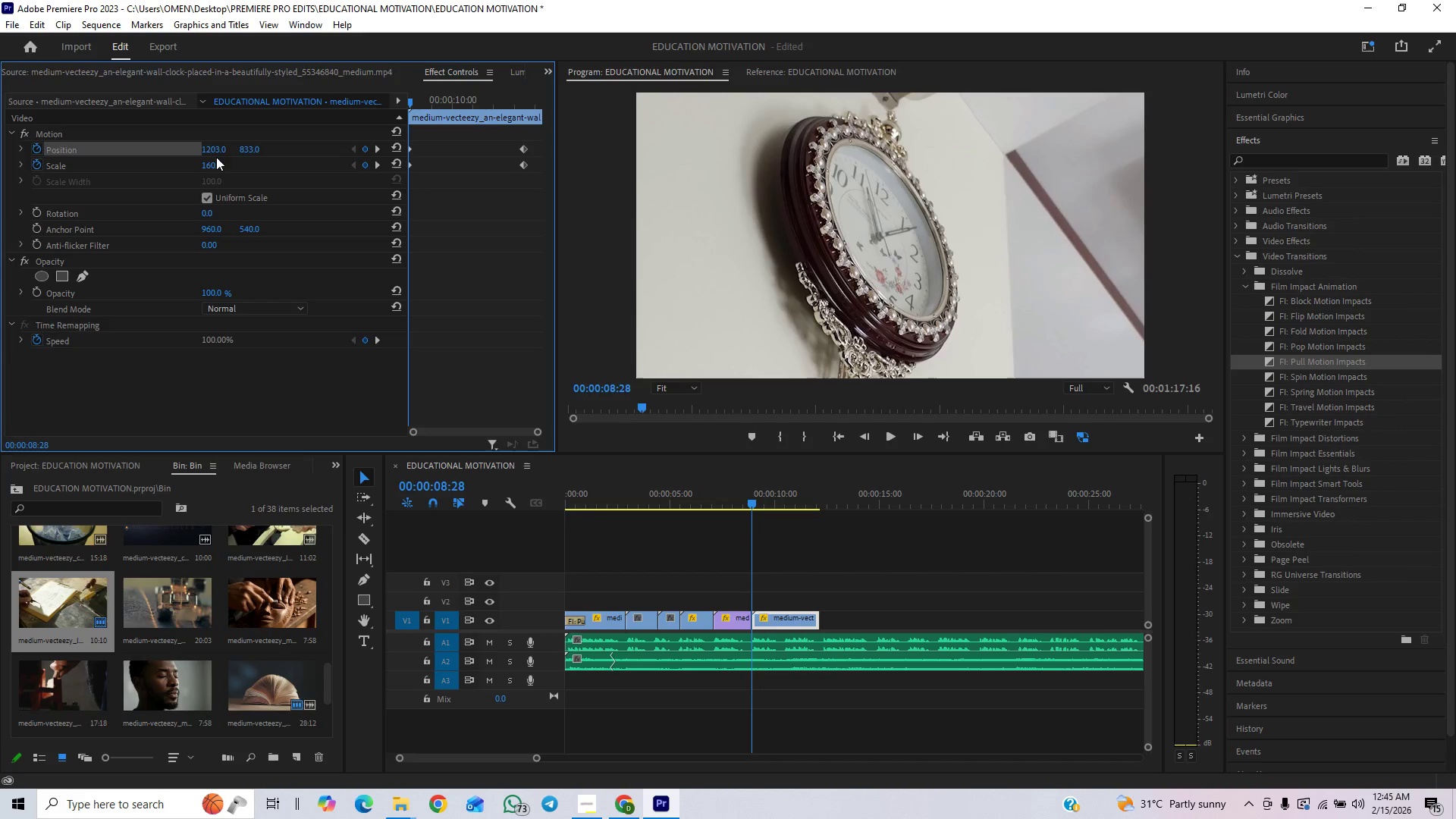 
left_click_drag(start_coordinate=[213, 146], to_coordinate=[229, 146])
 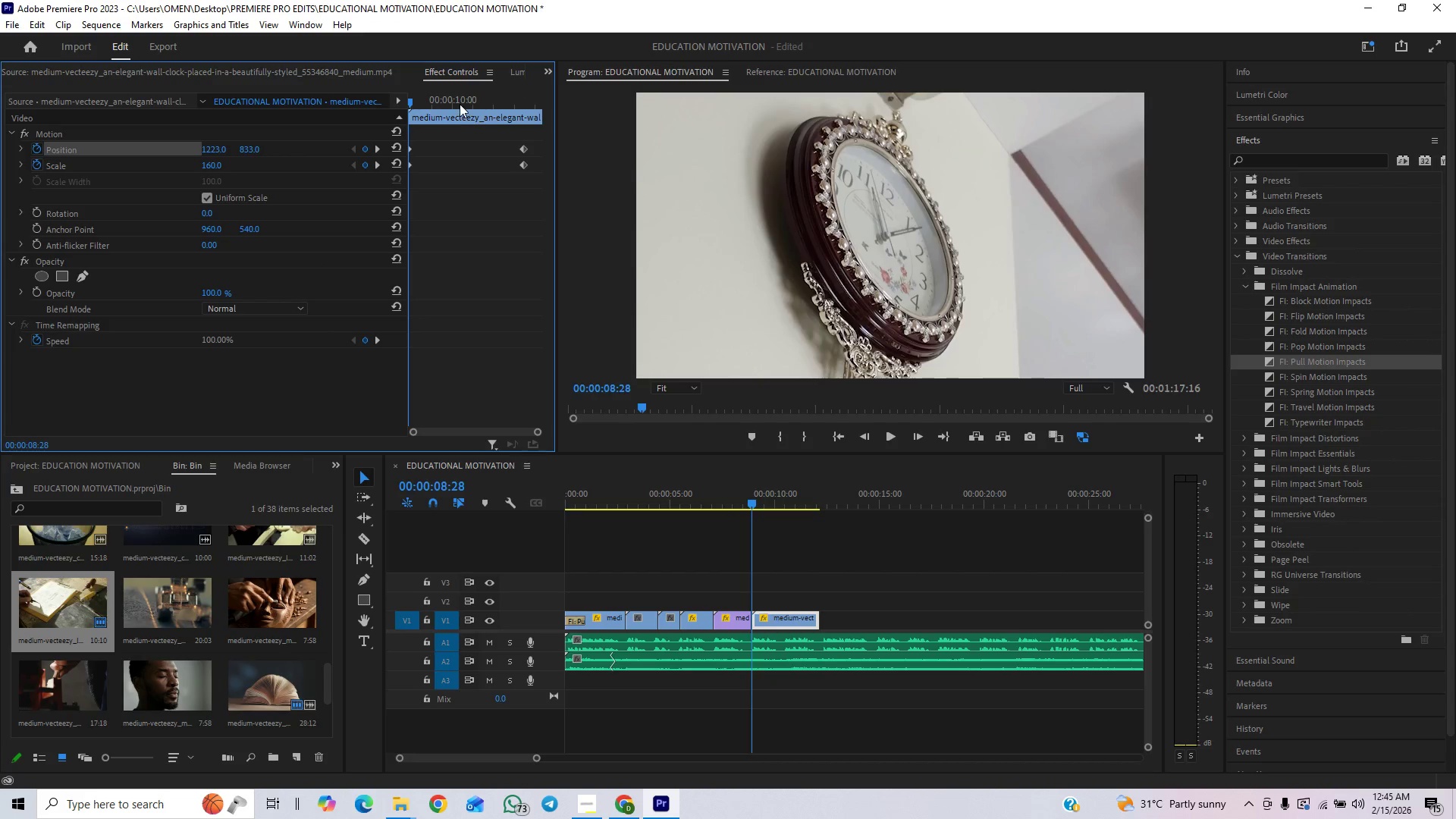 
wait(16.22)
 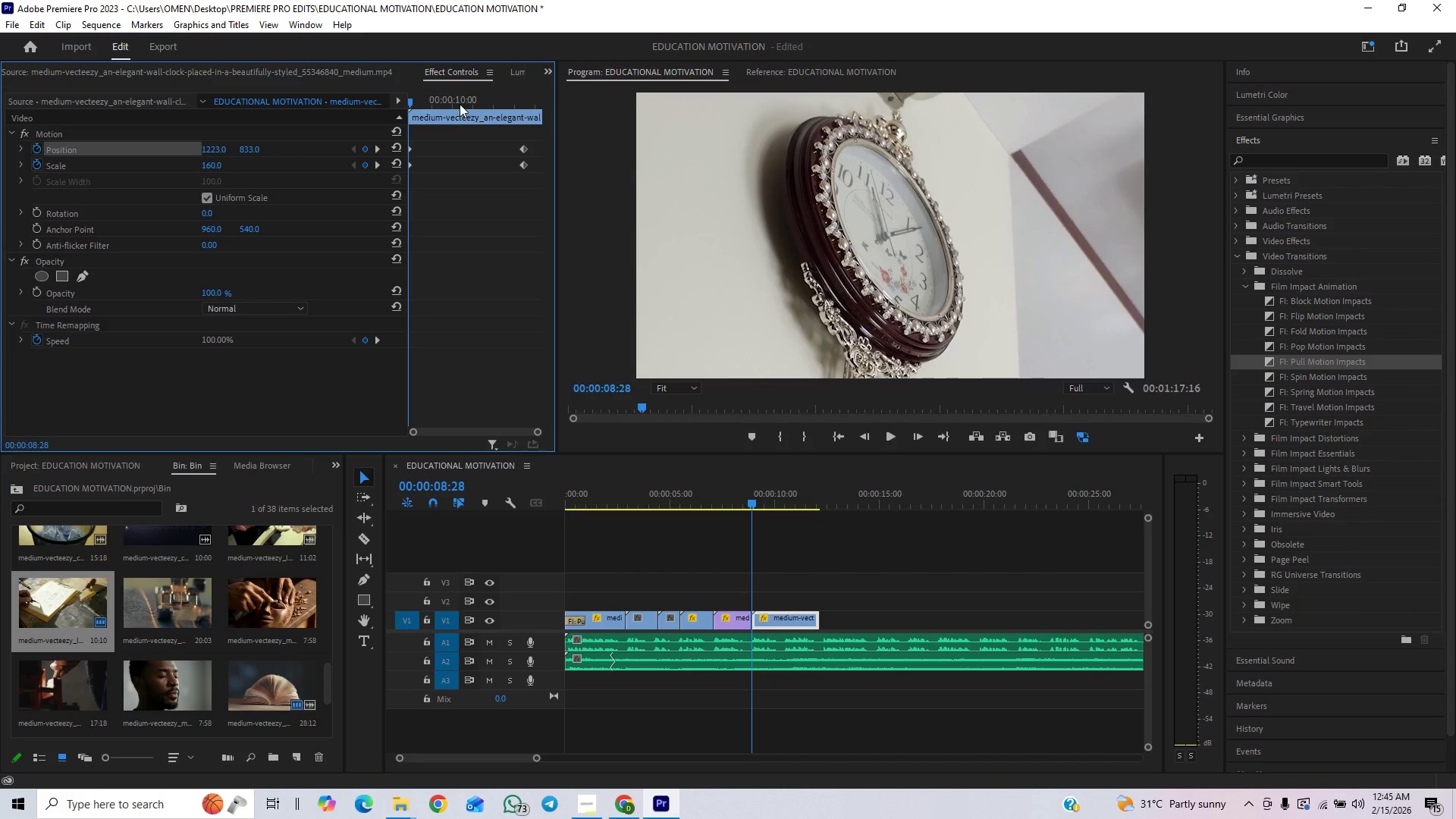 
left_click([726, 499])
 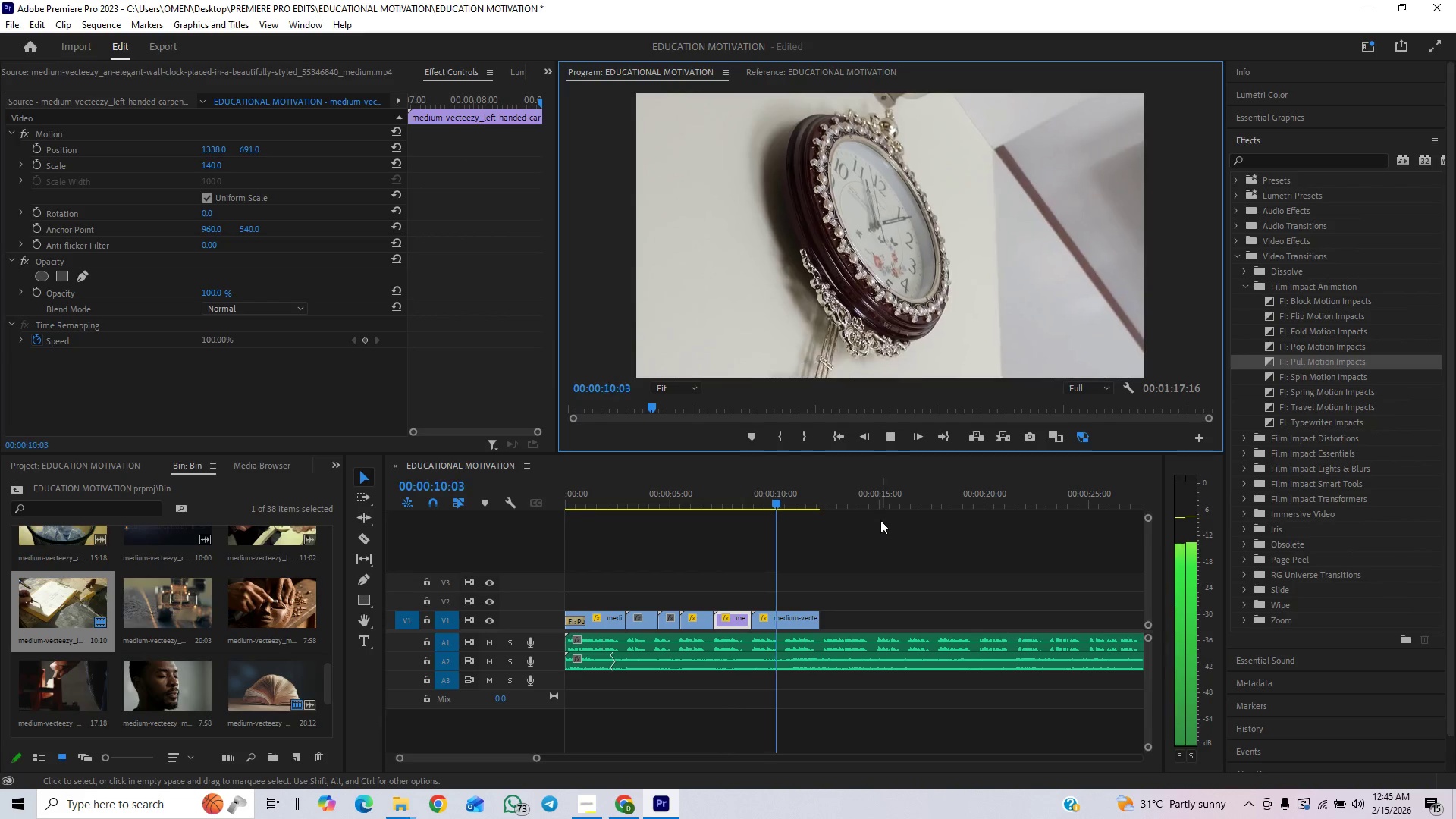 
wait(5.31)
 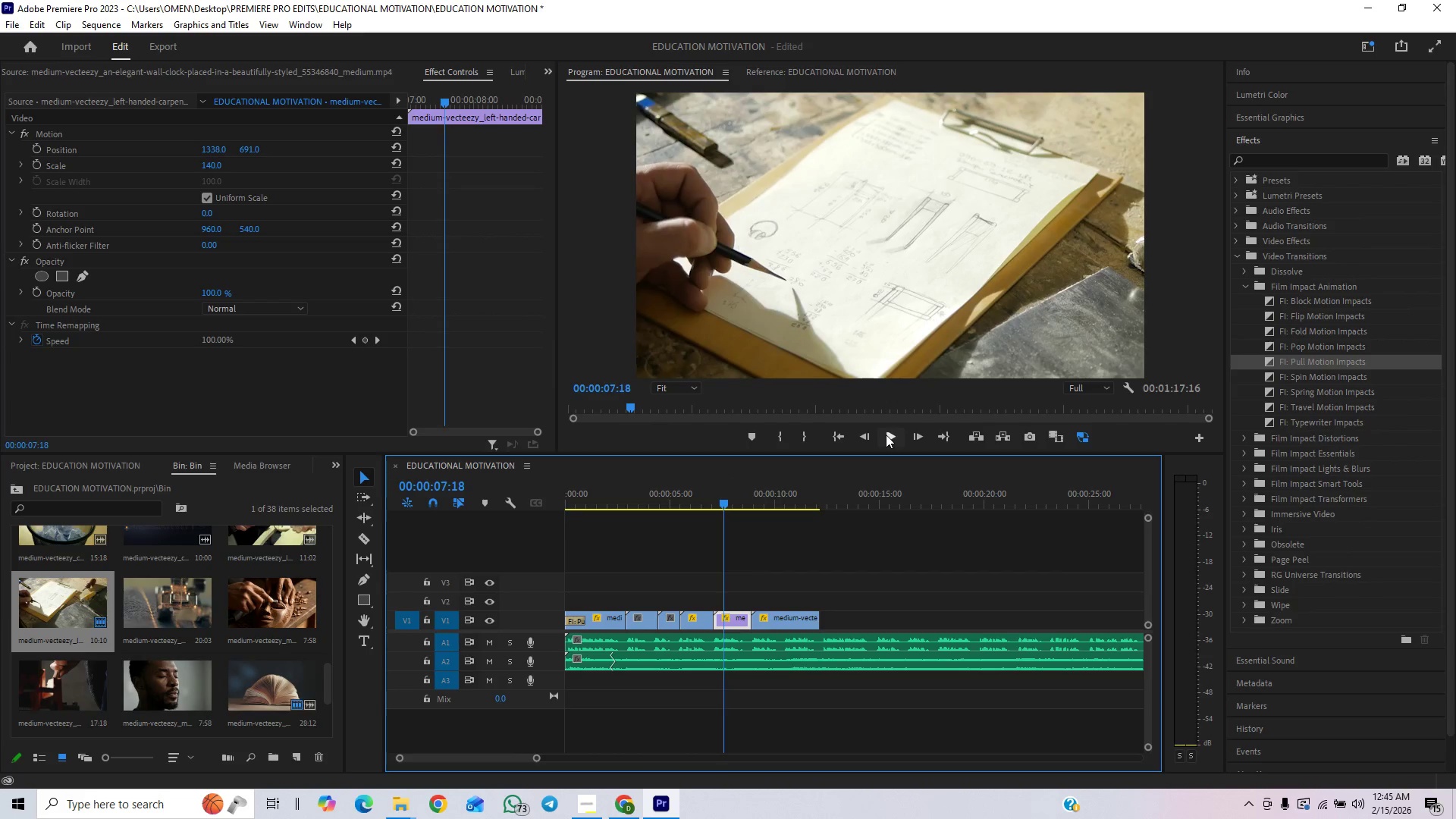 
left_click([896, 435])
 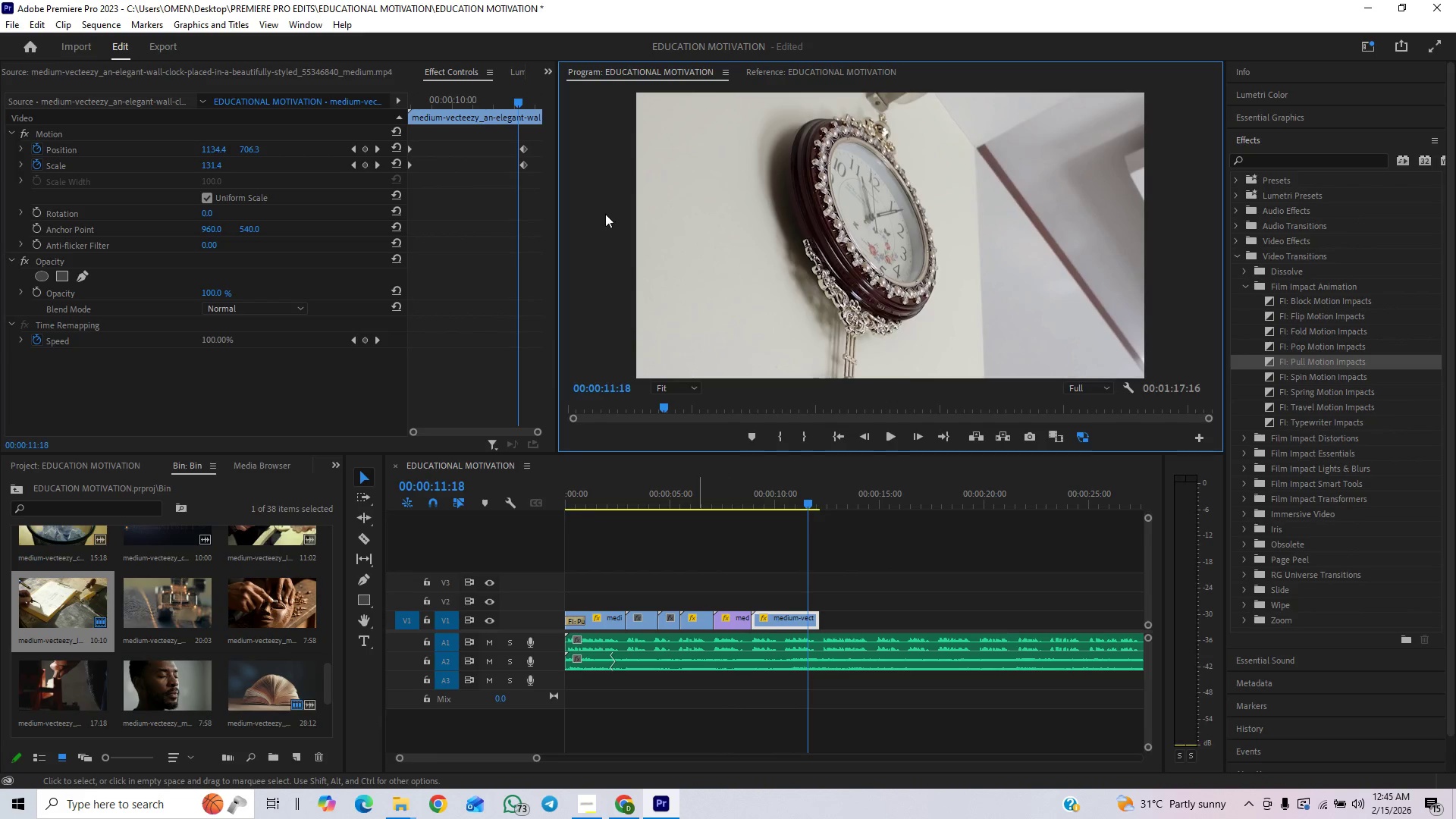 
left_click_drag(start_coordinate=[507, 133], to_coordinate=[544, 192])
 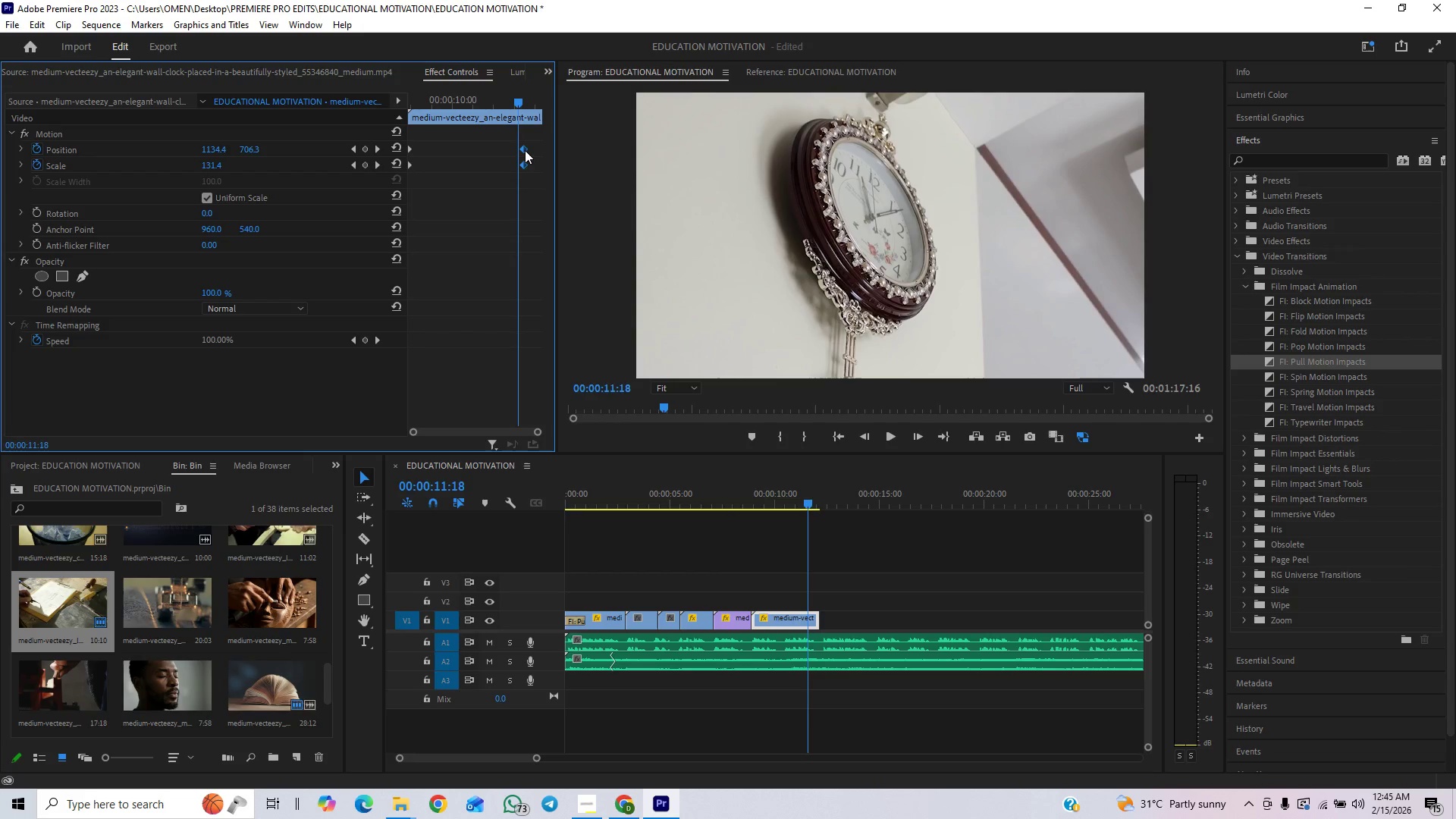 
right_click([524, 148])
 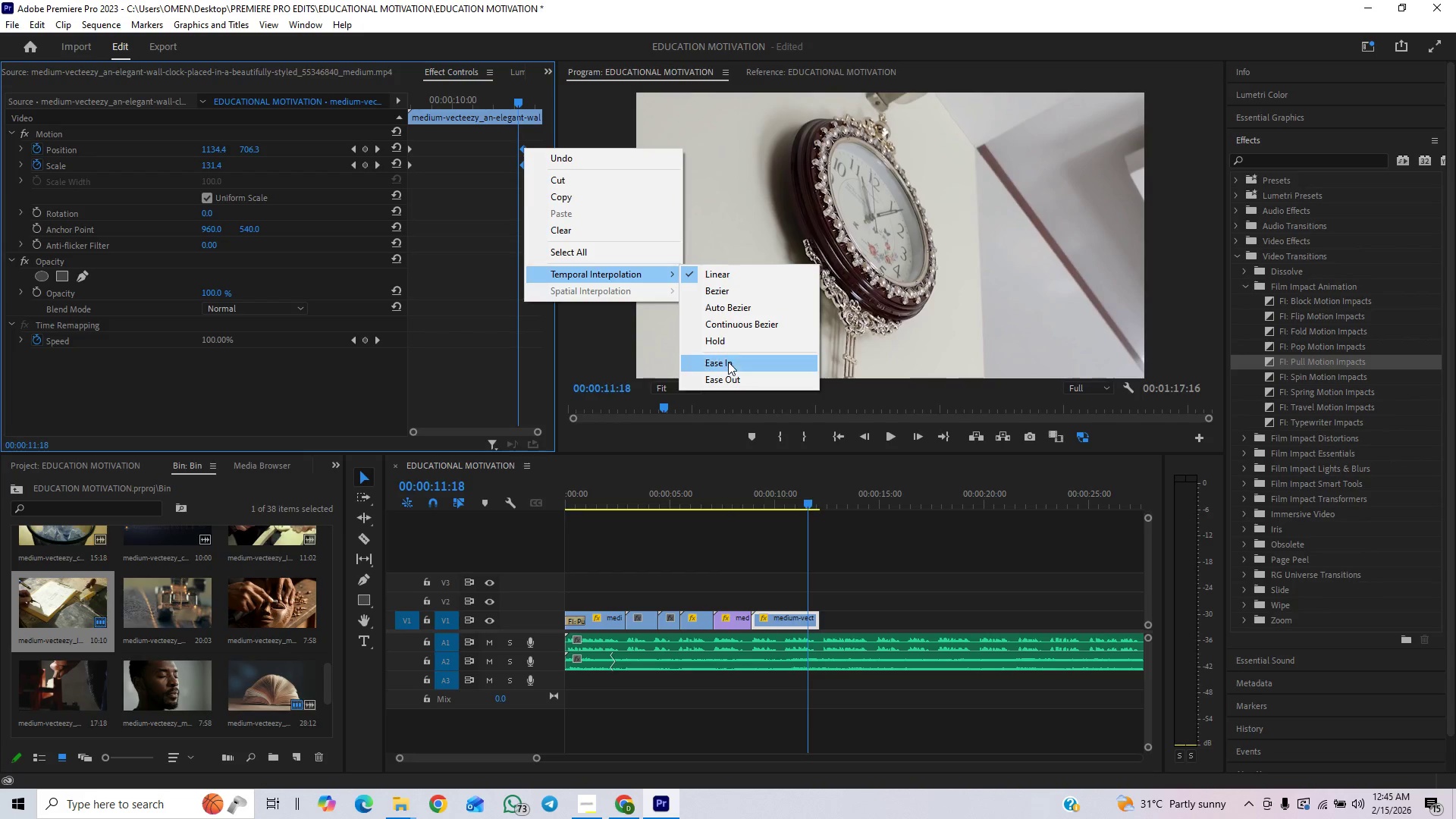 
left_click([727, 378])
 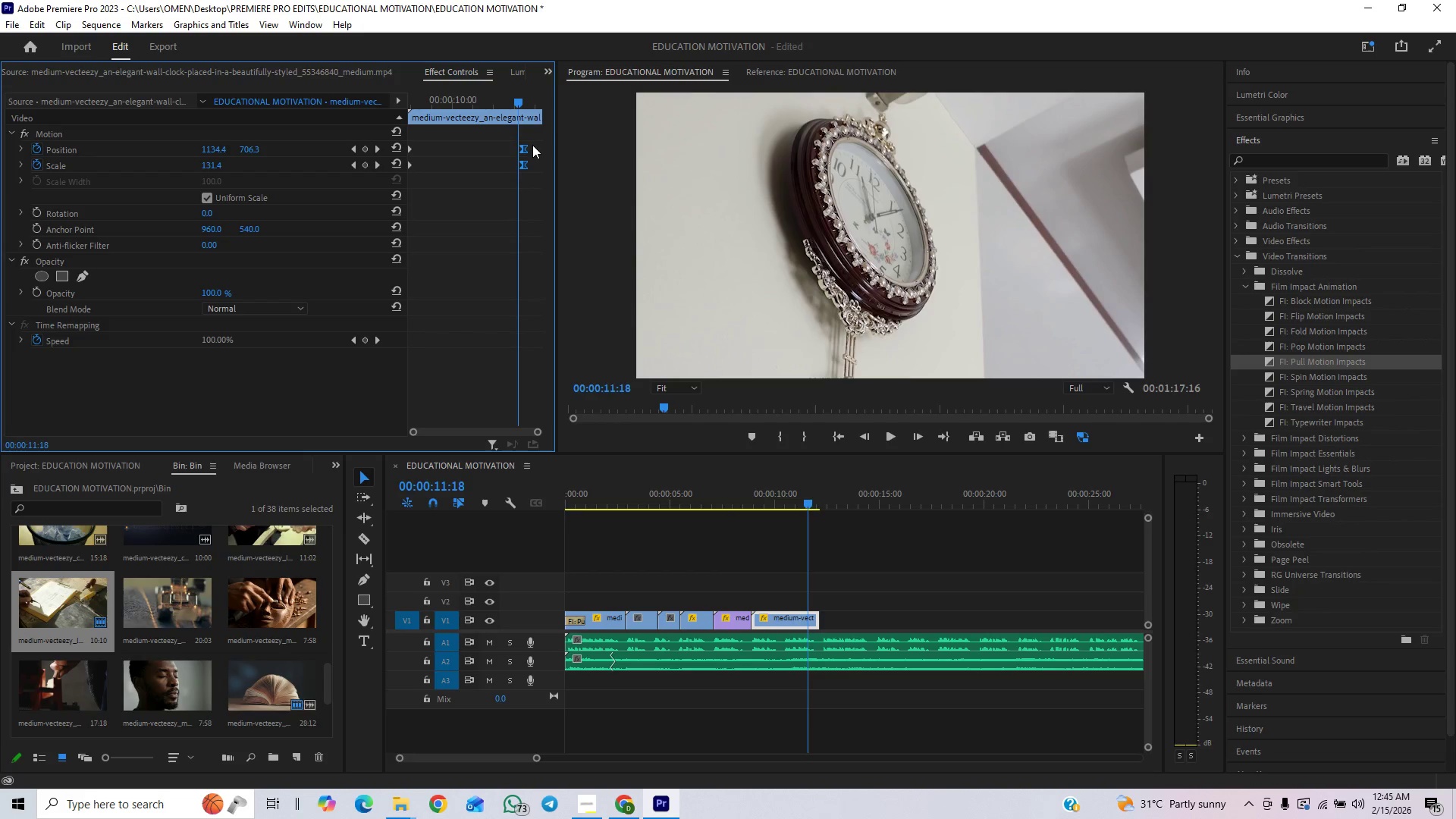 
right_click([524, 148])
 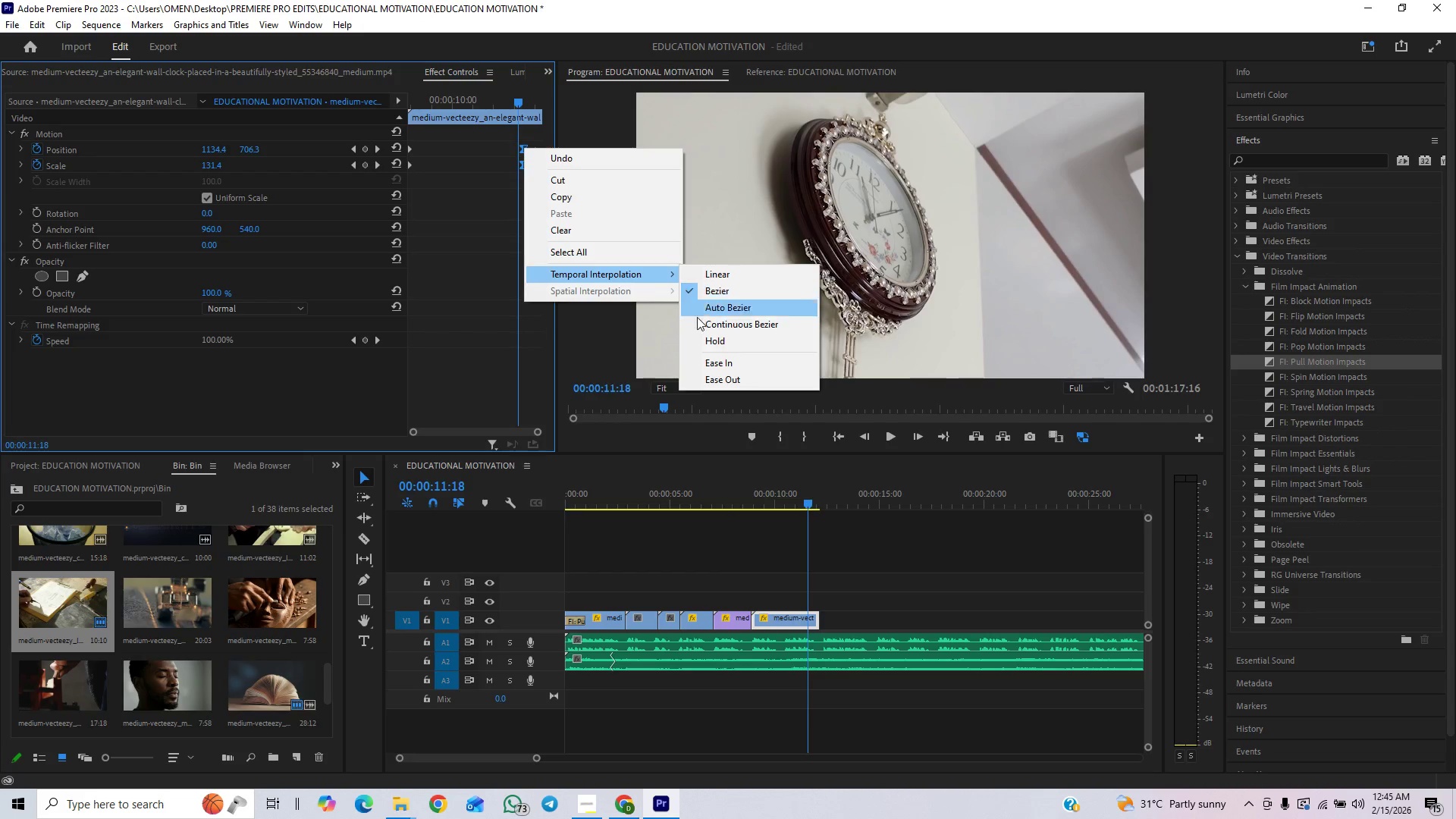 
left_click([707, 362])
 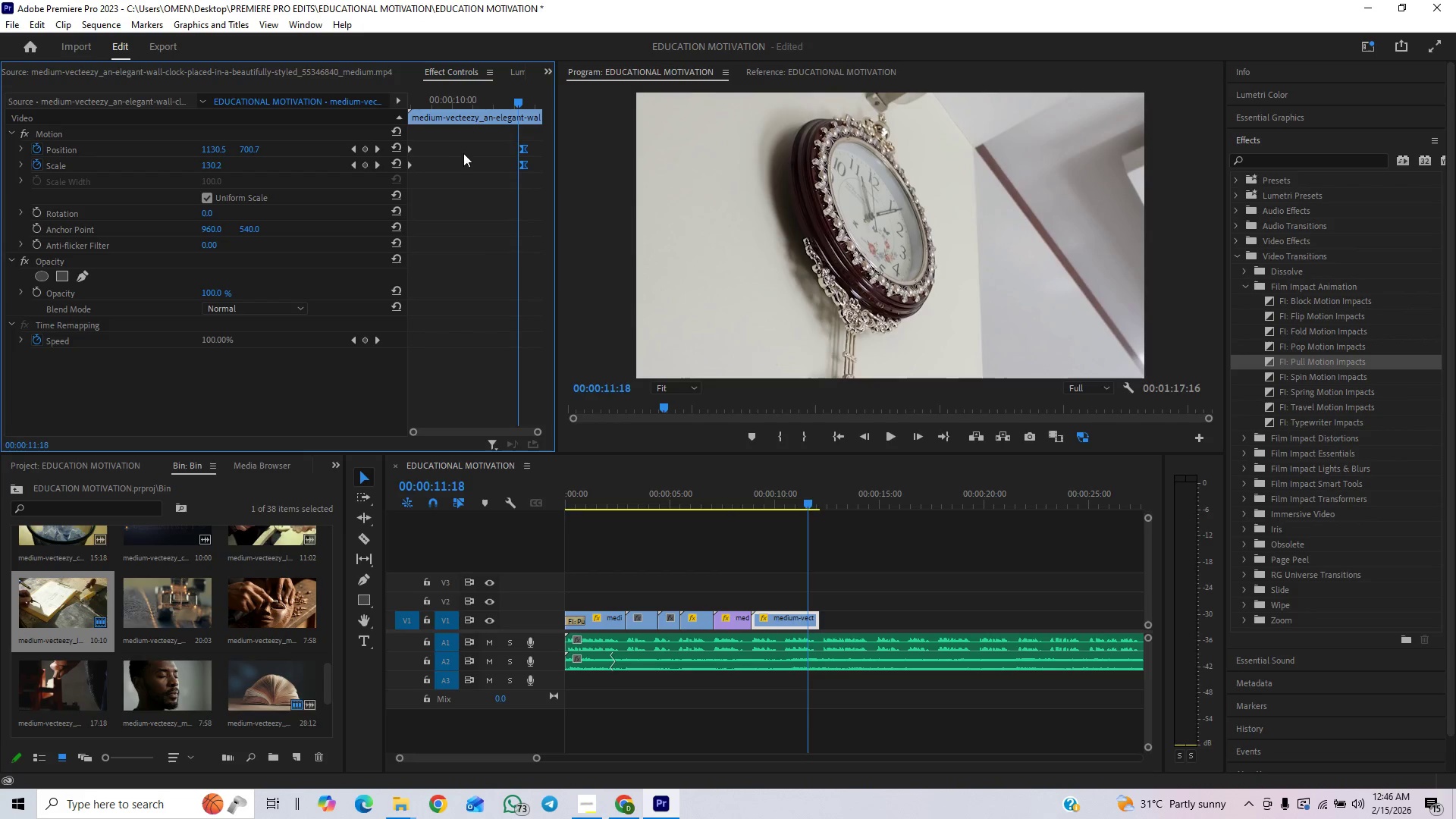 
left_click_drag(start_coordinate=[441, 130], to_coordinate=[404, 175])
 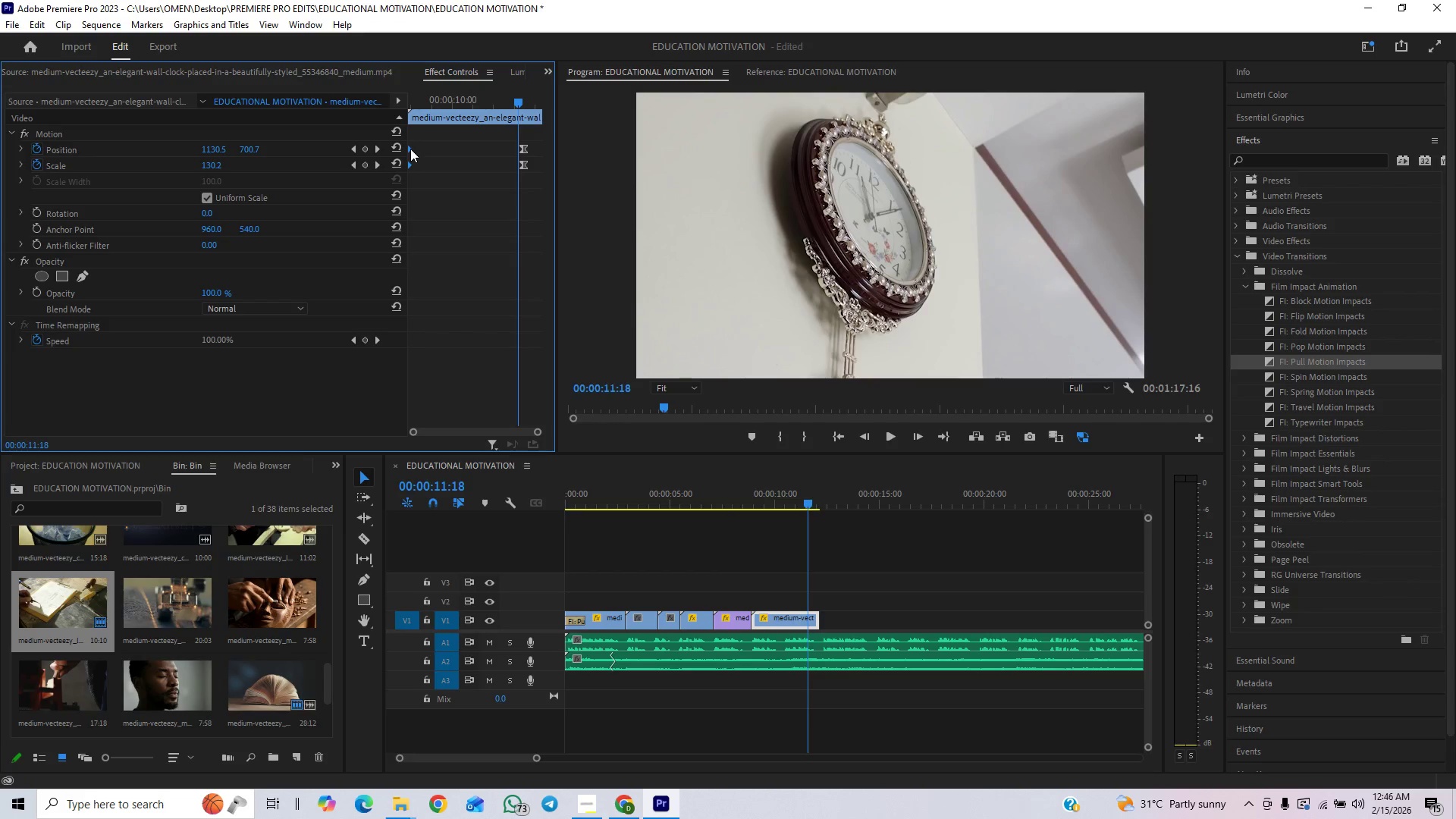 
right_click([410, 149])
 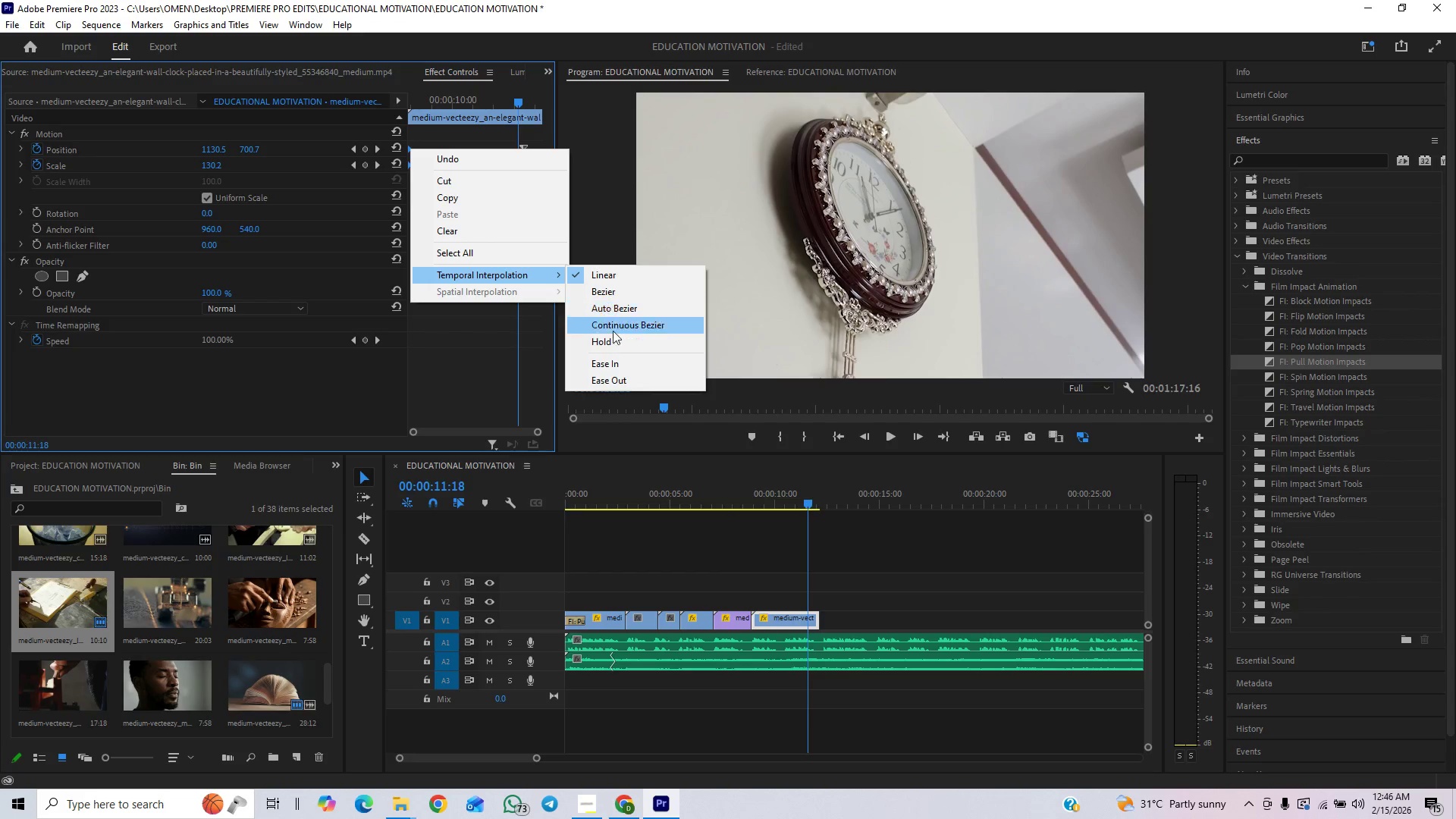 
left_click([623, 362])
 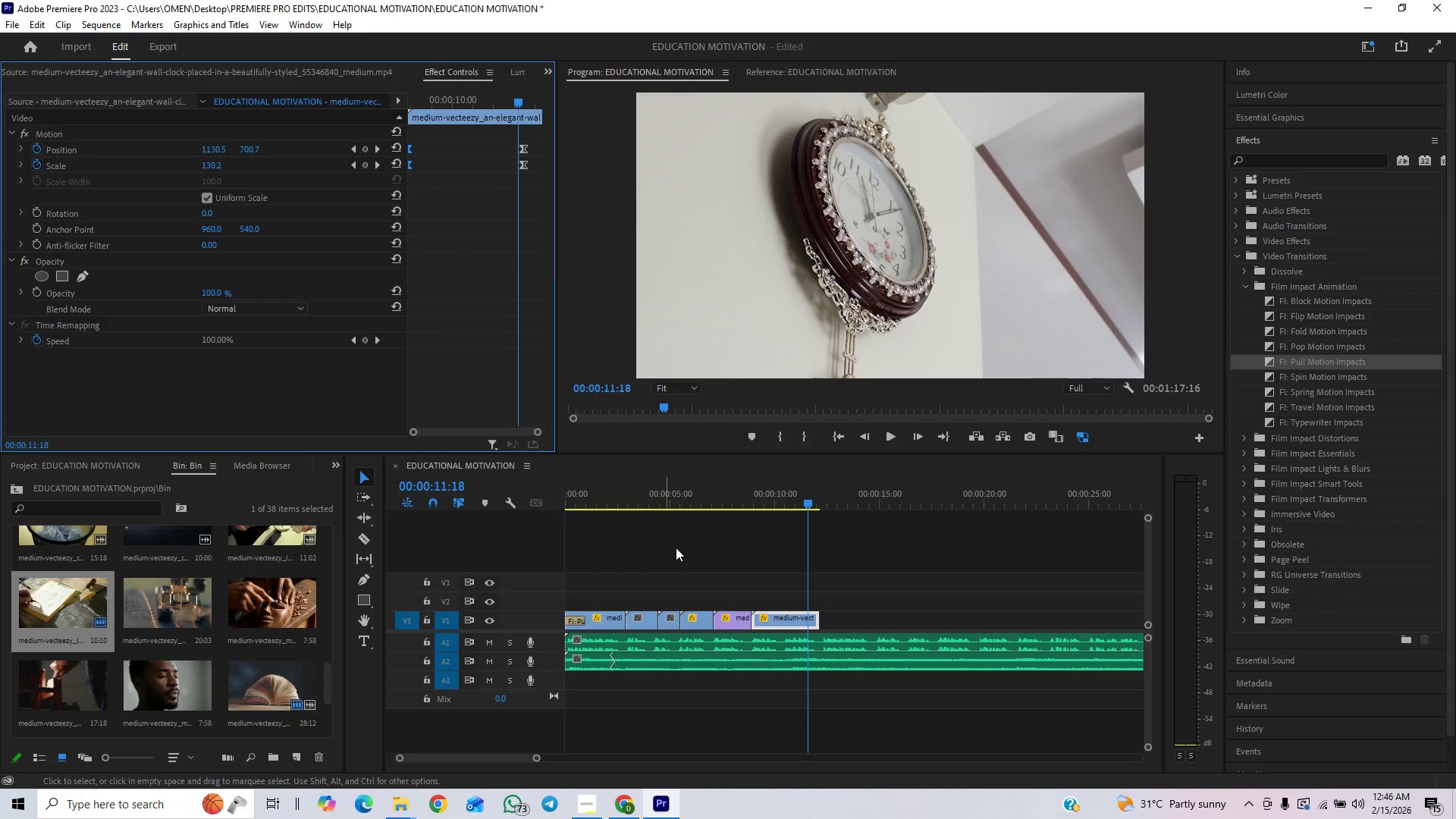 
left_click([727, 489])
 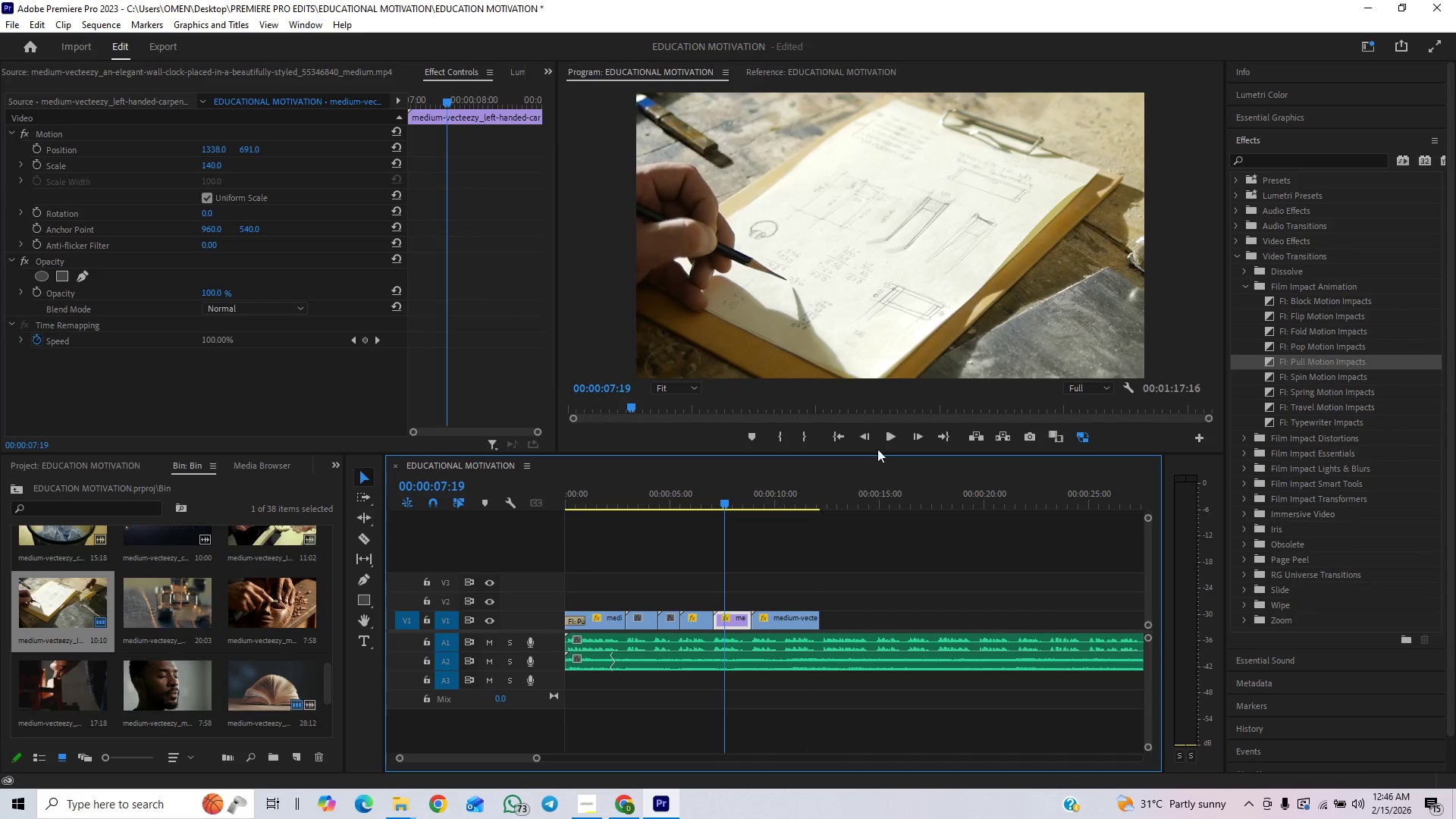 
left_click([890, 433])
 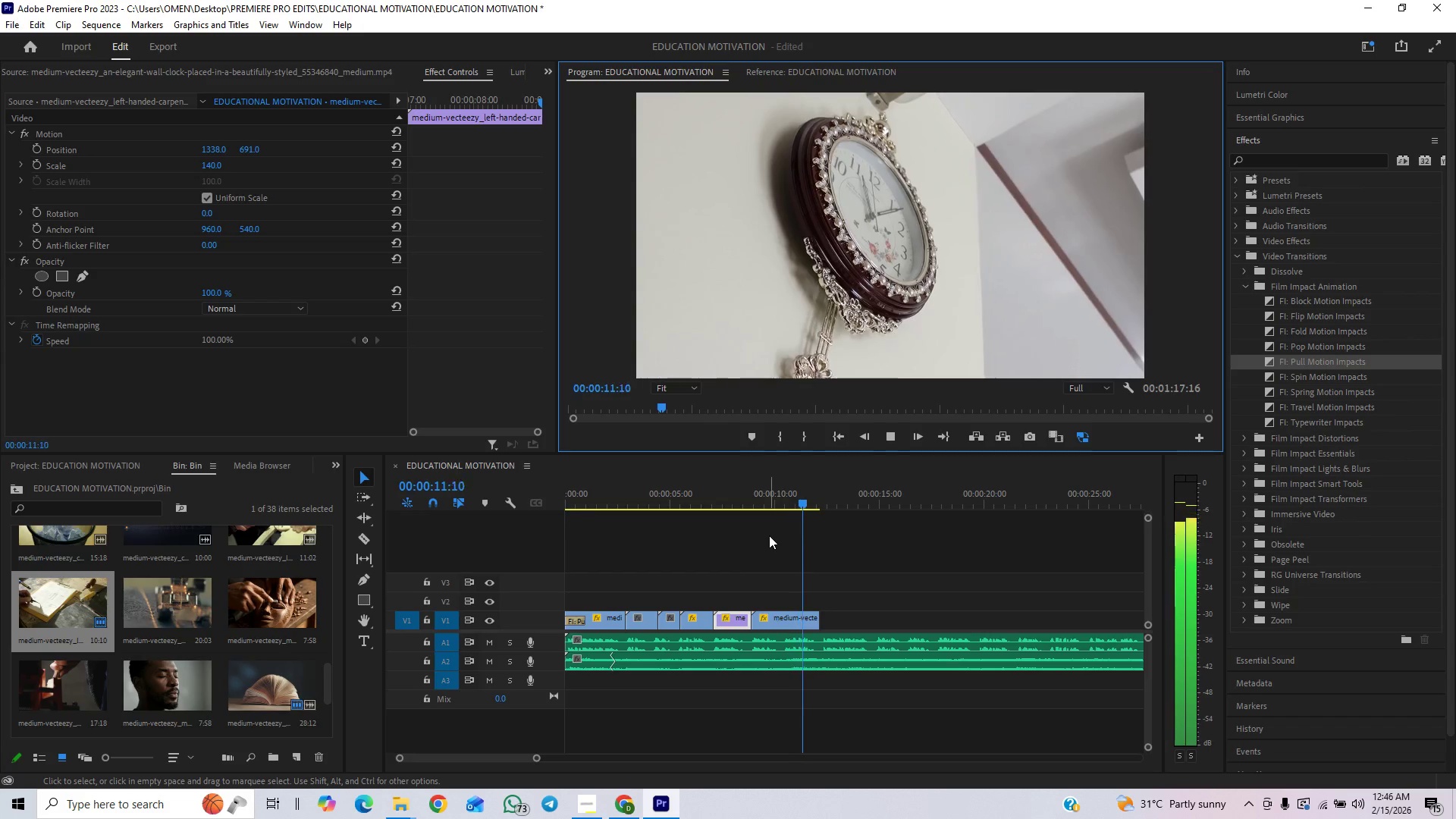 
wait(5.17)
 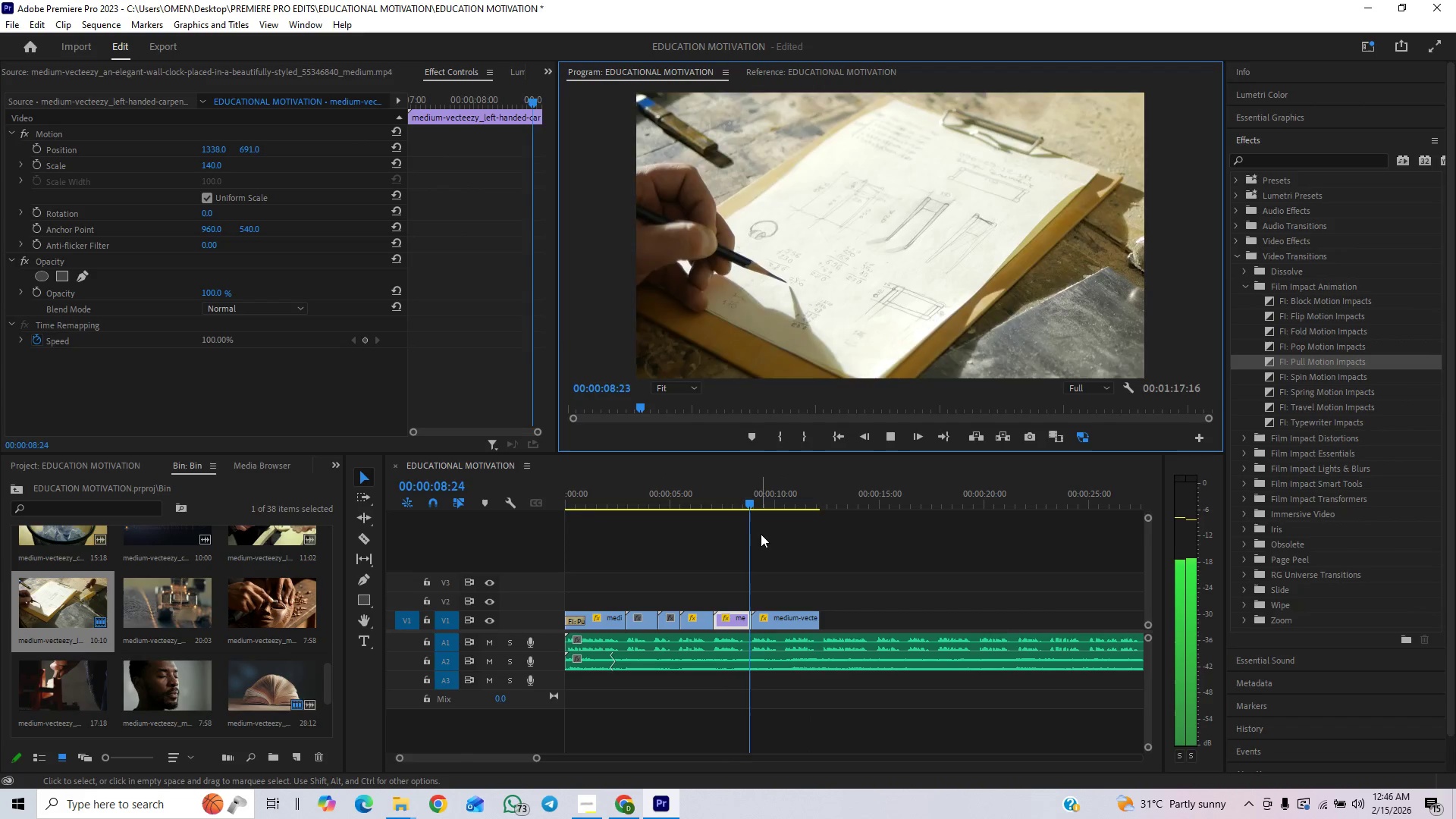 
left_click([893, 441])
 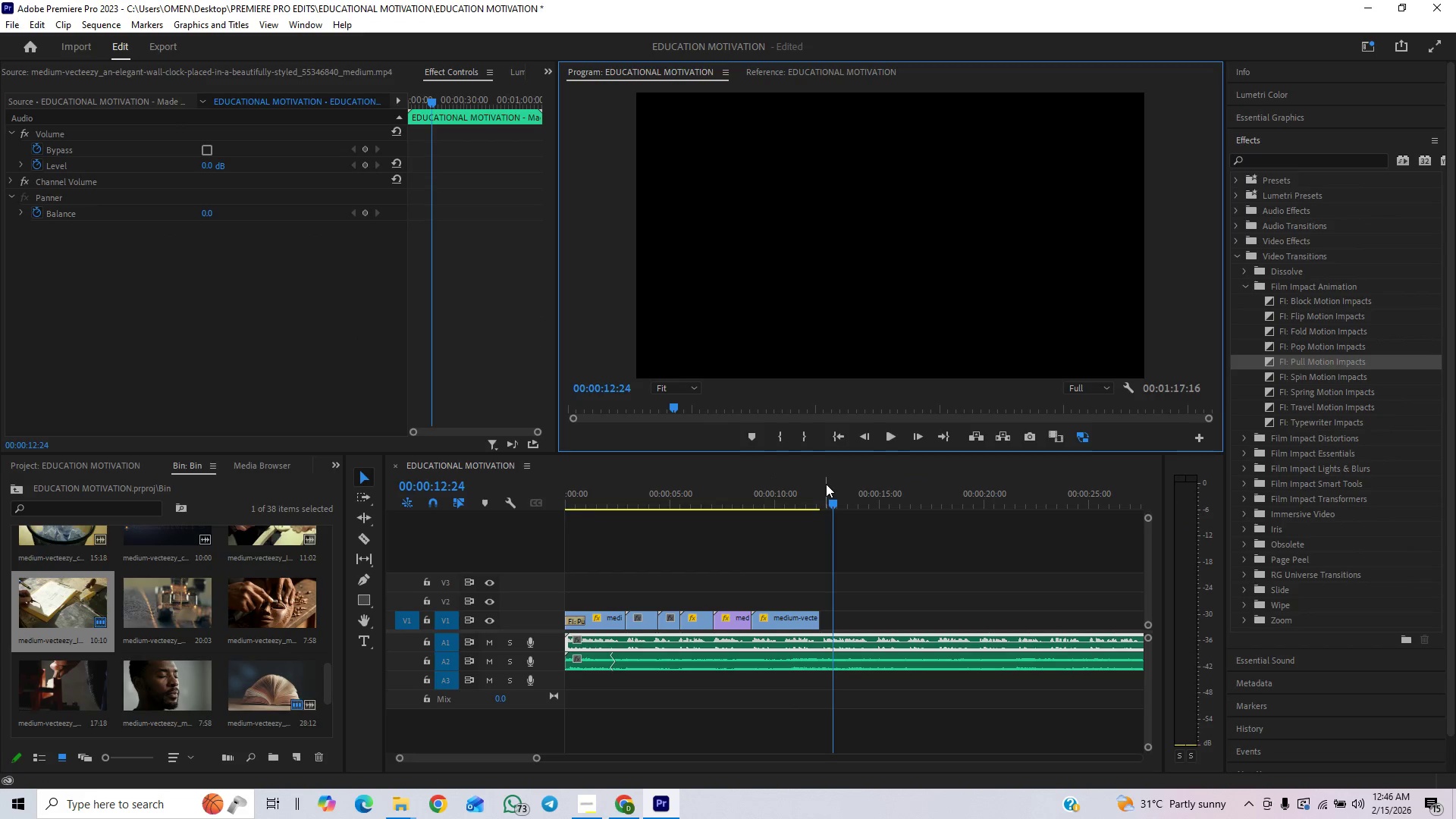 
left_click_drag(start_coordinate=[800, 497], to_coordinate=[507, 557])
 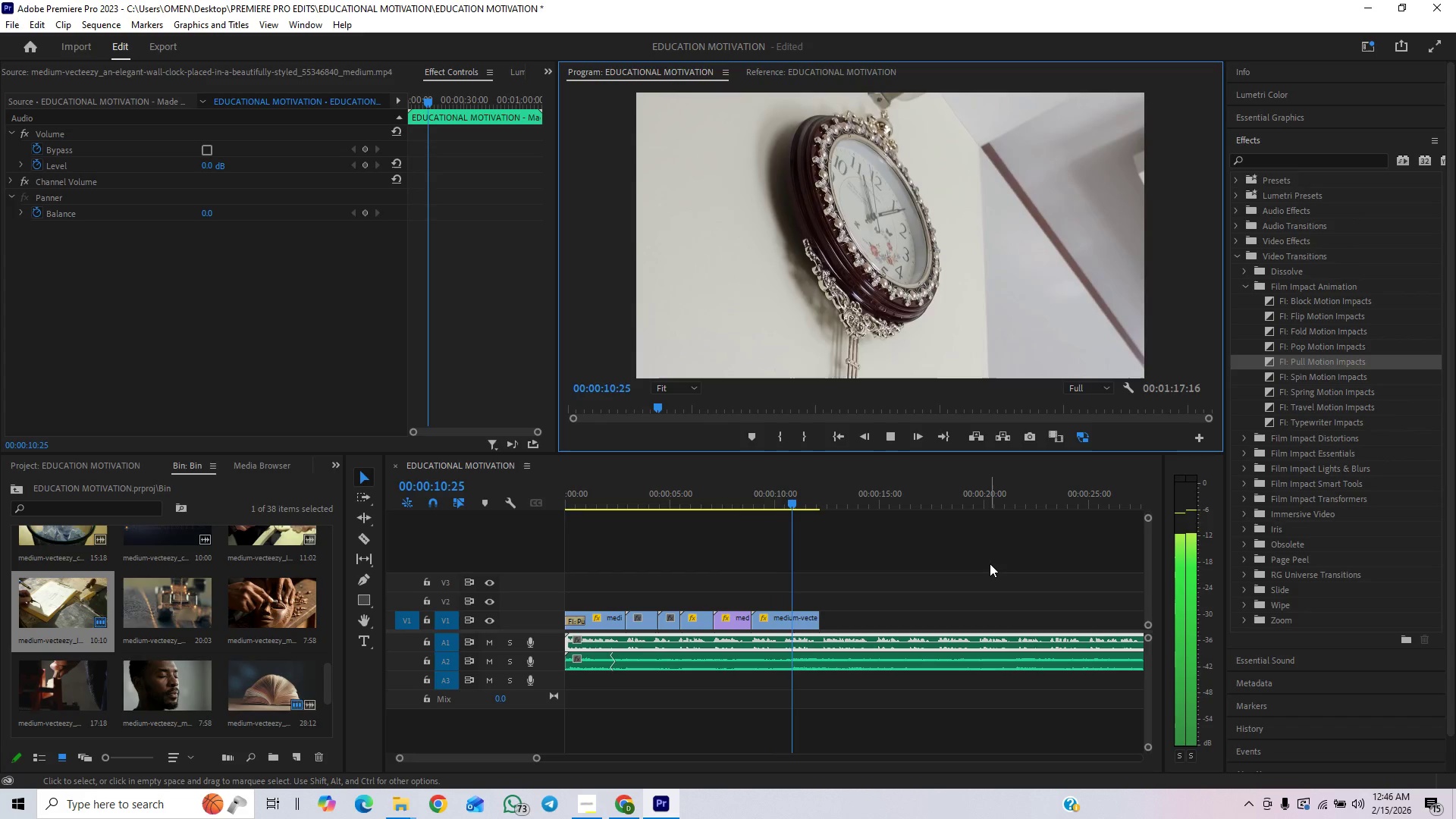 
wait(17.61)
 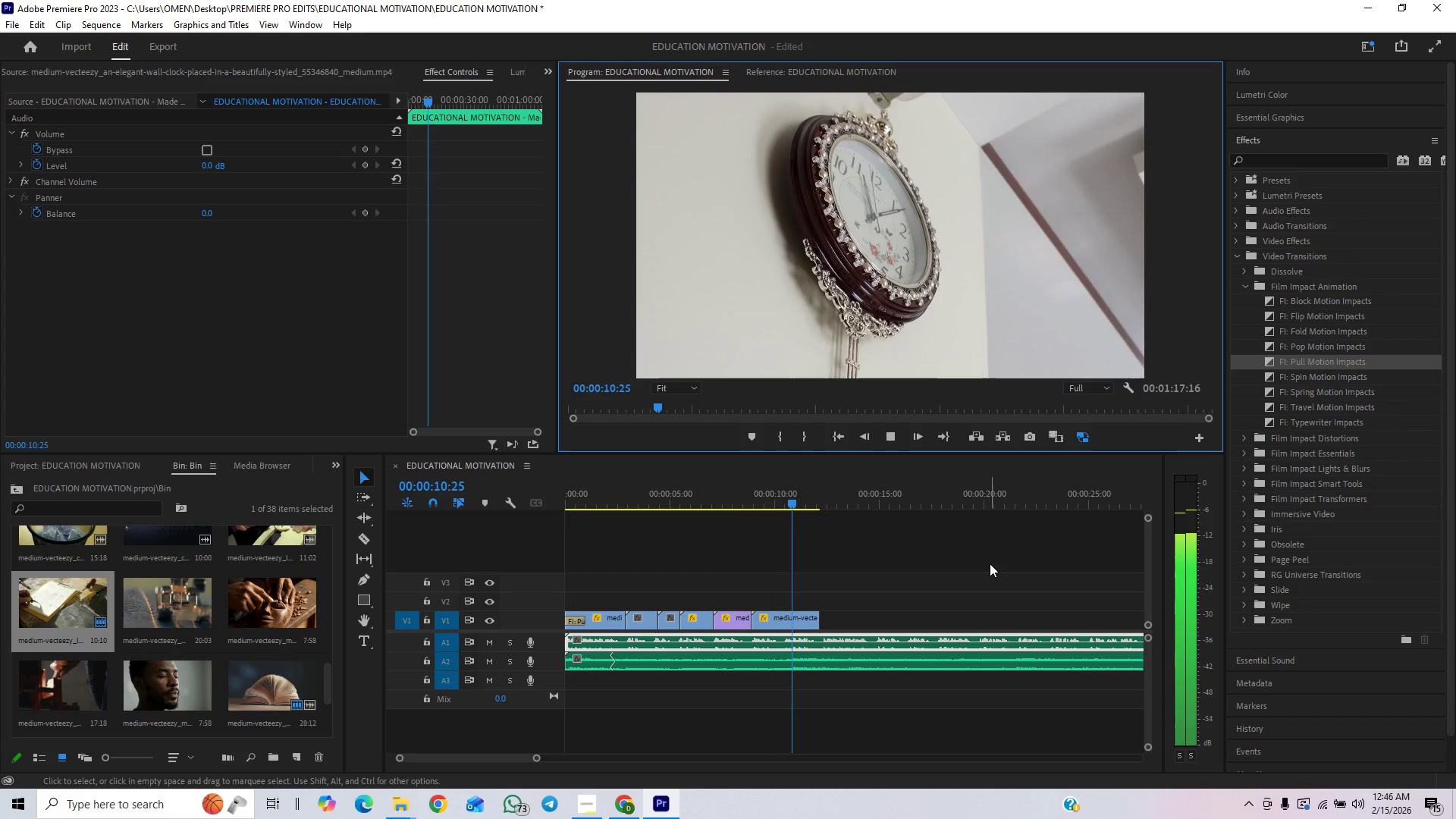 
left_click([886, 433])
 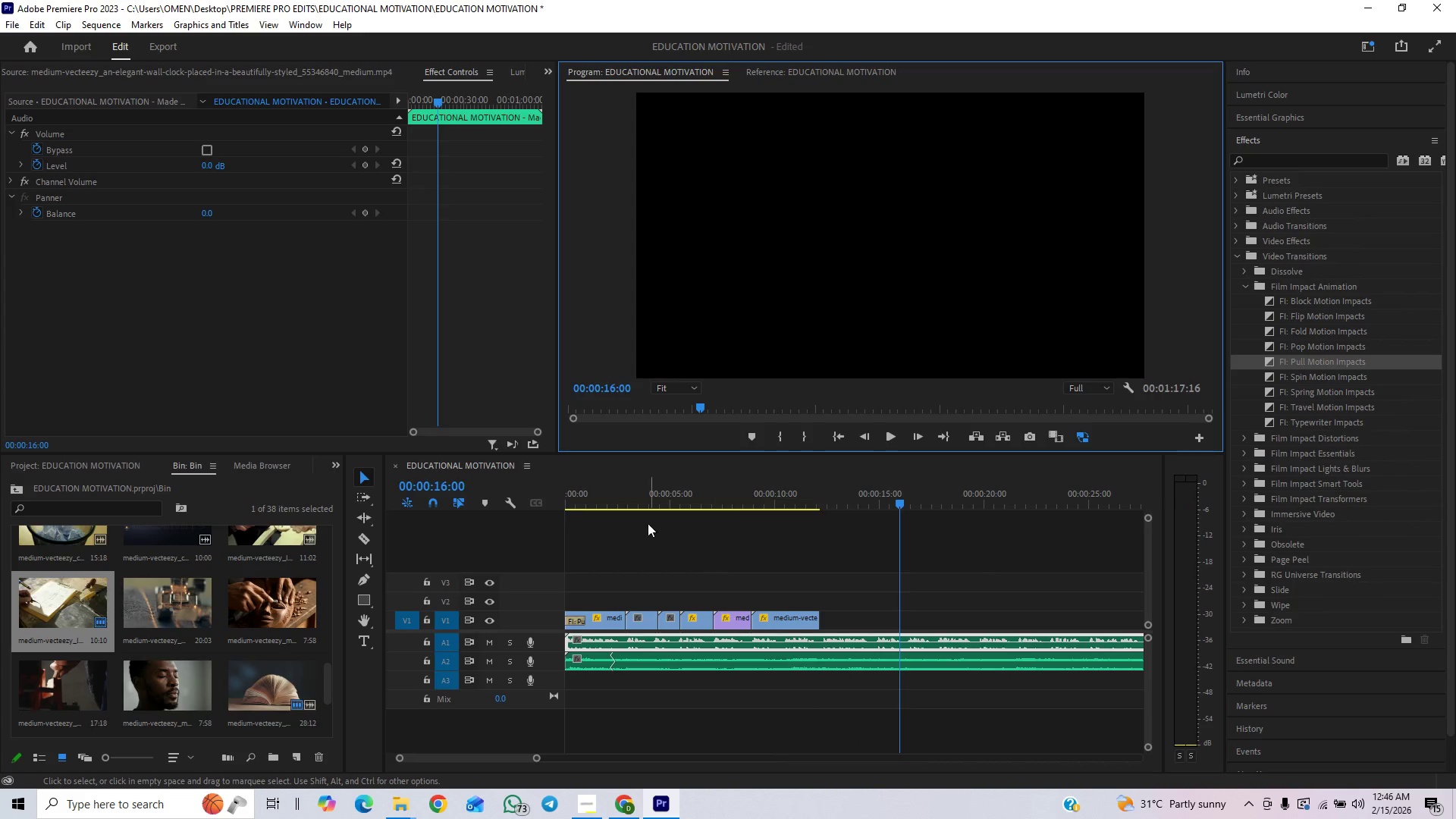 
left_click_drag(start_coordinate=[629, 502], to_coordinate=[497, 519])
 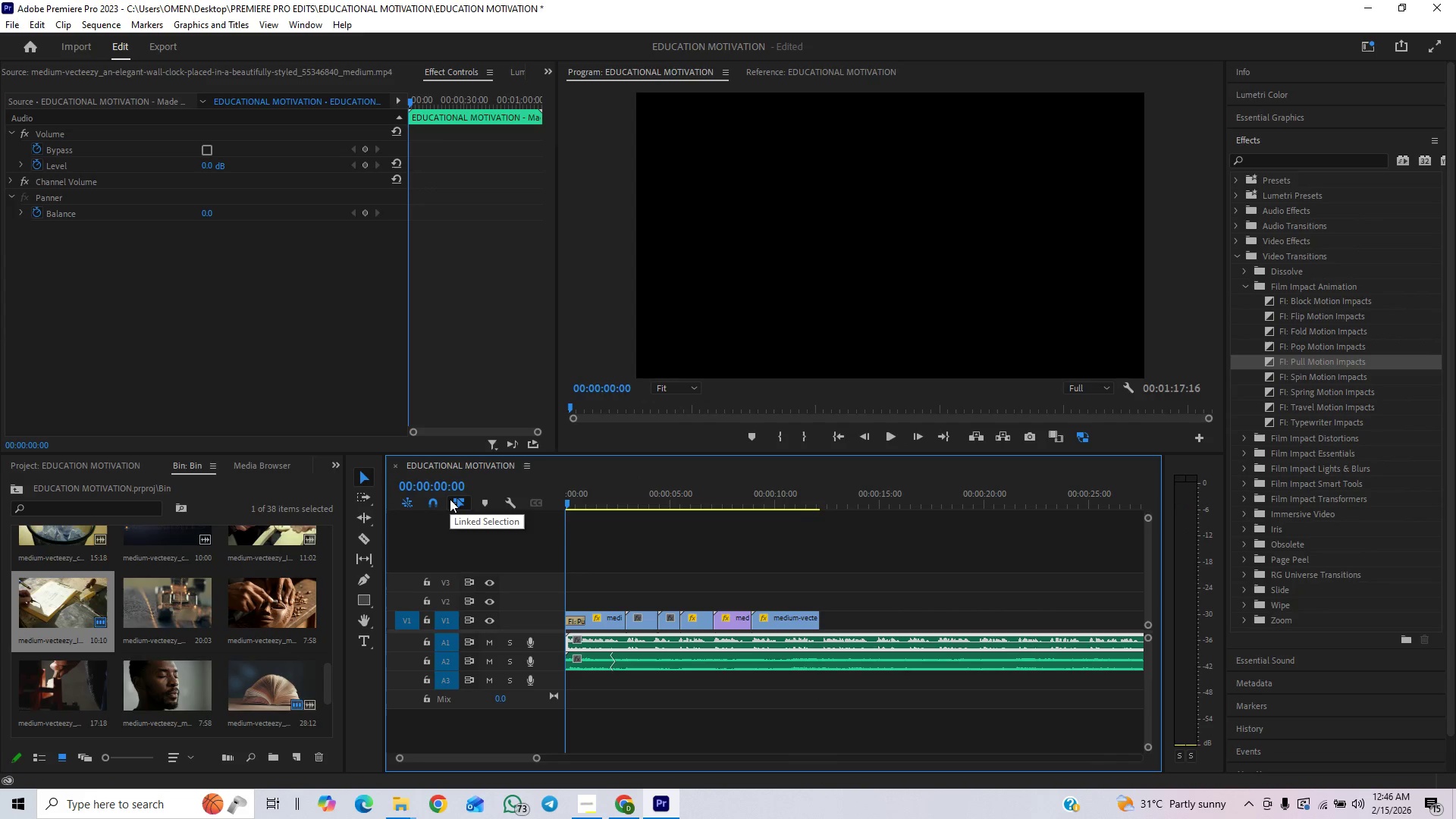 
key(Control+Backquote)
 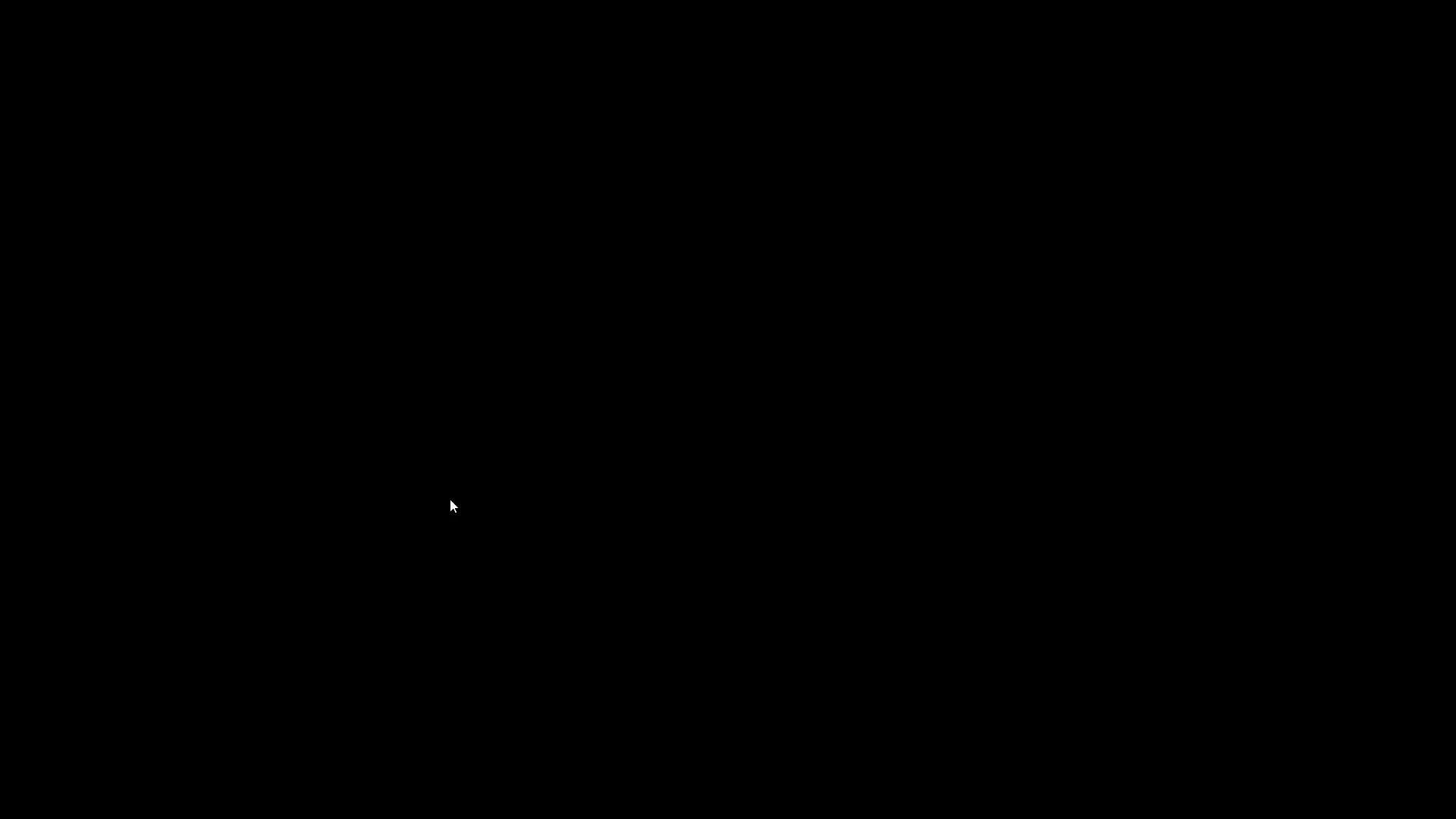 
key(Space)
 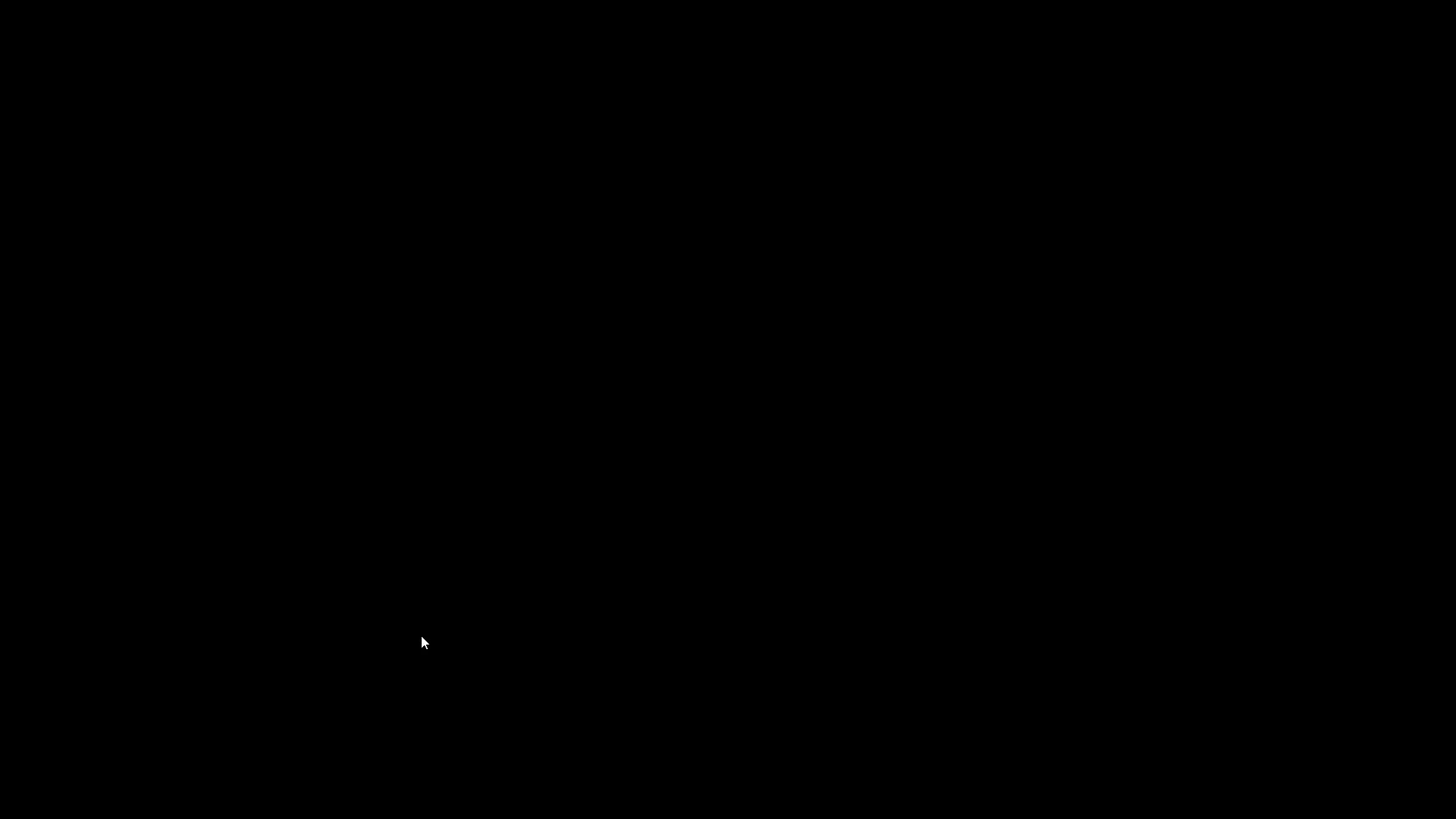 
wait(18.34)
 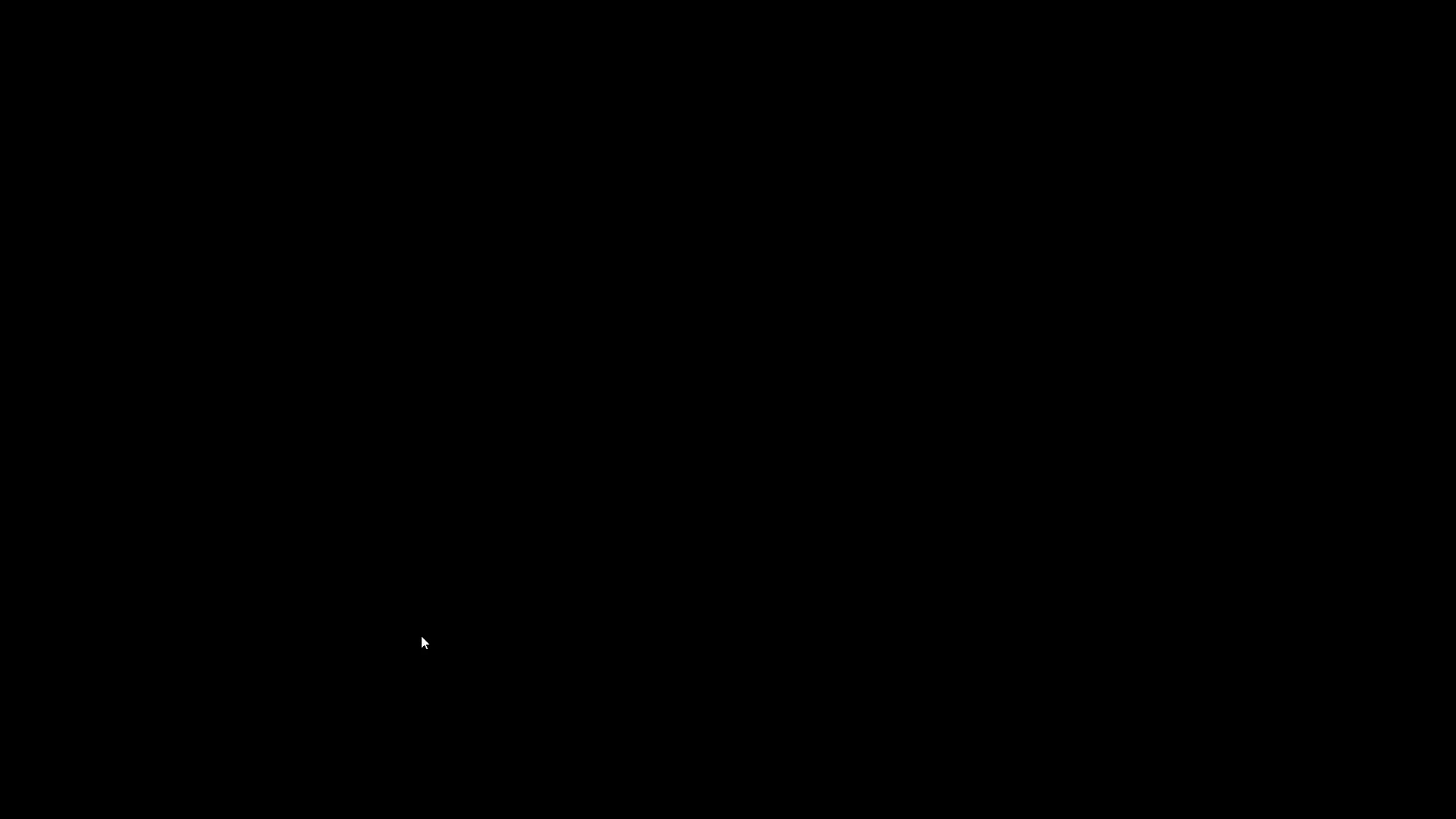 
key(Space)
 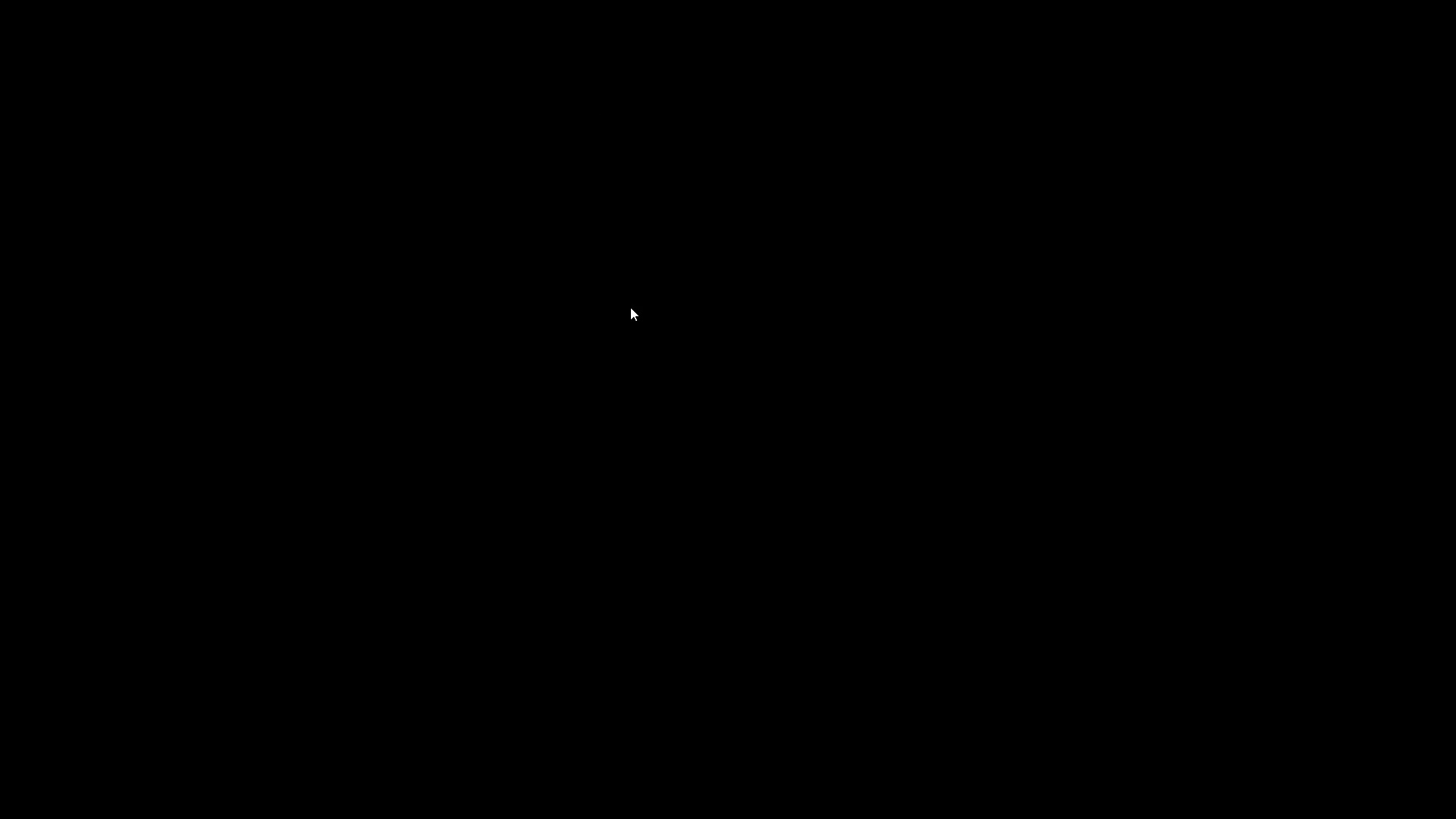 
key(Control+Backquote)
 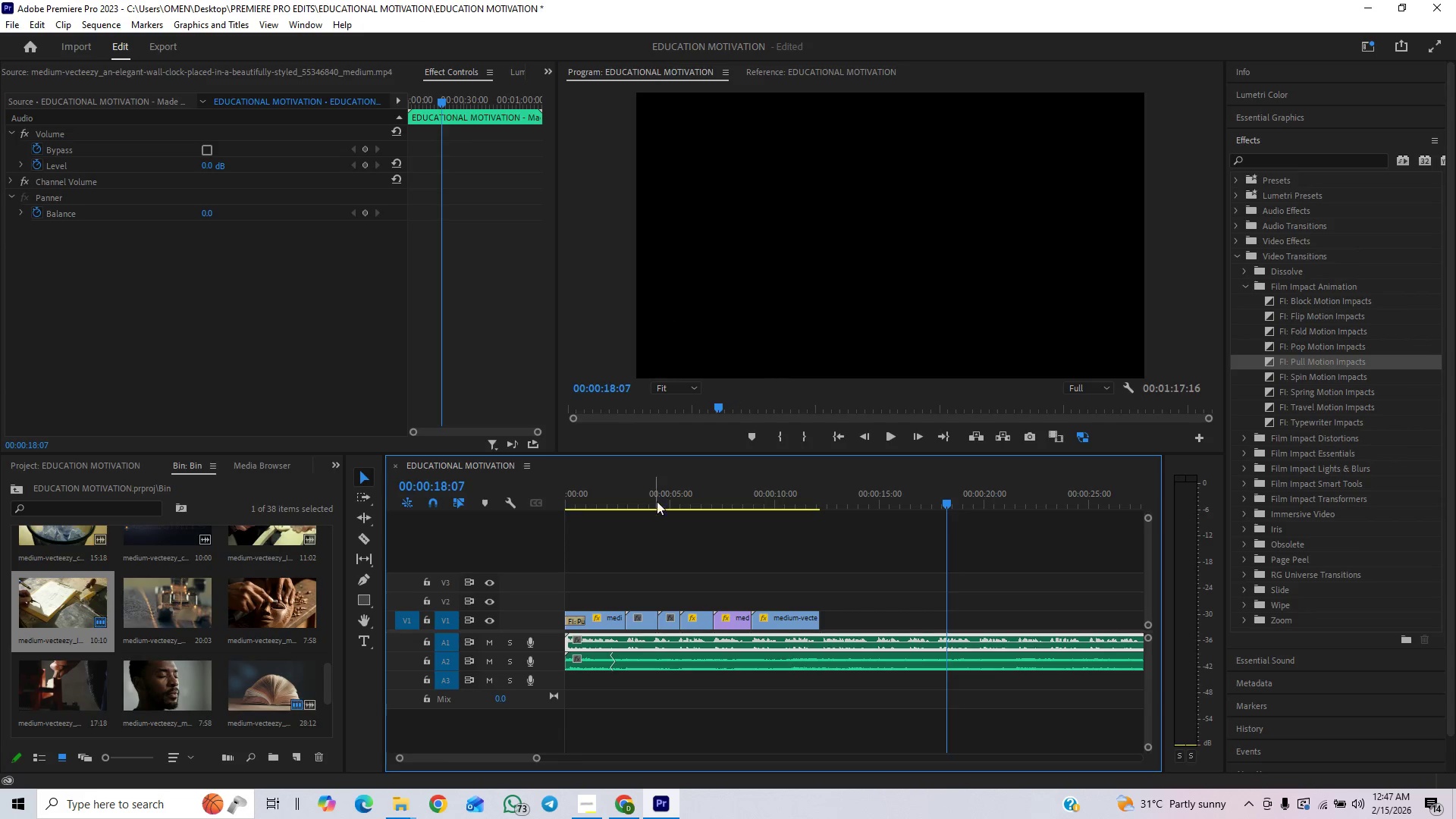 
left_click_drag(start_coordinate=[773, 501], to_coordinate=[709, 526])
 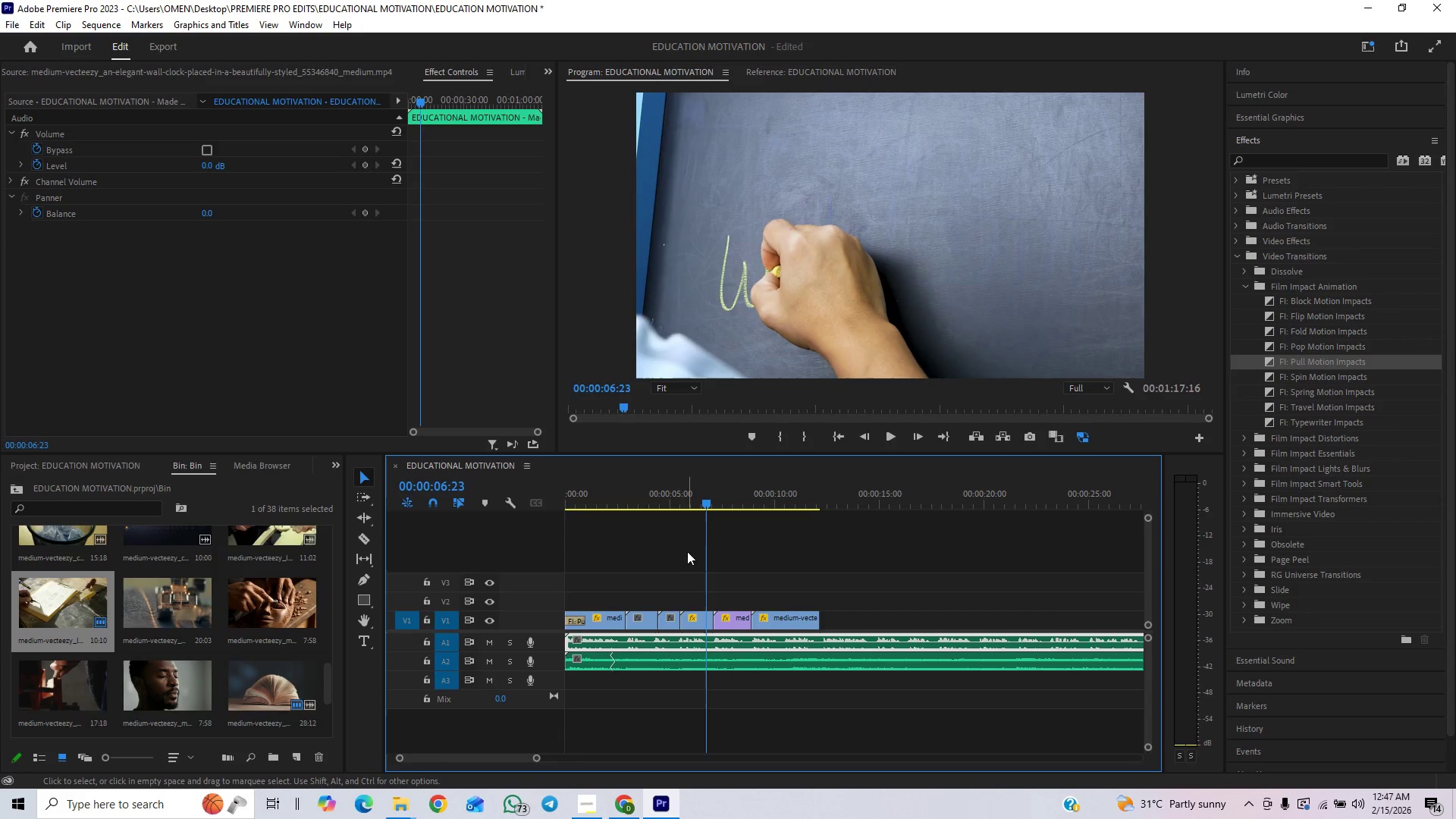 
wait(7.41)
 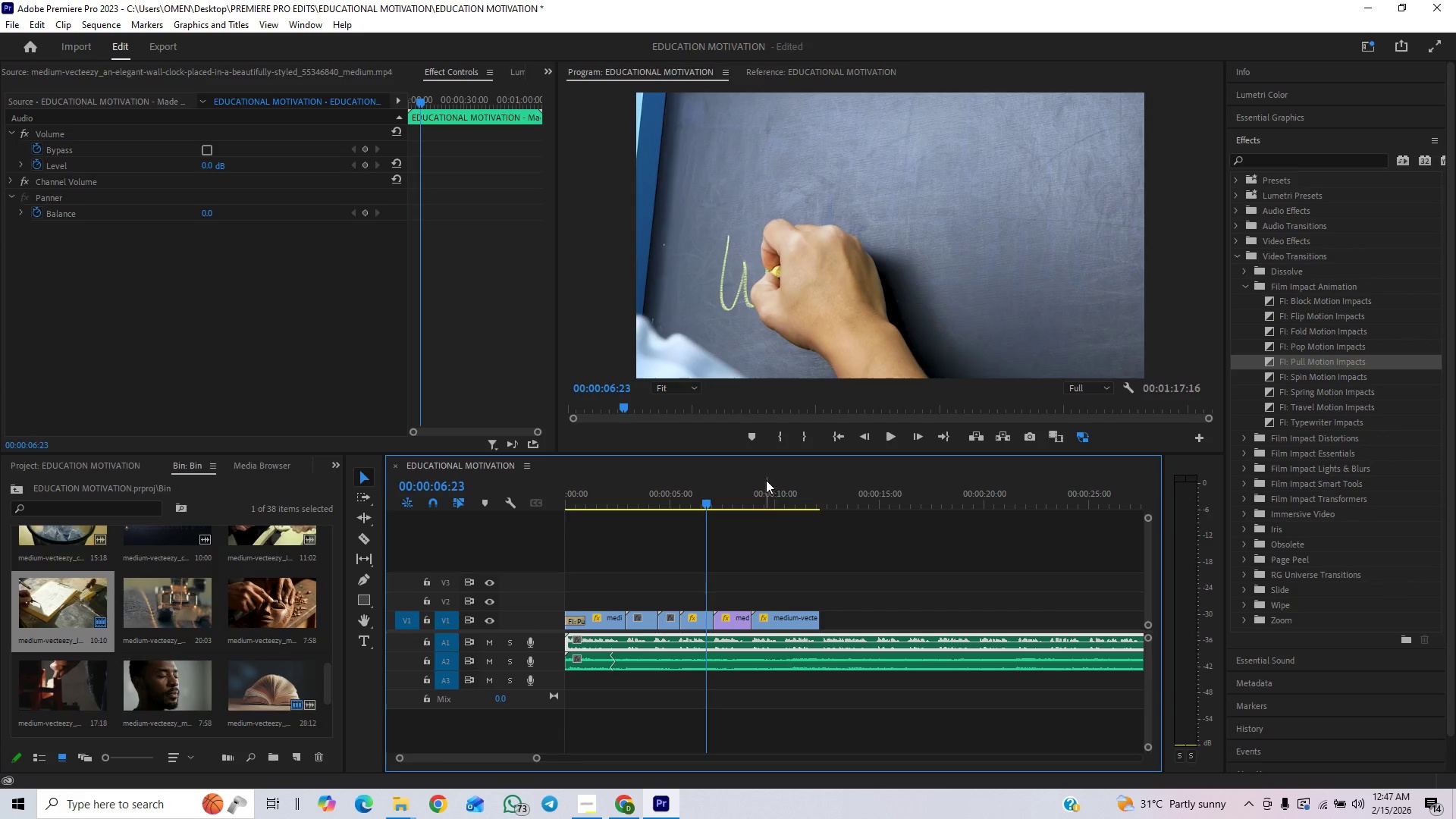 
left_click_drag(start_coordinate=[671, 496], to_coordinate=[688, 496])
 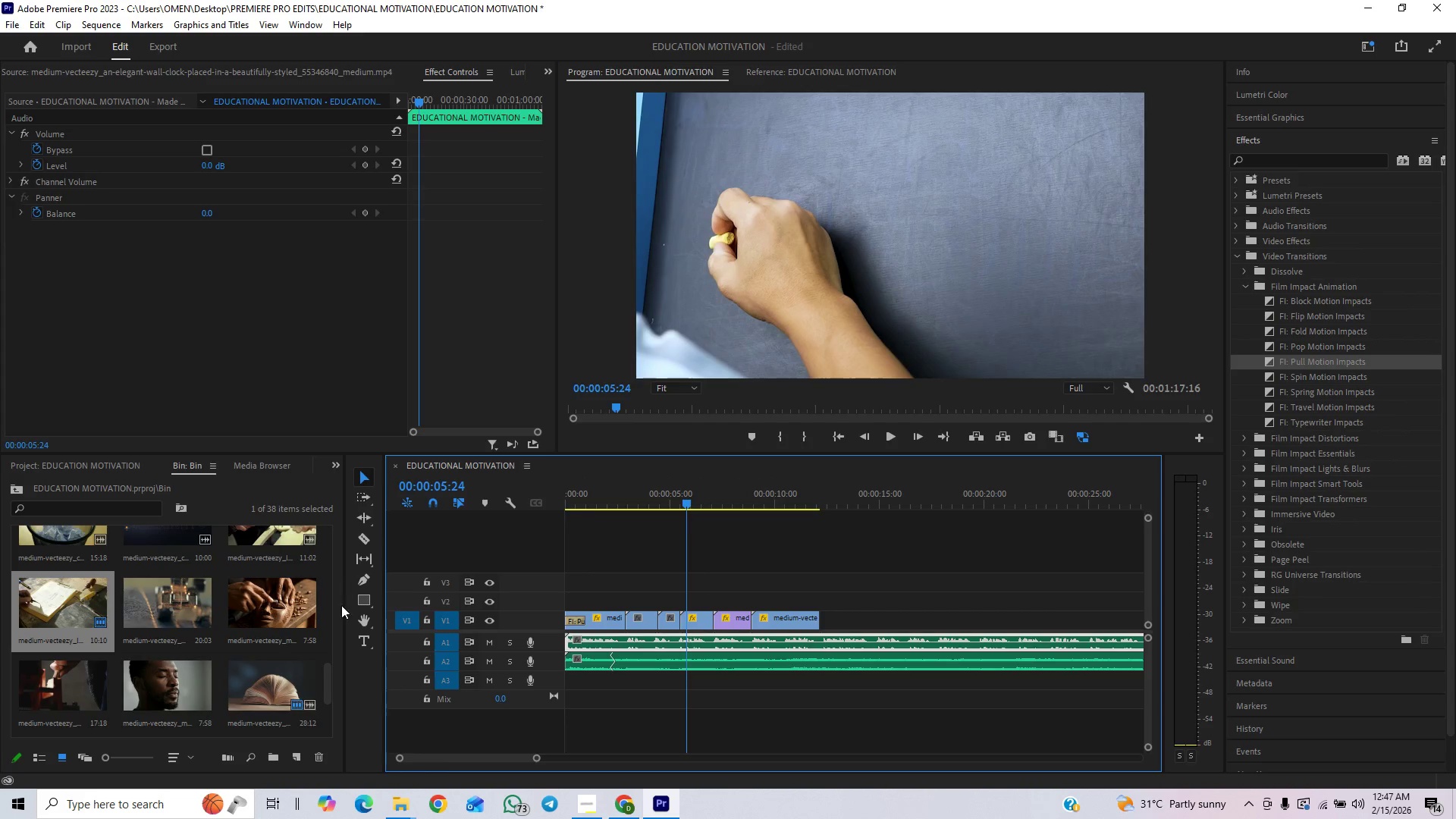 
left_click_drag(start_coordinate=[328, 682], to_coordinate=[319, 704])
 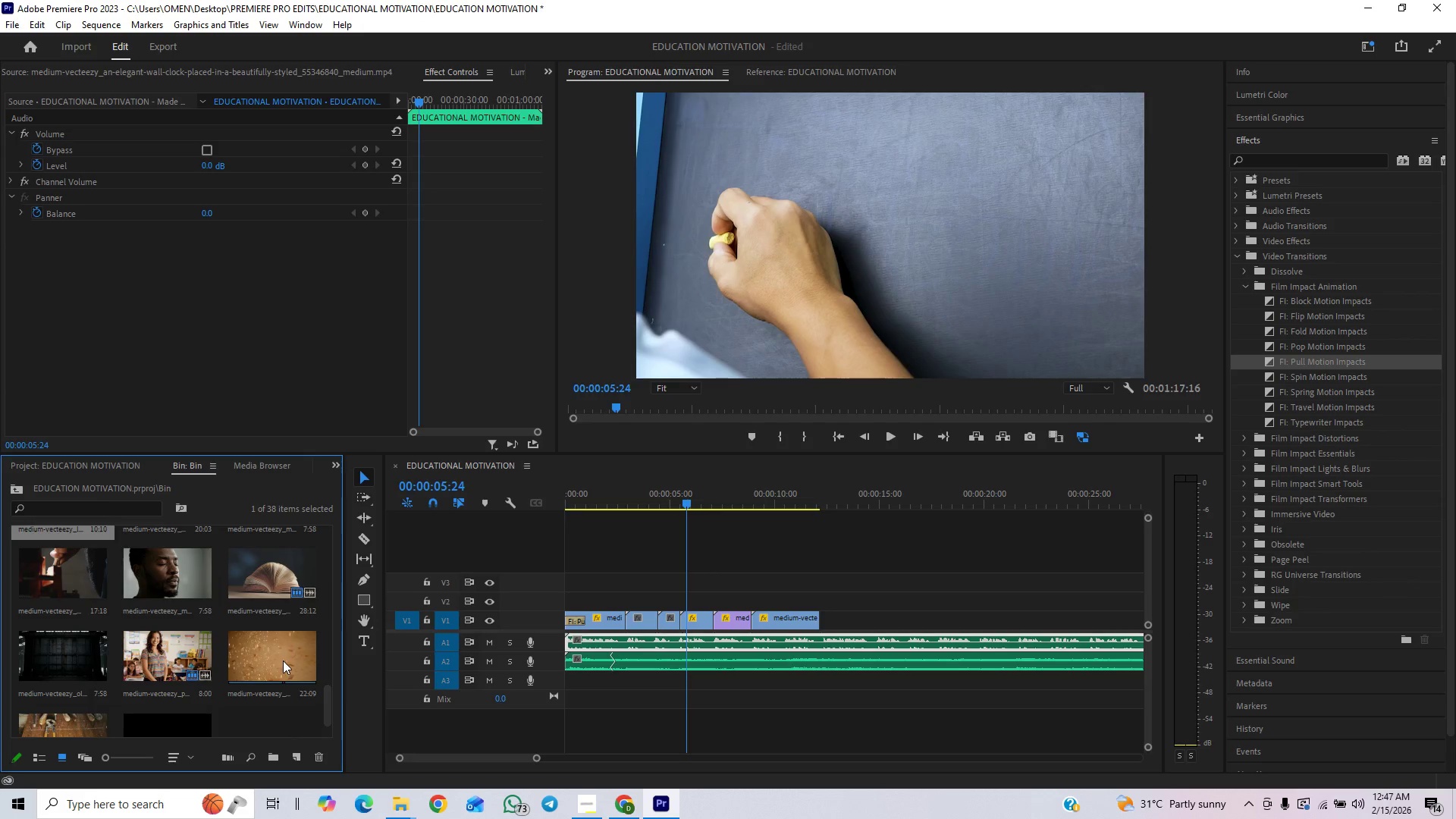 
double_click([283, 661])
 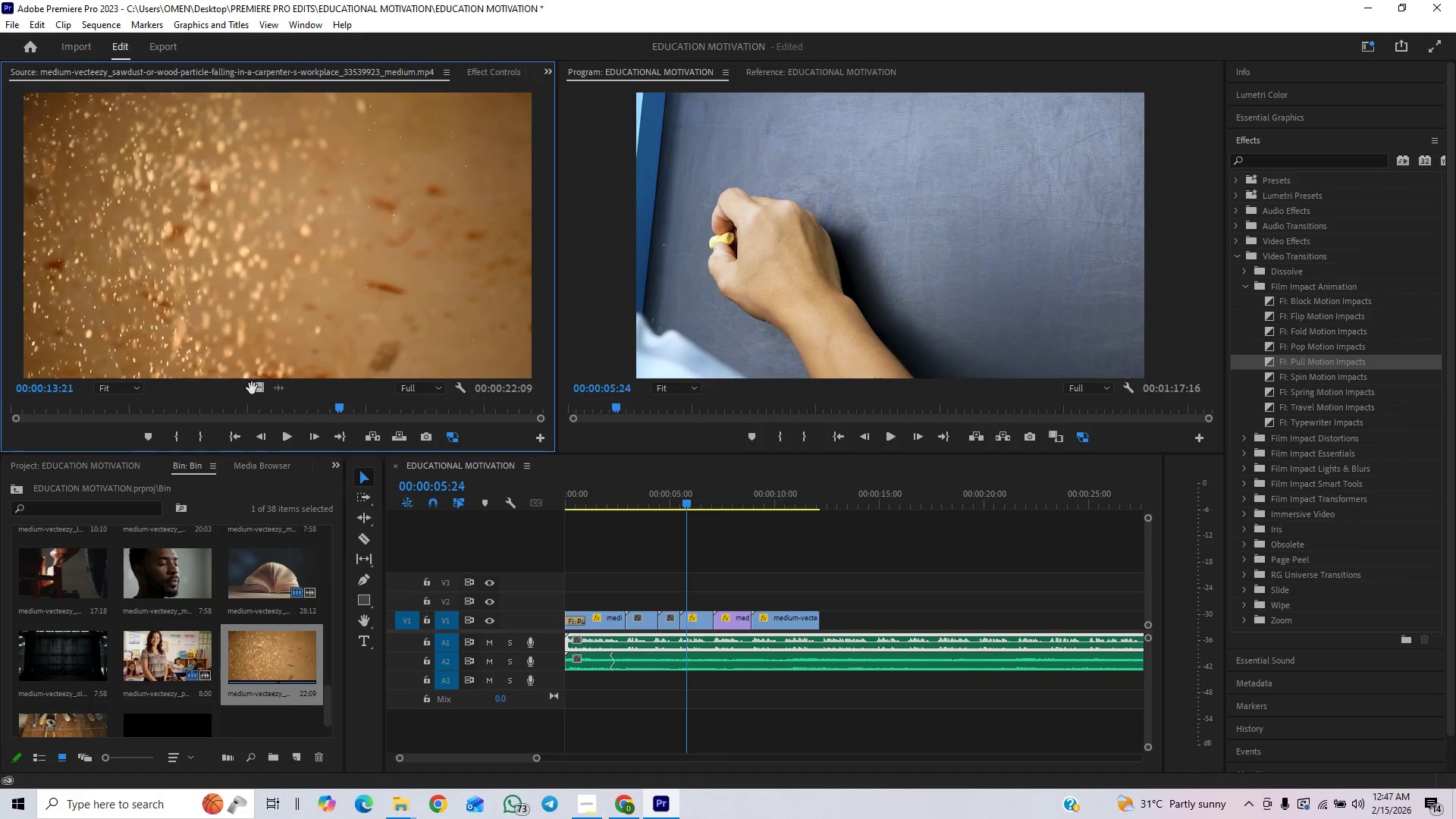 
left_click([287, 431])
 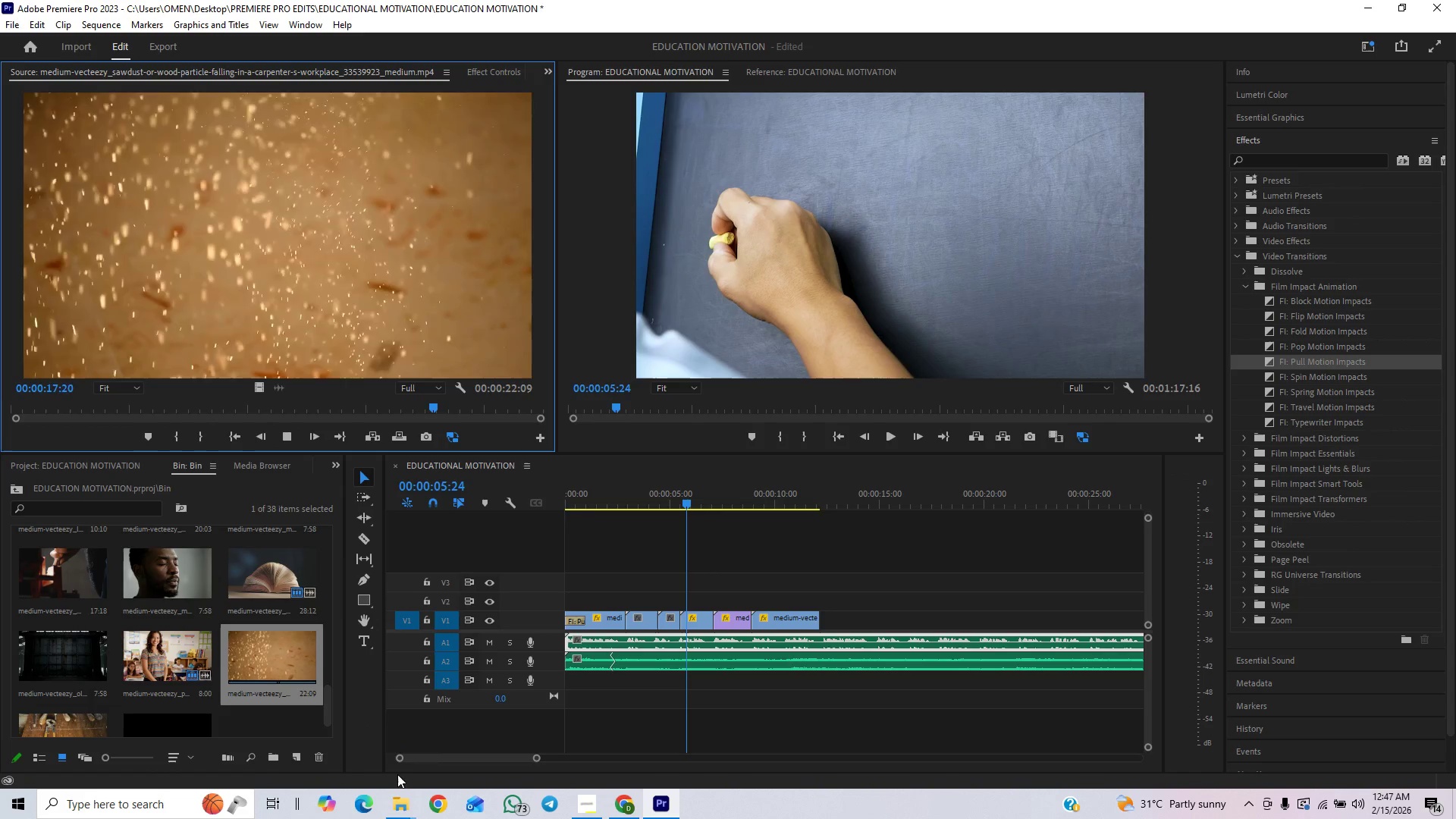 
wait(5.66)
 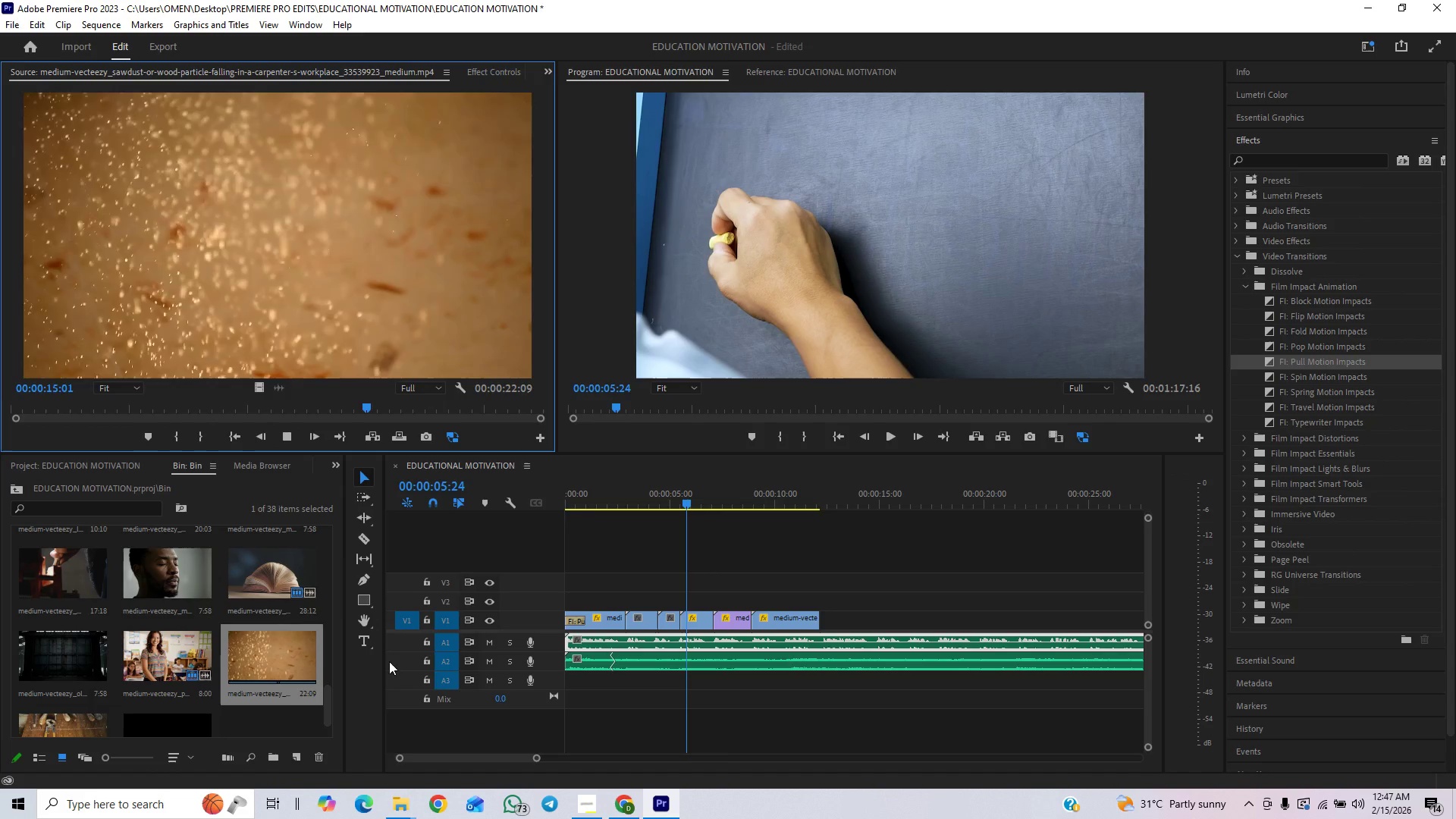 
double_click([160, 583])
 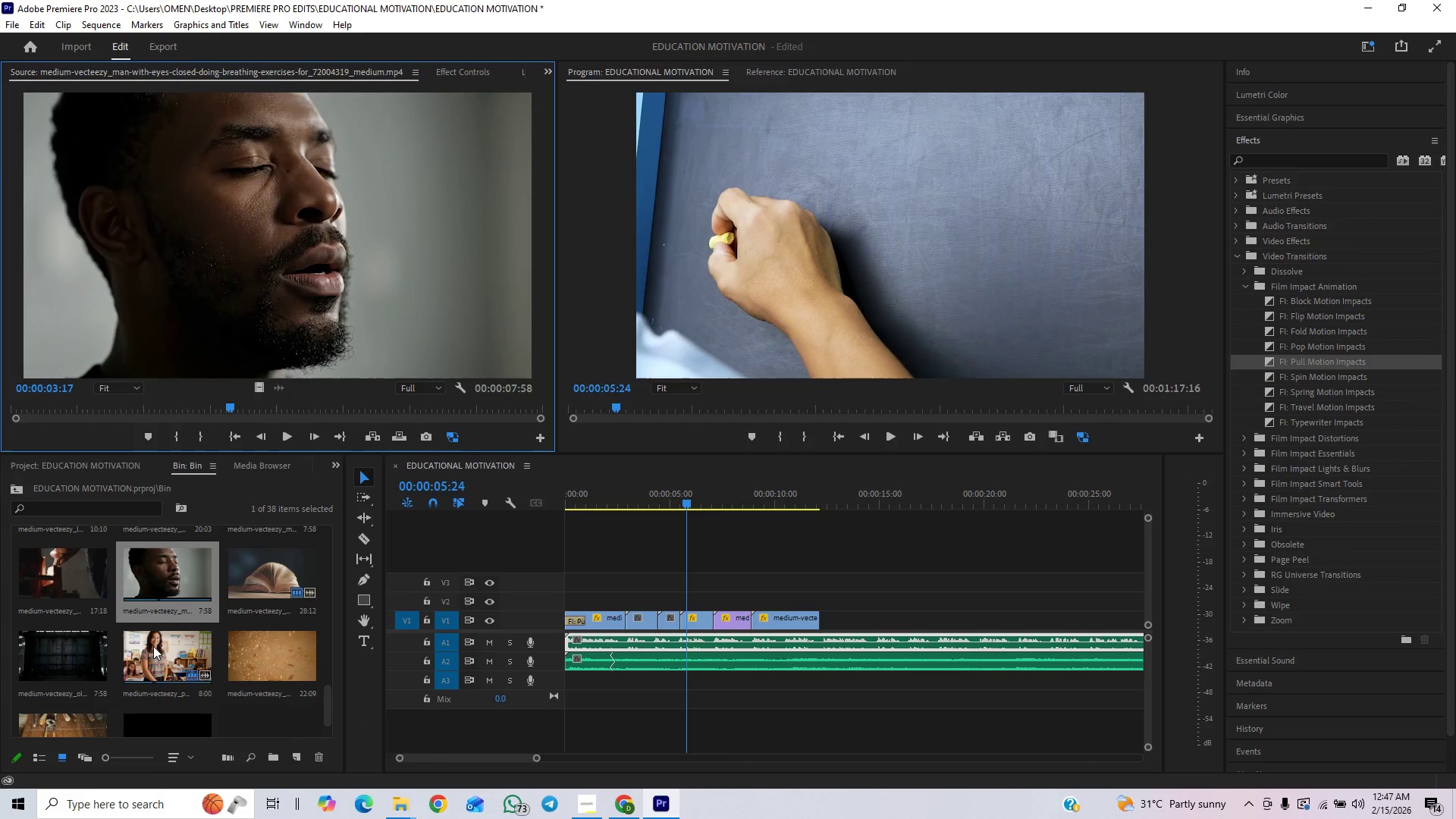 
double_click([153, 647])
 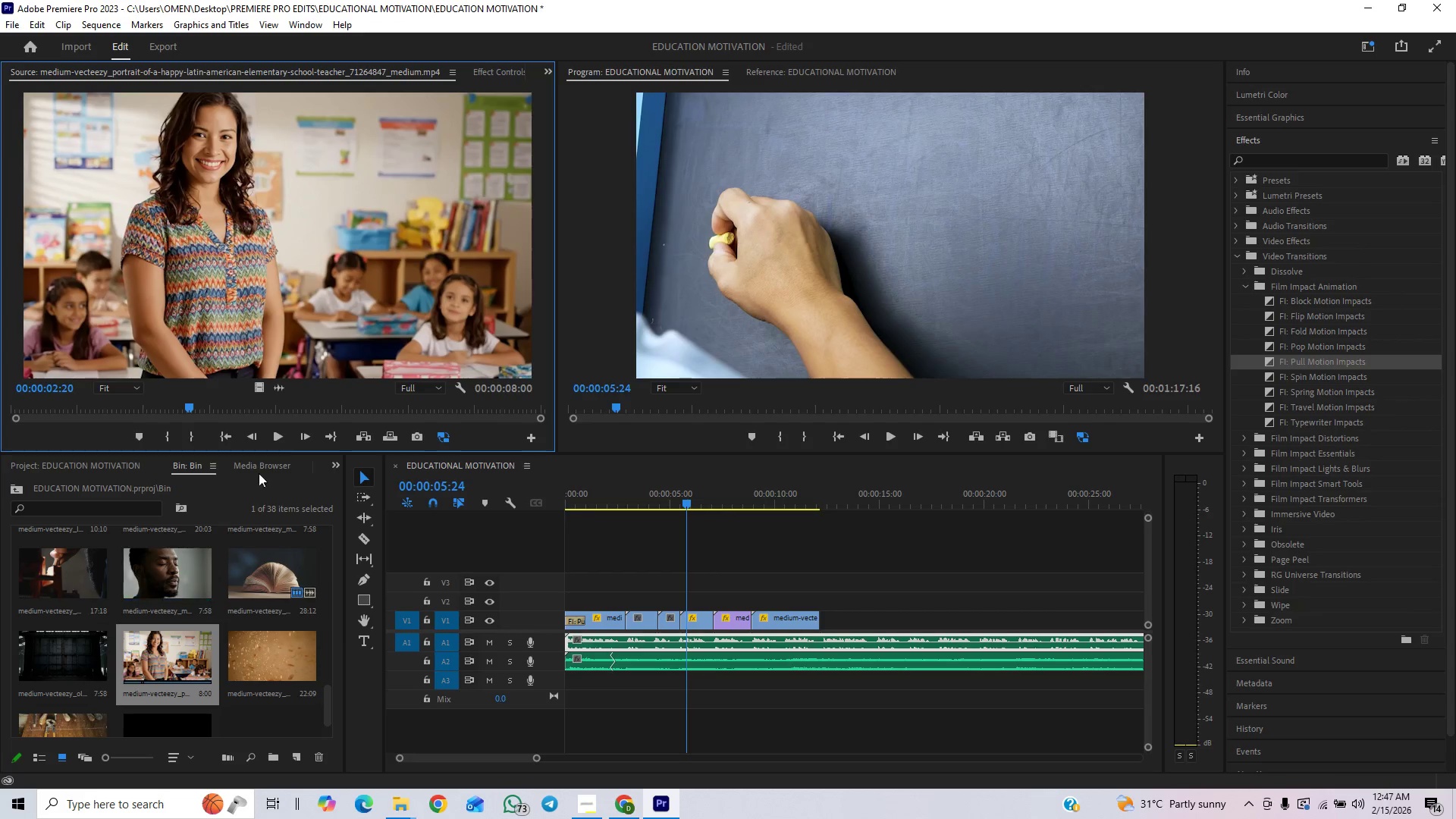 
left_click([284, 437])
 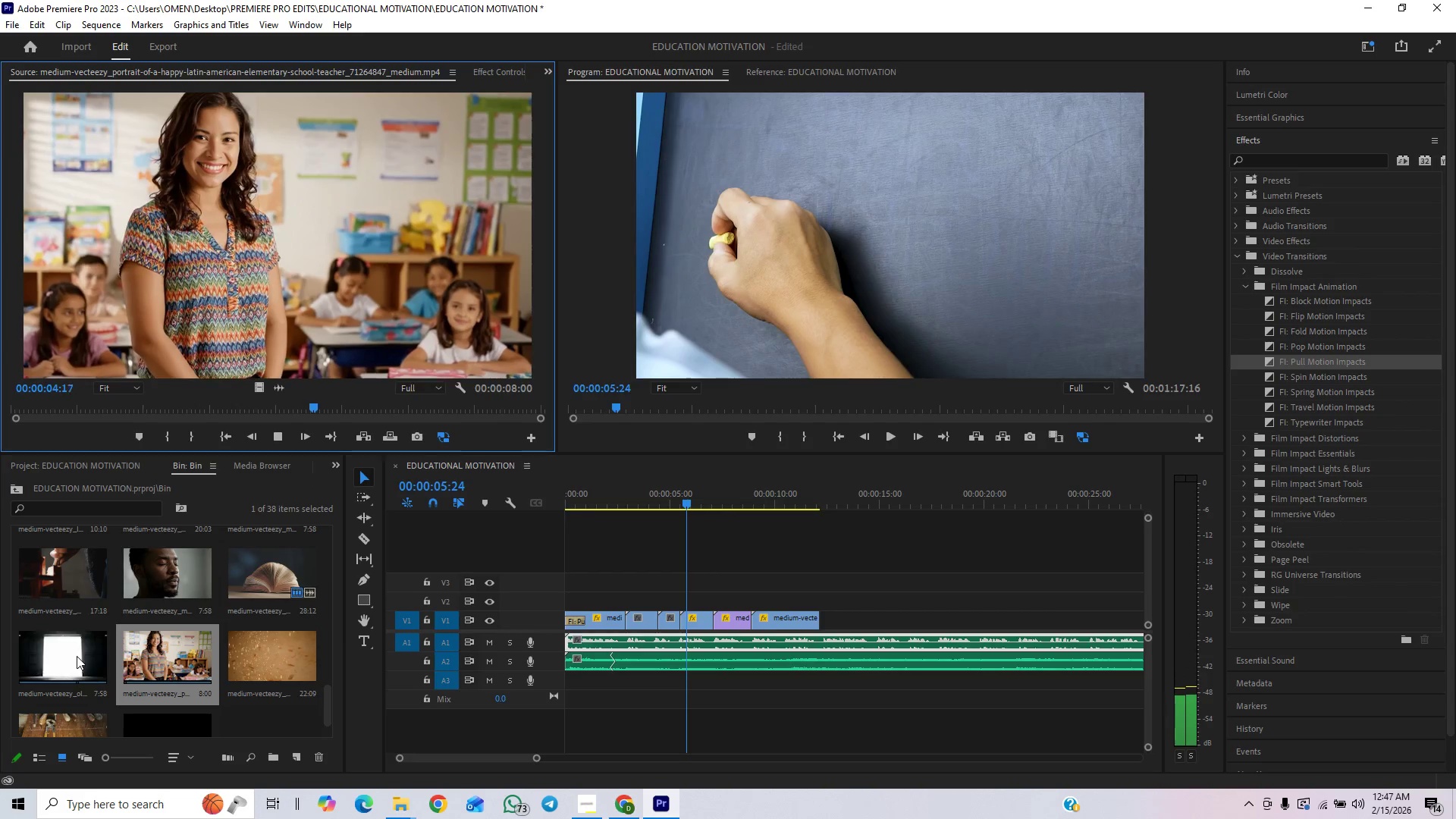 
double_click([55, 576])
 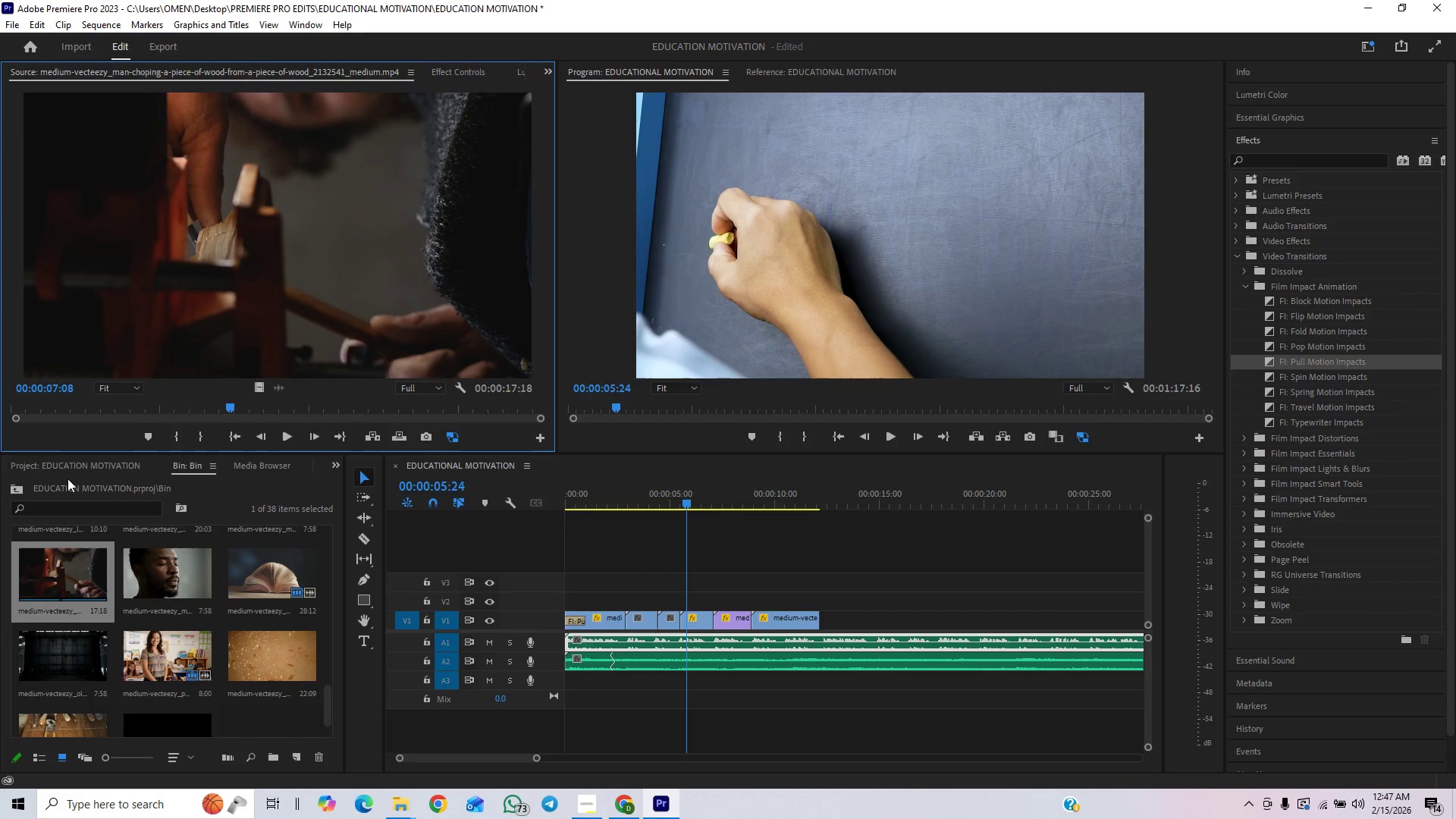 
left_click_drag(start_coordinate=[36, 410], to_coordinate=[0, 425])
 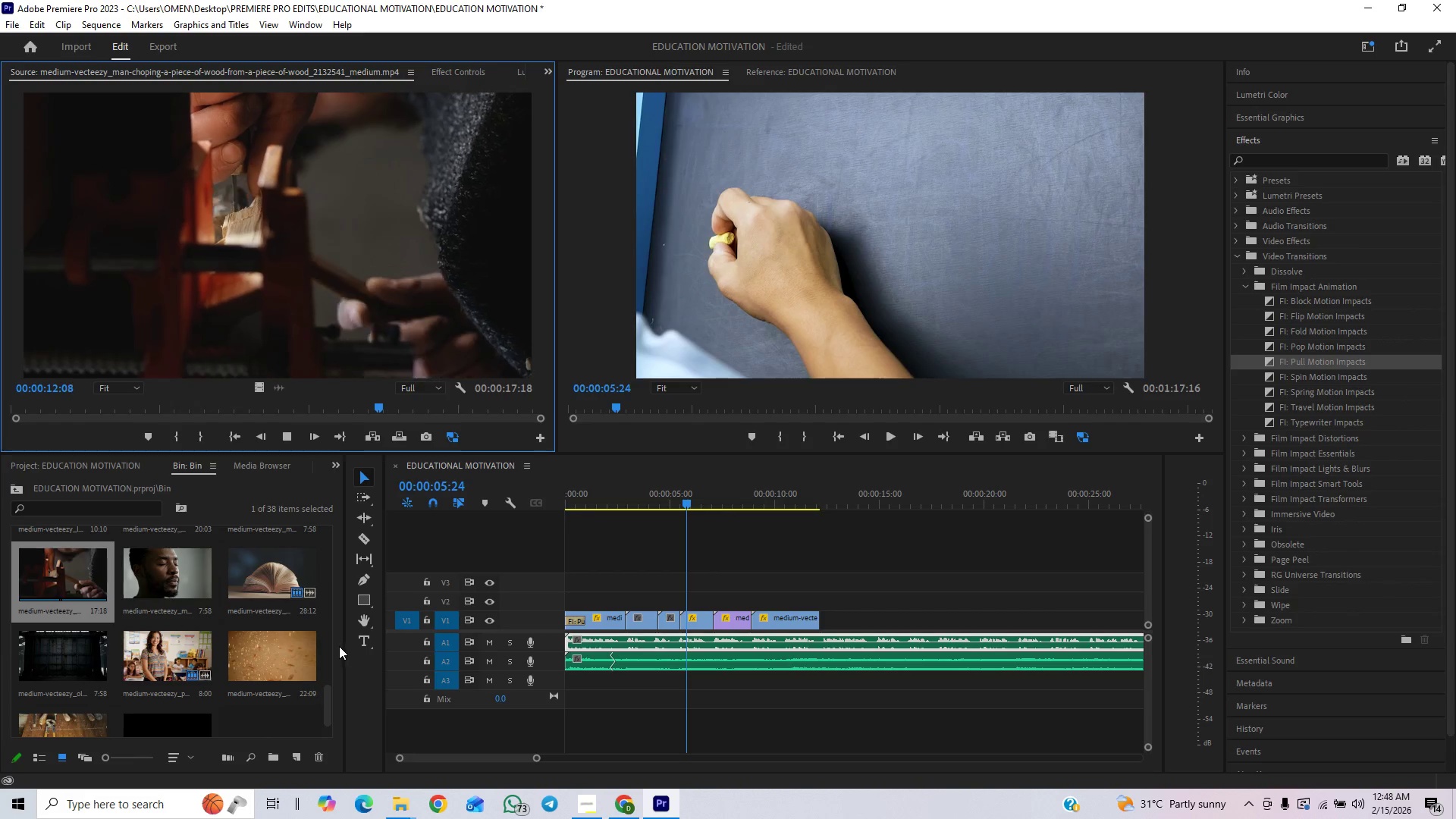 
wait(18.38)
 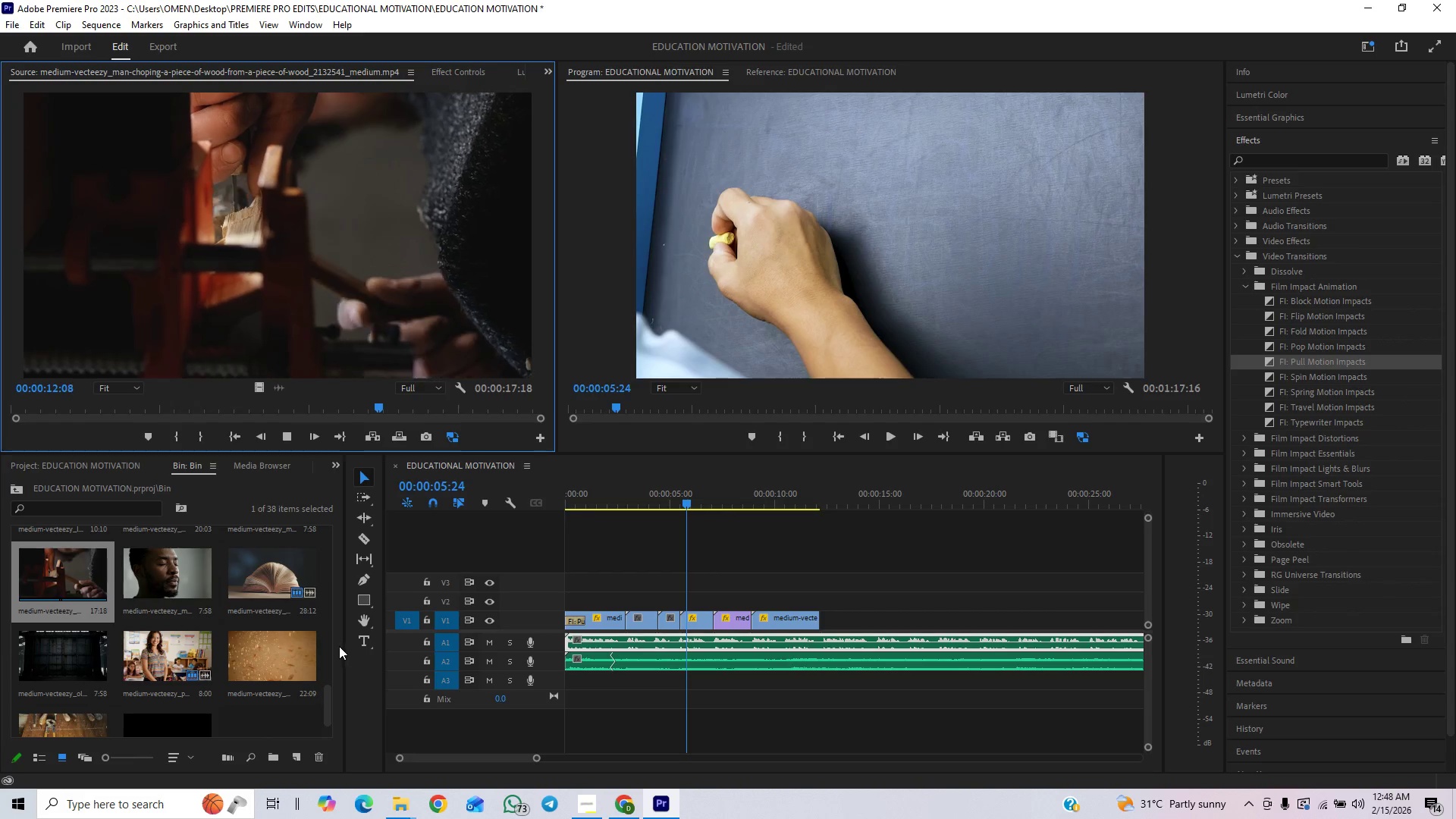 
scroll: coordinate [242, 661], scroll_direction: up, amount: 26.0
 